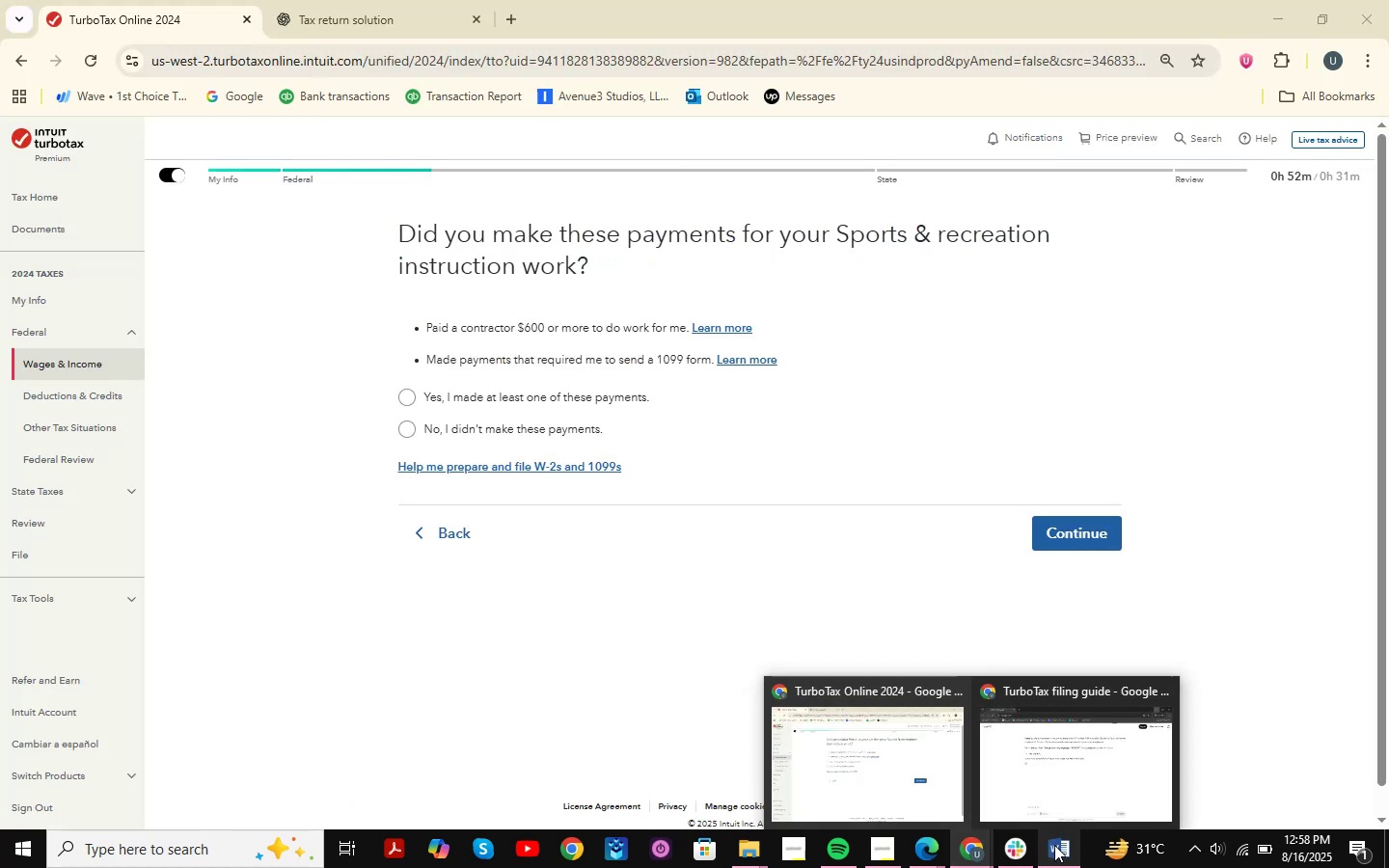 
left_click([1054, 845])
 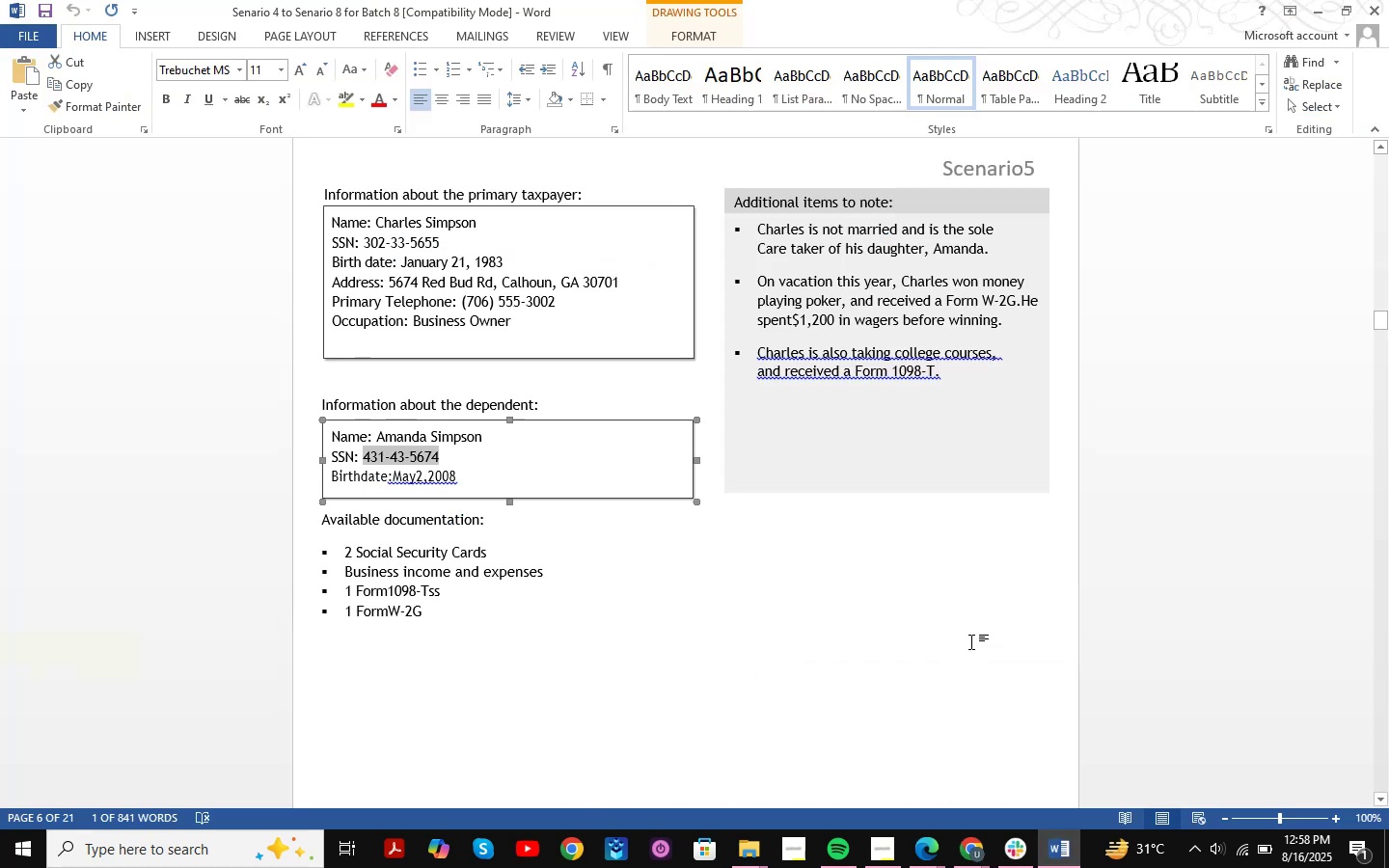 
scroll: coordinate [833, 516], scroll_direction: down, amount: 22.0
 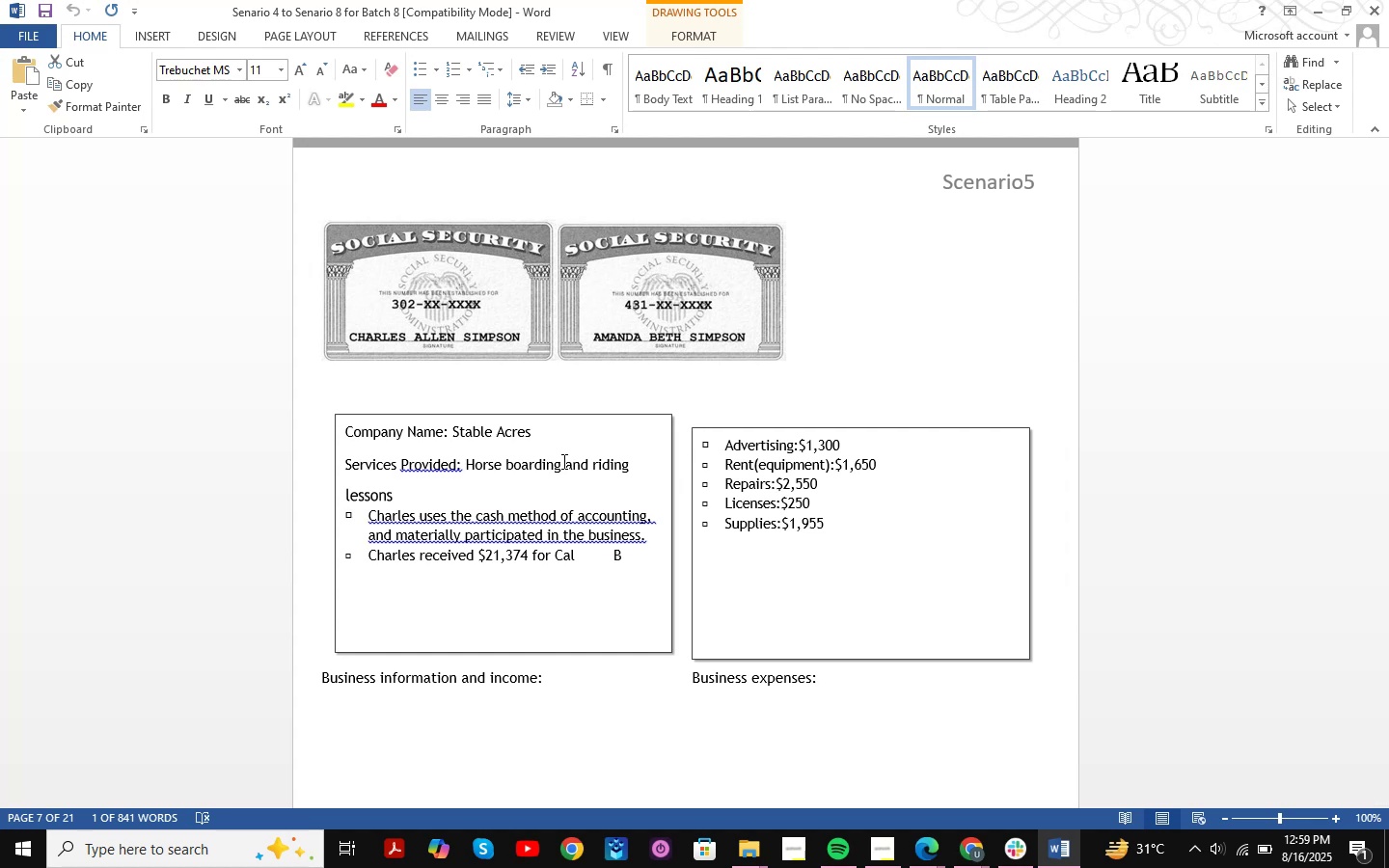 
wait(48.25)
 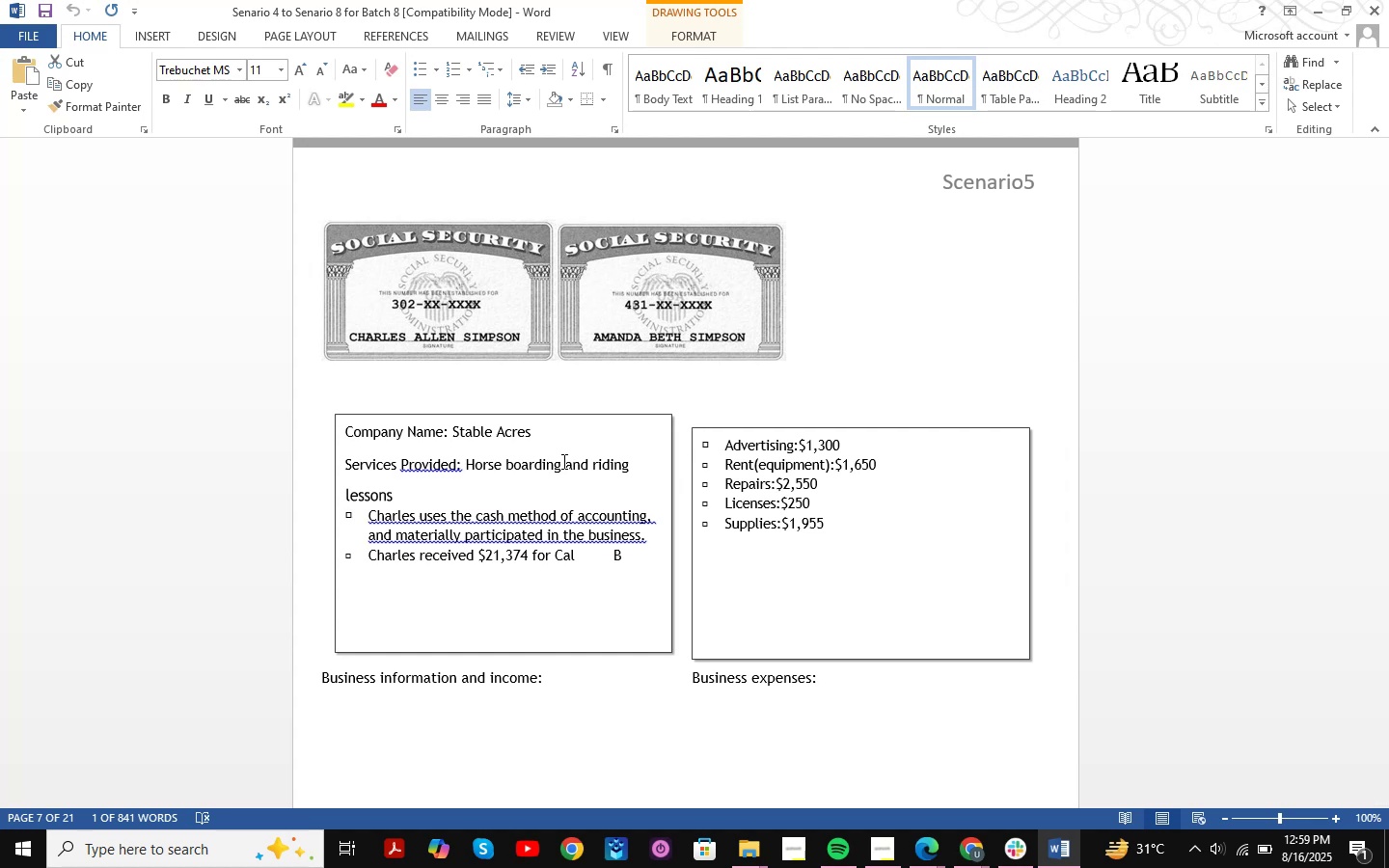 
left_click([1314, 3])
 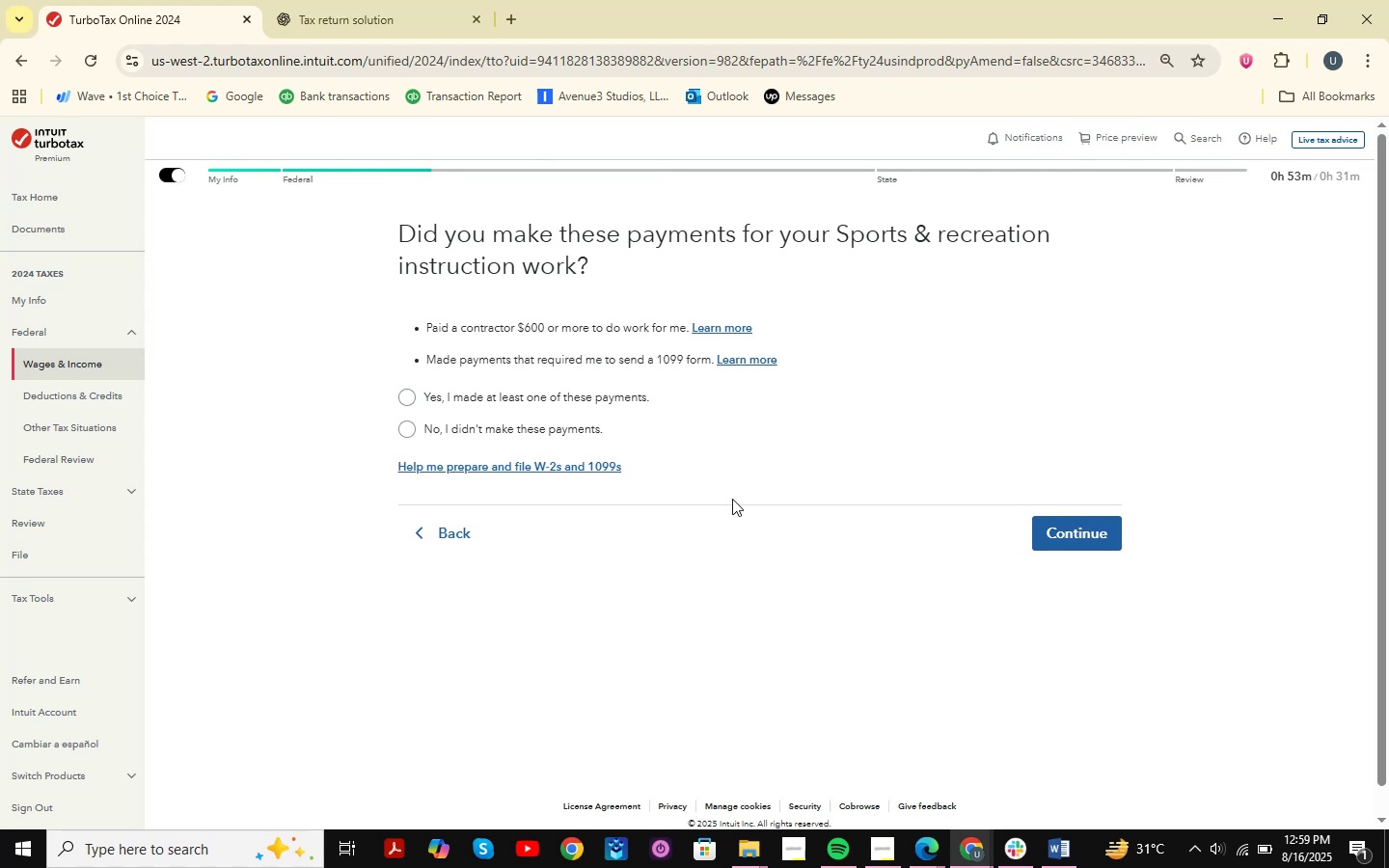 
wait(18.75)
 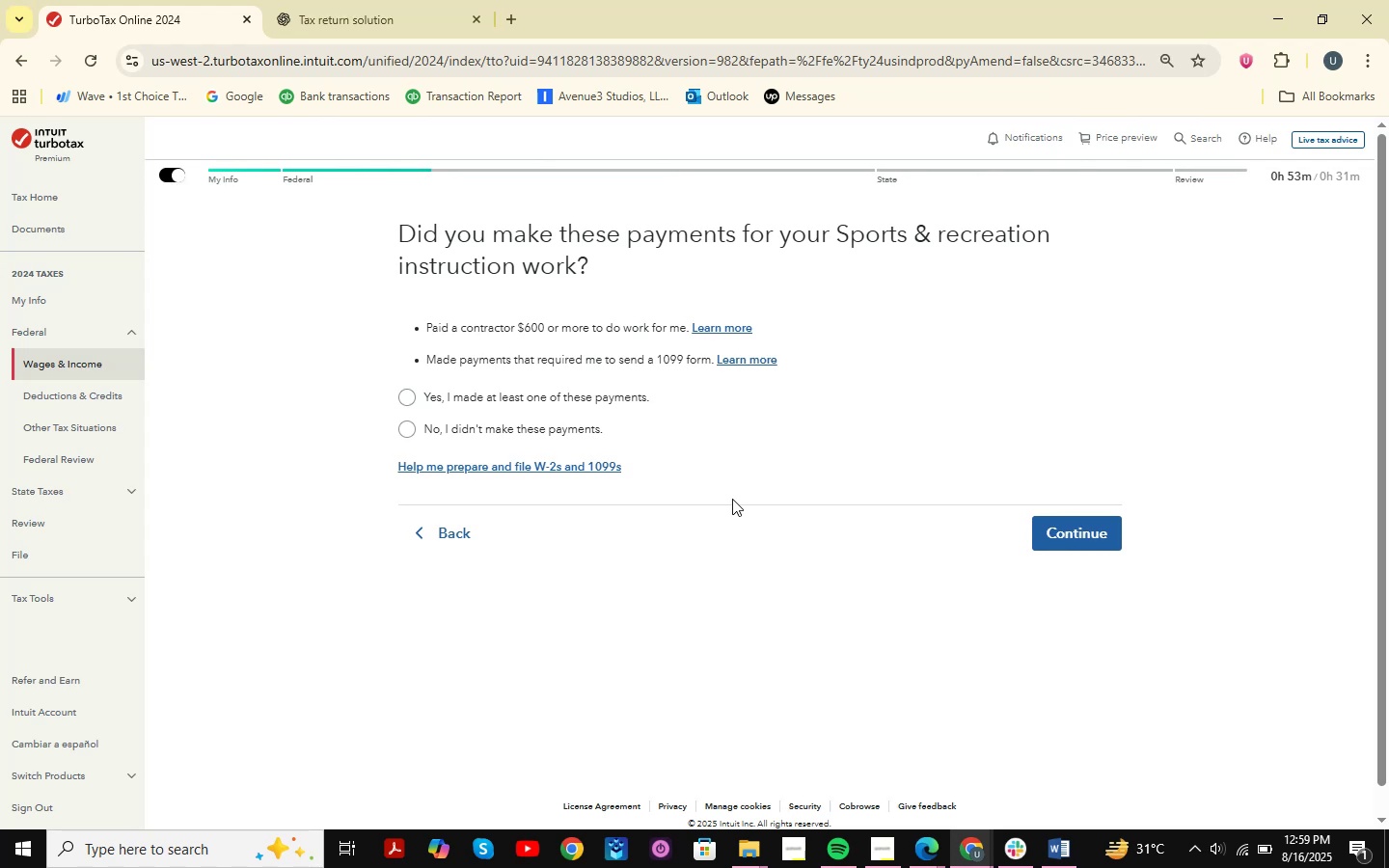 
key(Shift+ShiftLeft)
 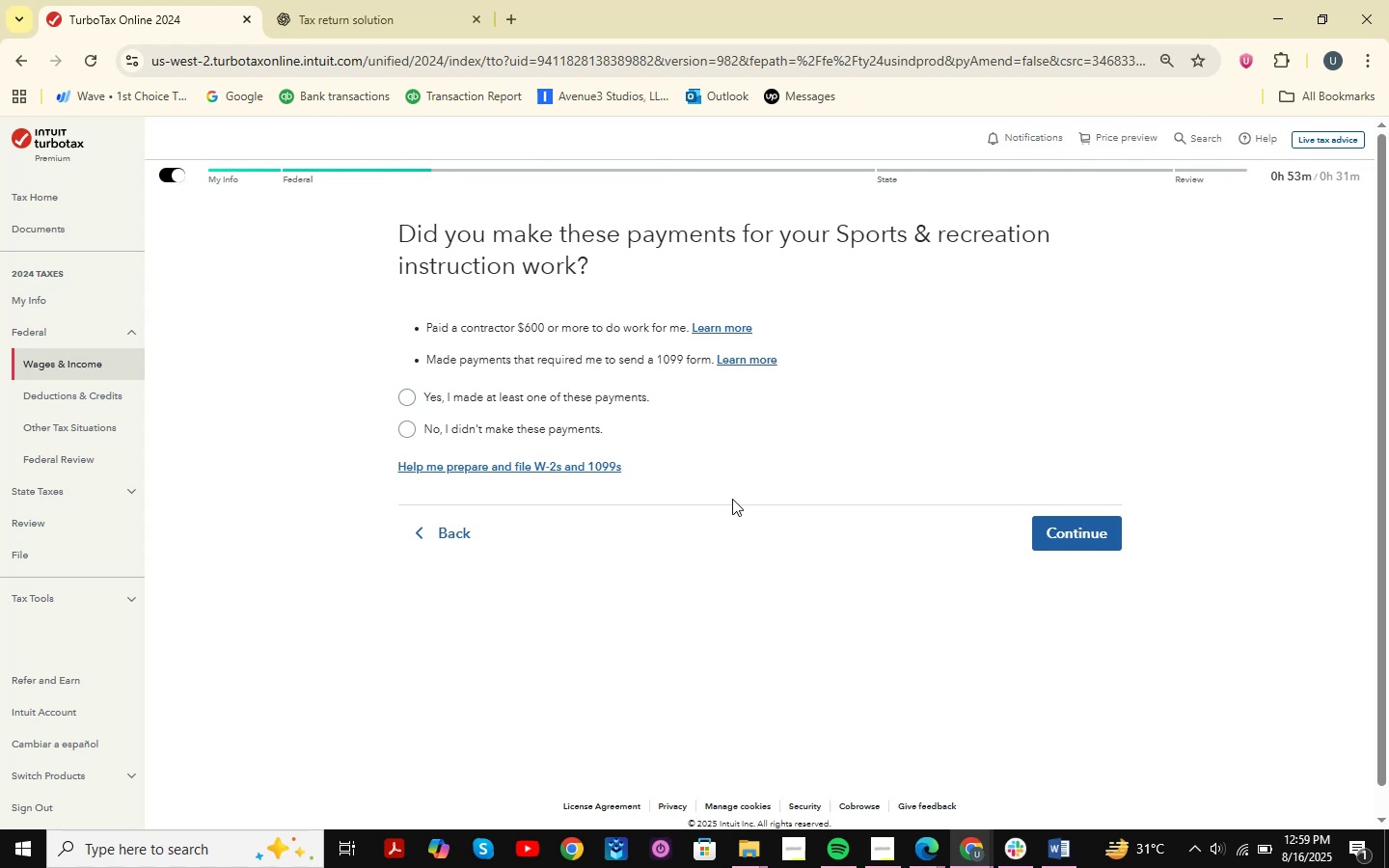 
key(Meta+Shift+MetaLeft)
 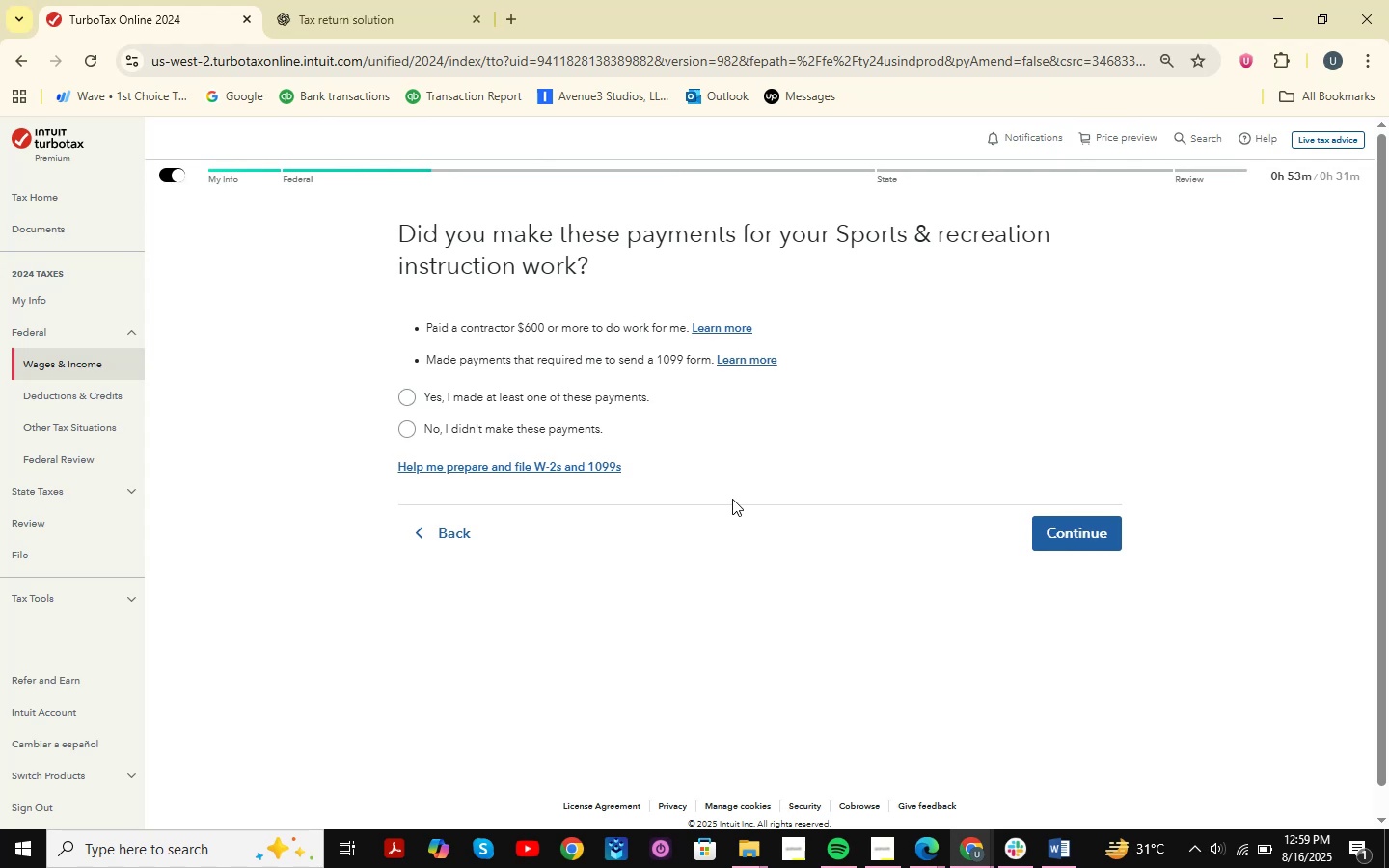 
key(Meta+Shift+S)
 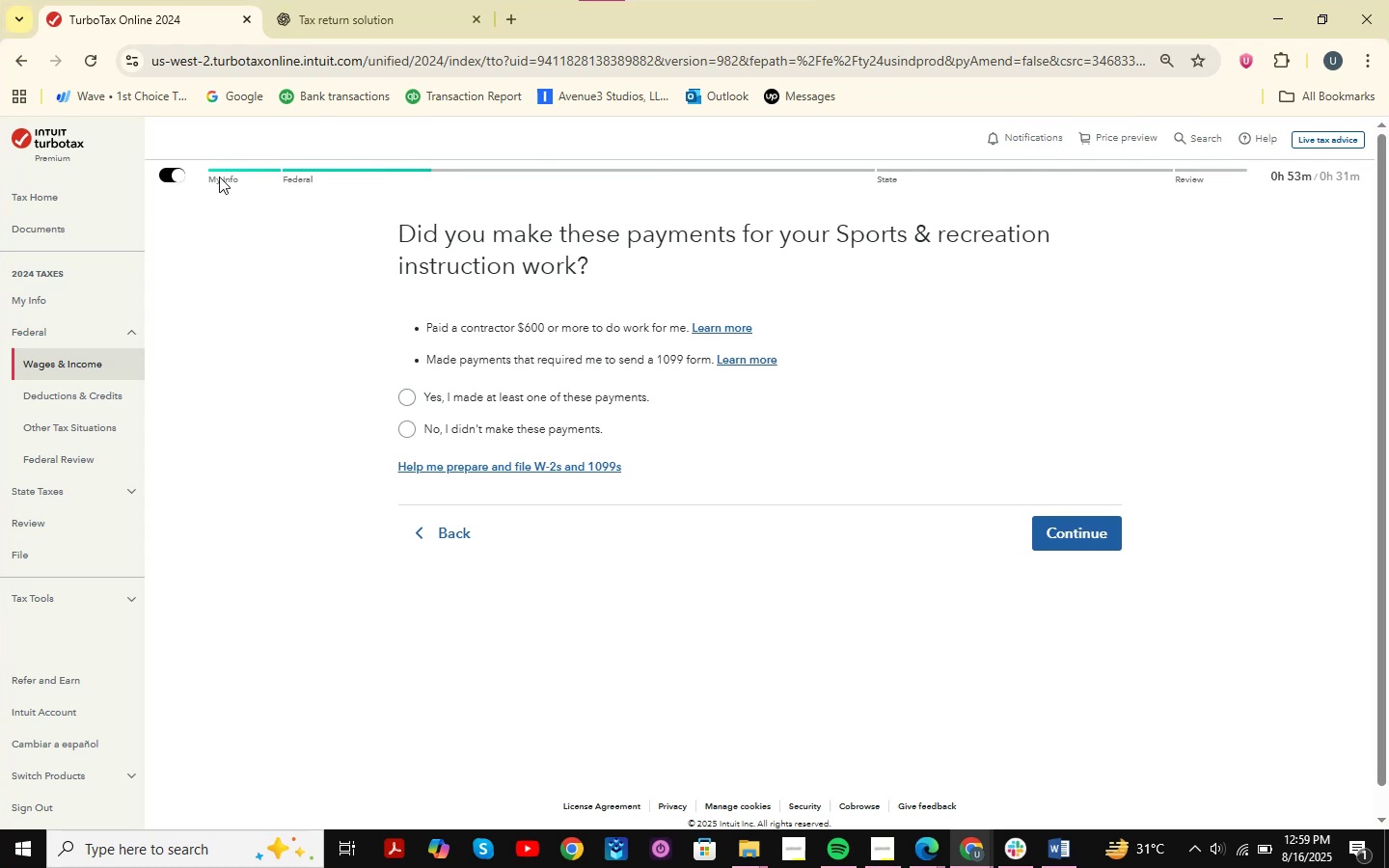 
left_click_drag(start_coordinate=[238, 185], to_coordinate=[1388, 690])
 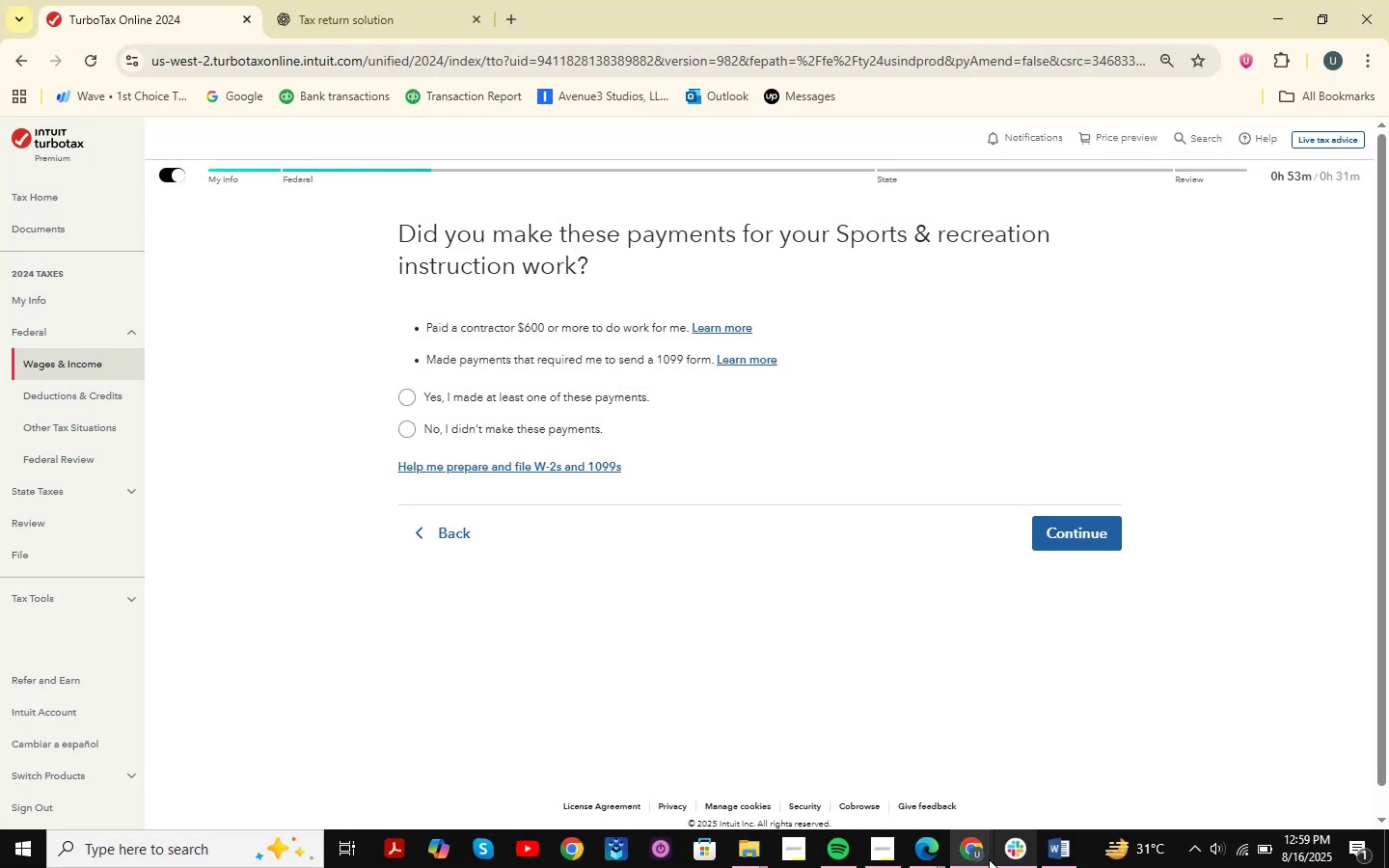 
double_click([1080, 751])
 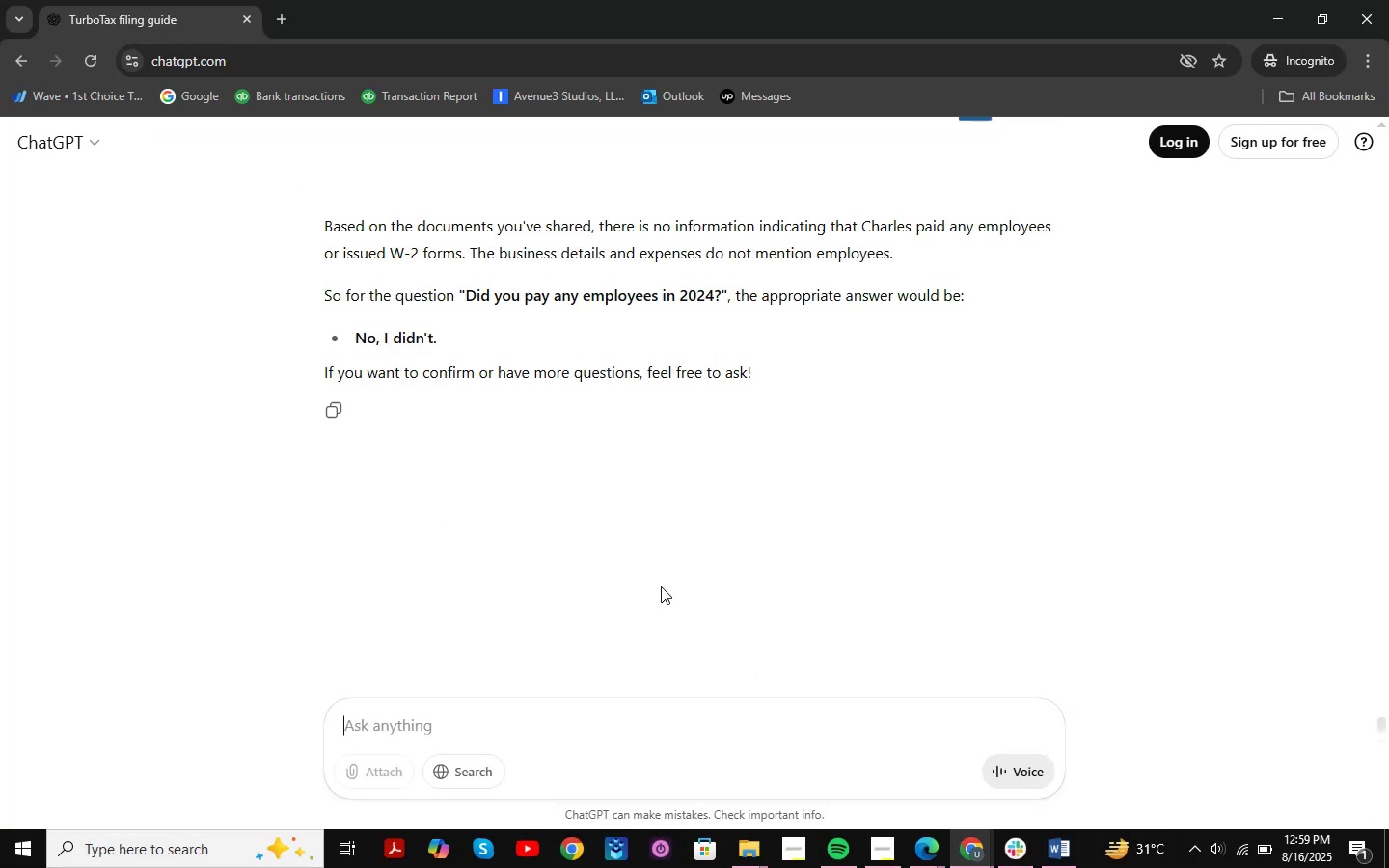 
key(Control+V)
 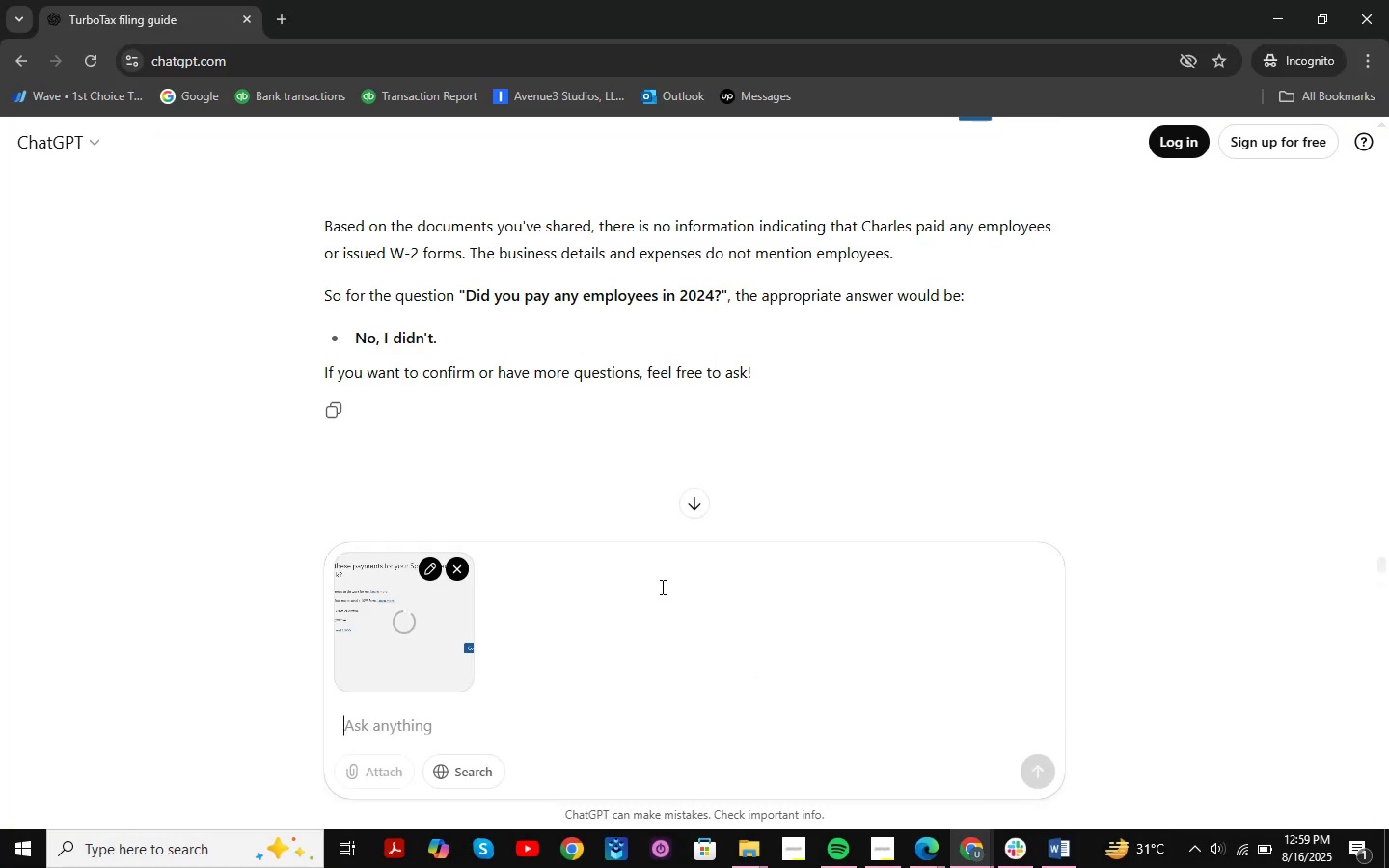 
key(NumpadEnter)
 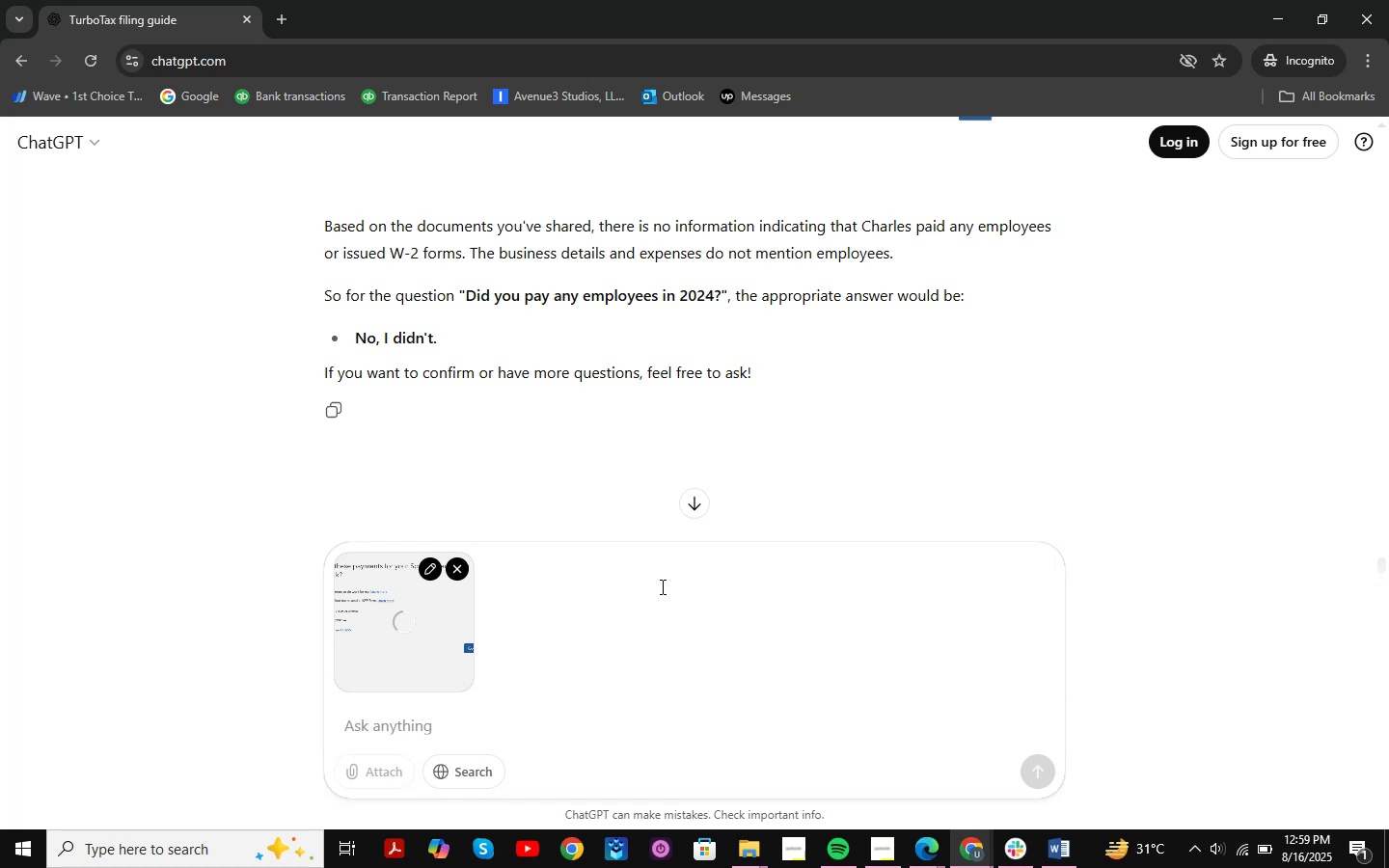 
key(NumpadEnter)
 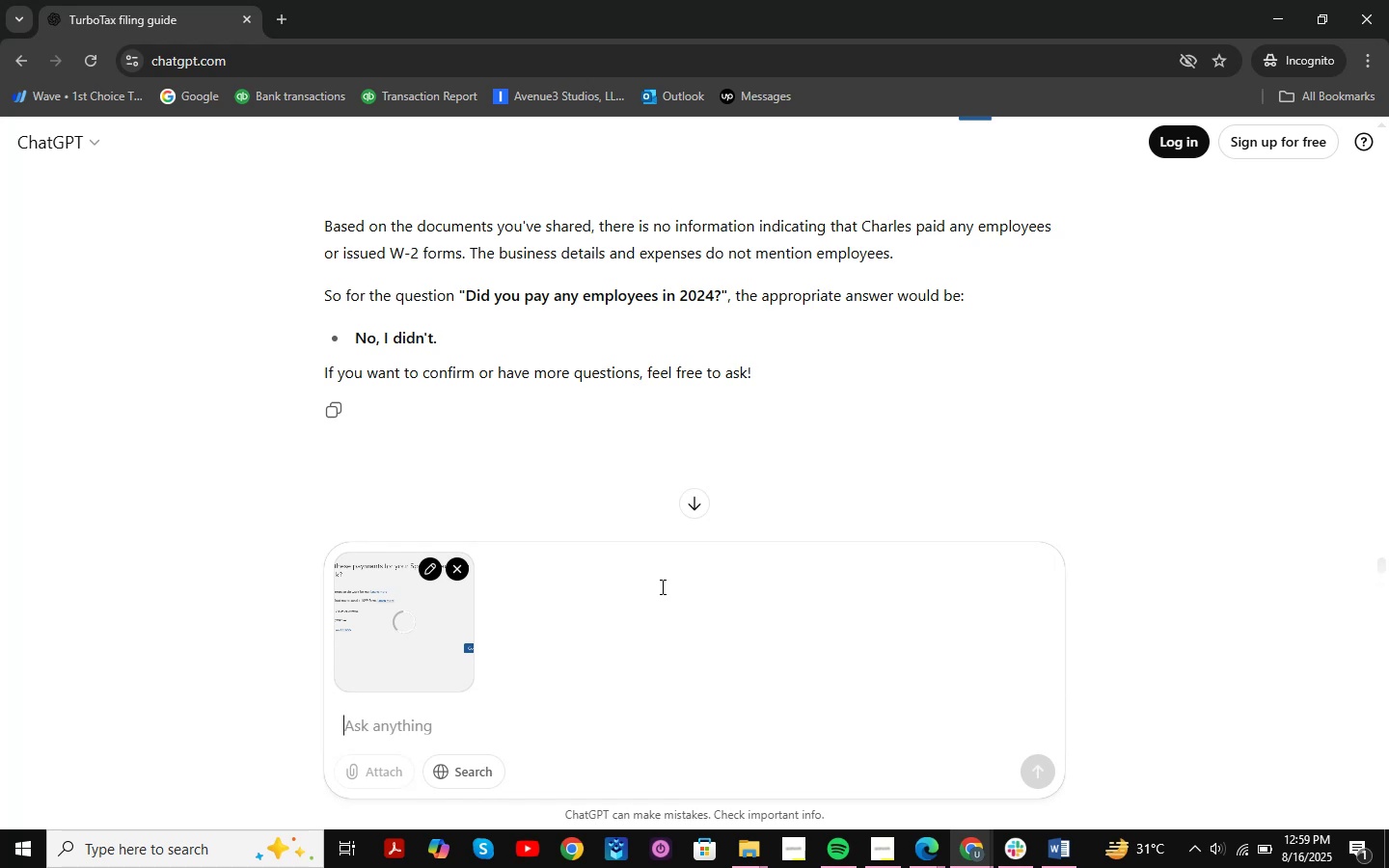 
key(NumpadEnter)
 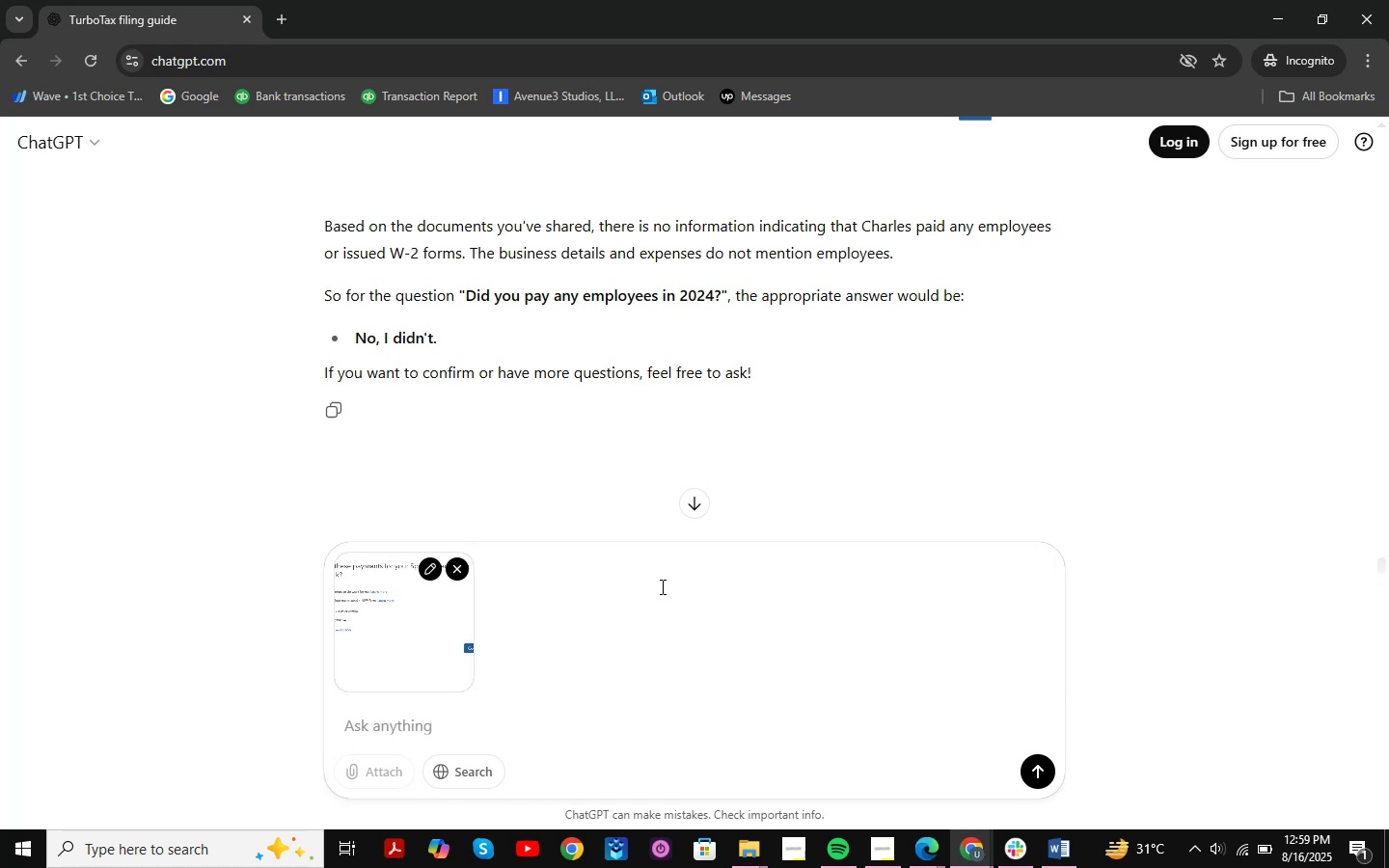 
key(NumpadEnter)
 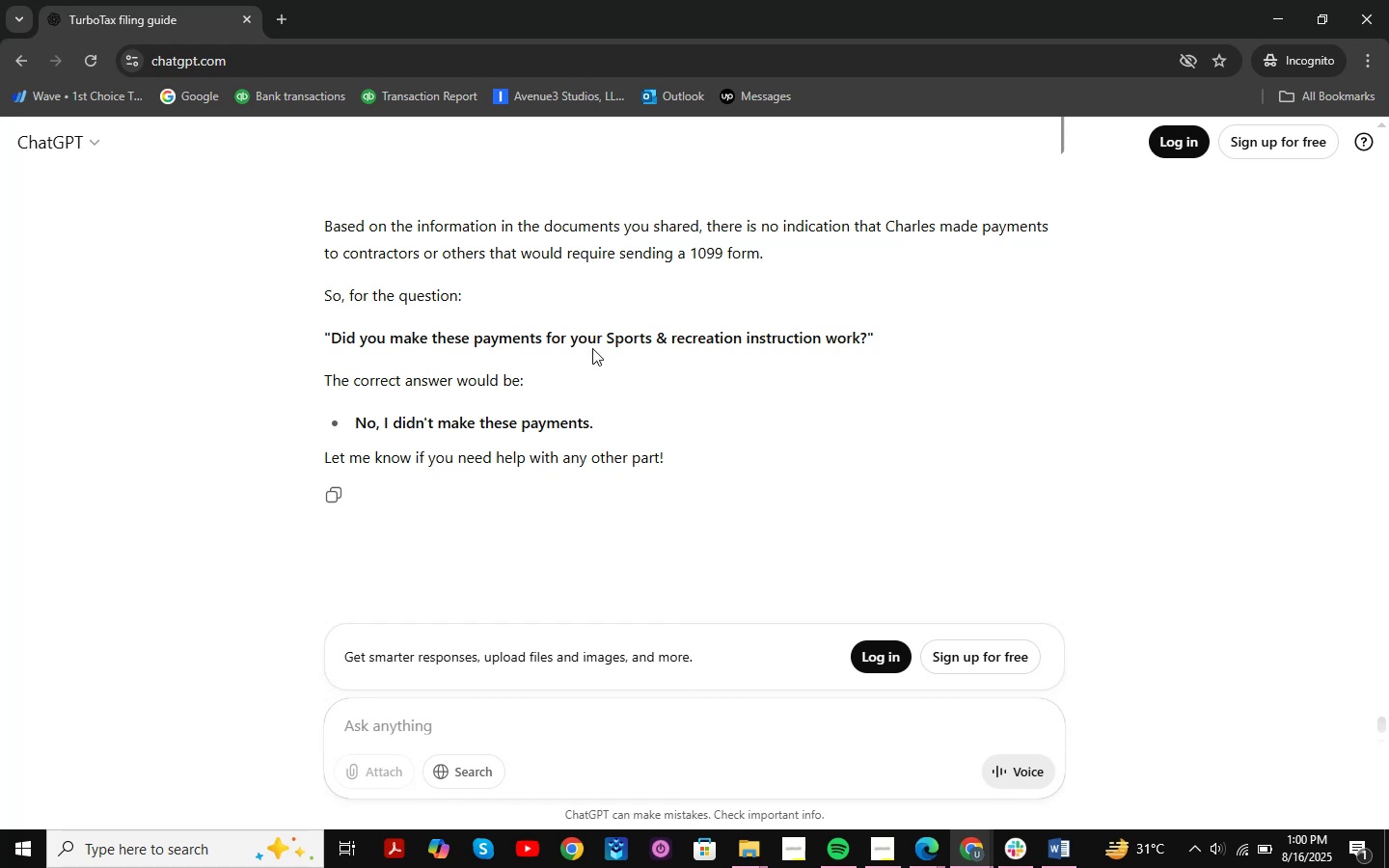 
wait(29.22)
 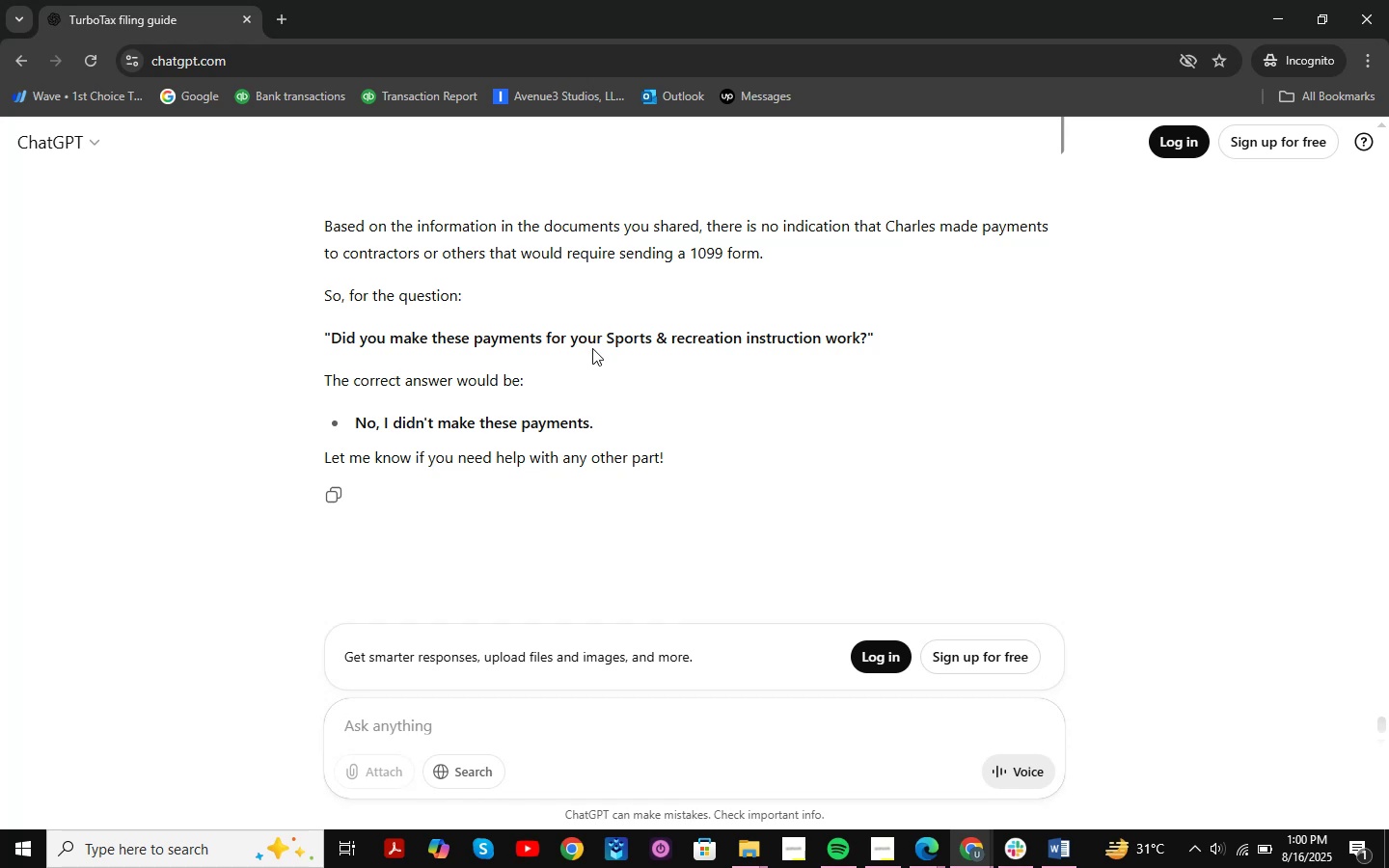 
left_click_drag(start_coordinate=[636, 220], to_coordinate=[1067, 219])
 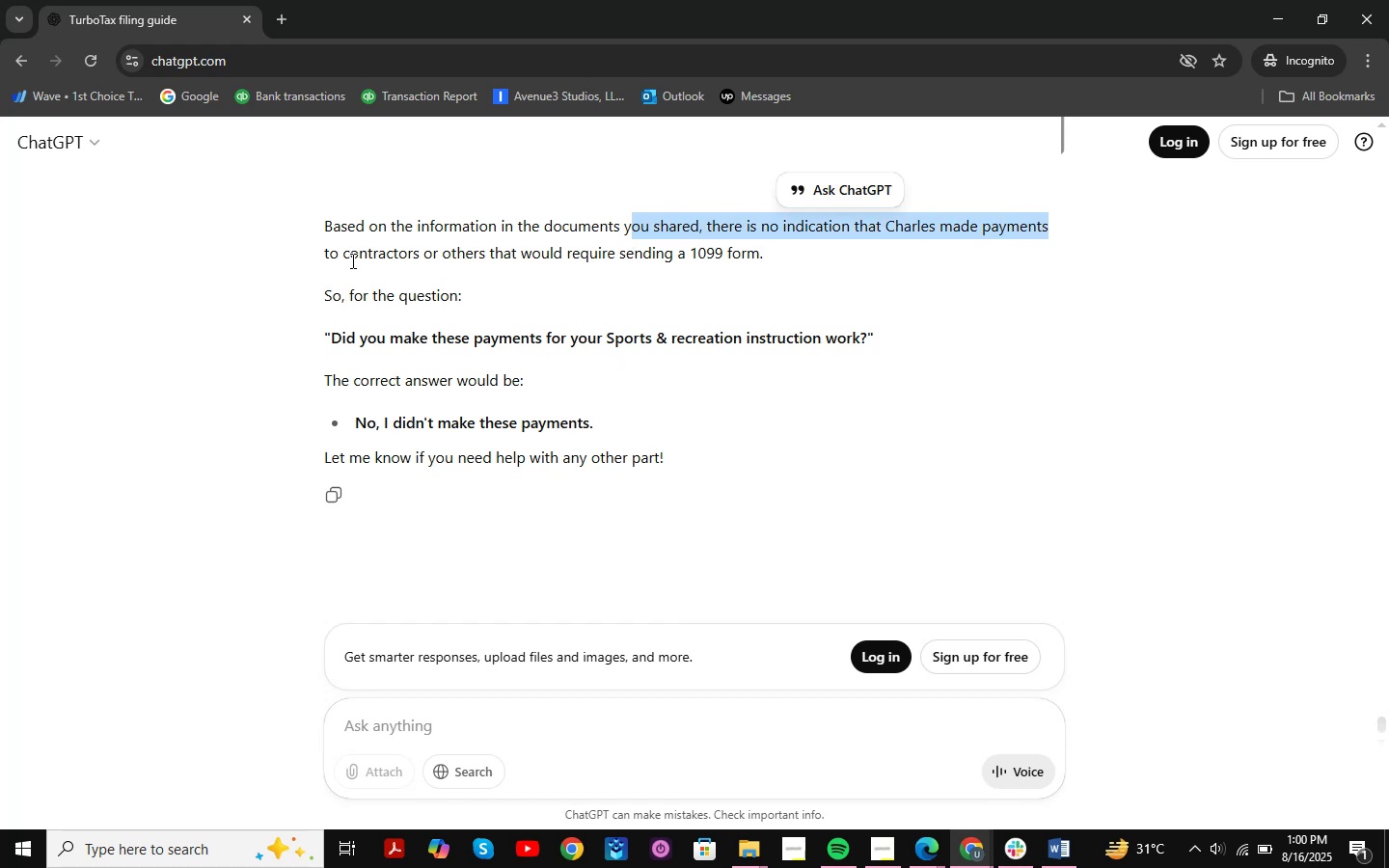 
left_click_drag(start_coordinate=[331, 257], to_coordinate=[831, 271])
 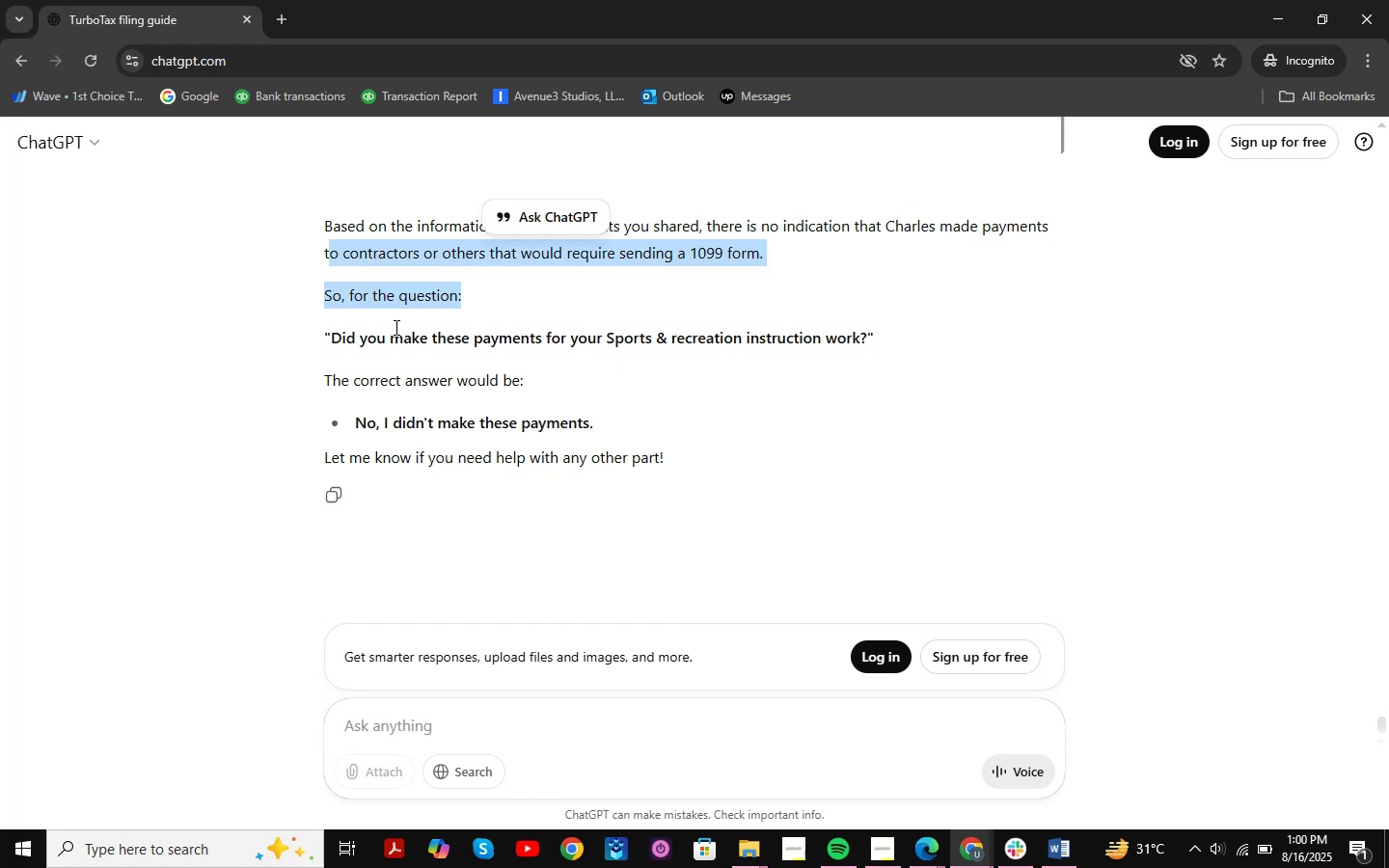 
left_click_drag(start_coordinate=[330, 339], to_coordinate=[874, 335])
 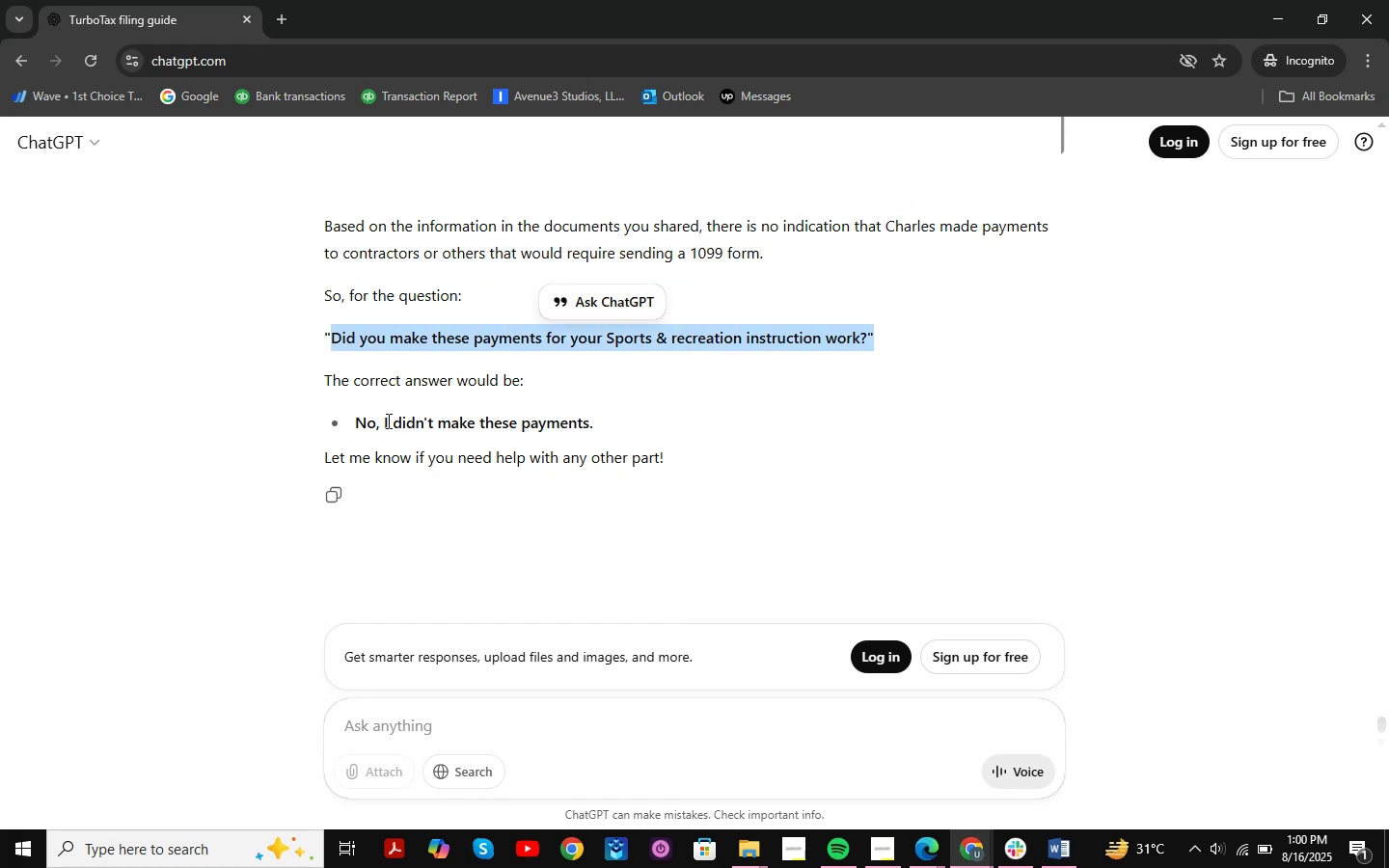 
left_click_drag(start_coordinate=[365, 420], to_coordinate=[594, 431])
 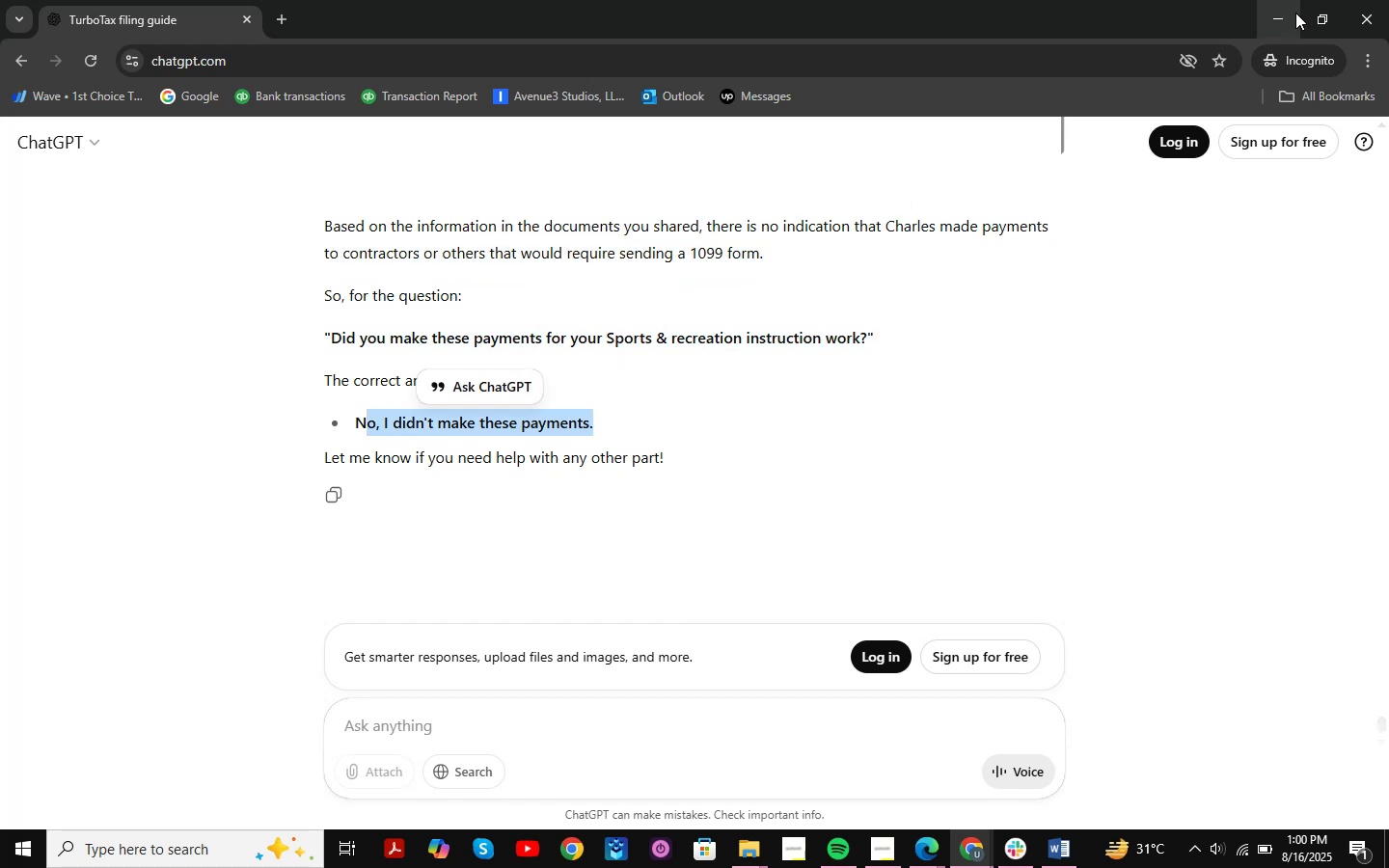 
left_click([1266, 26])
 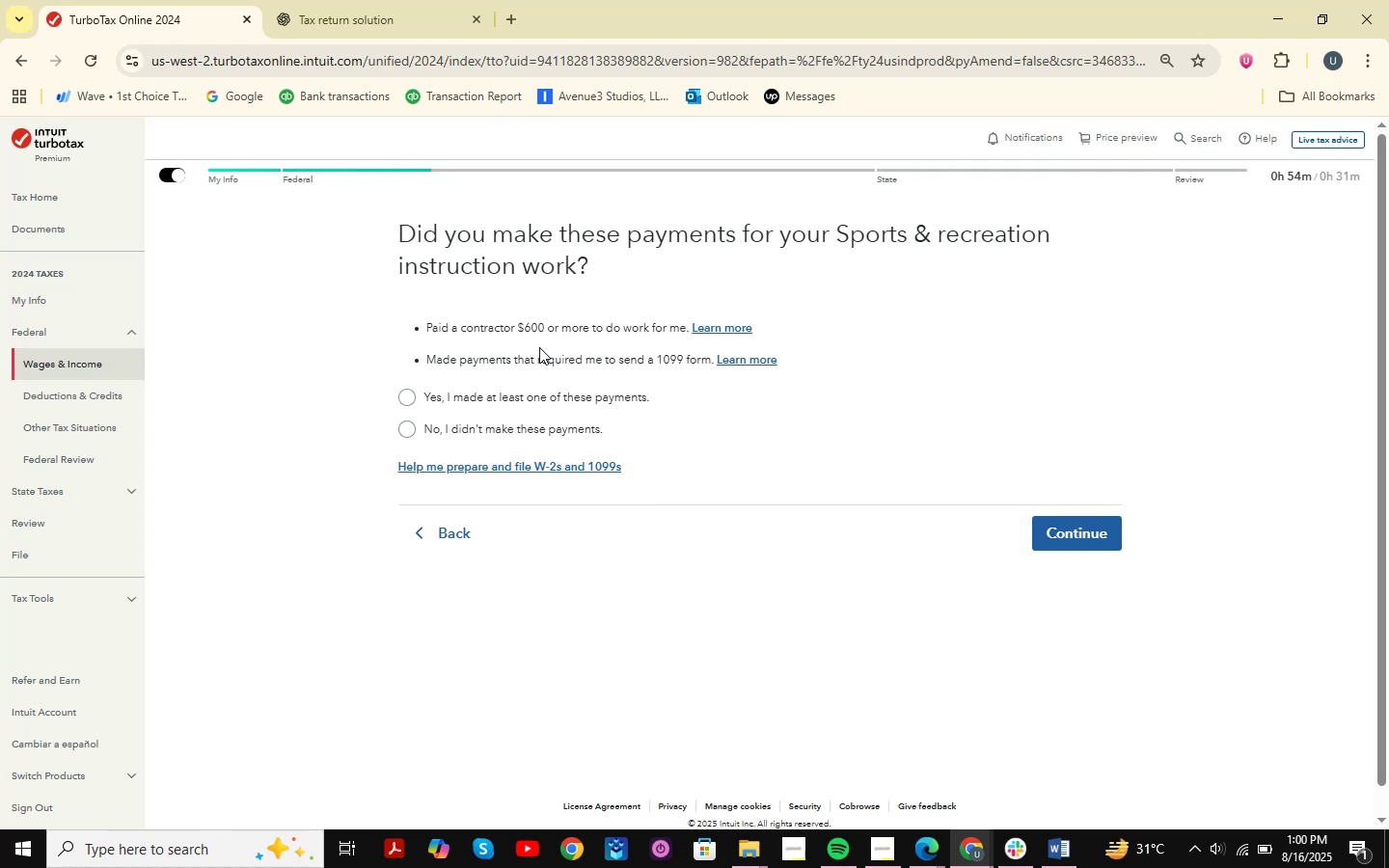 
wait(26.65)
 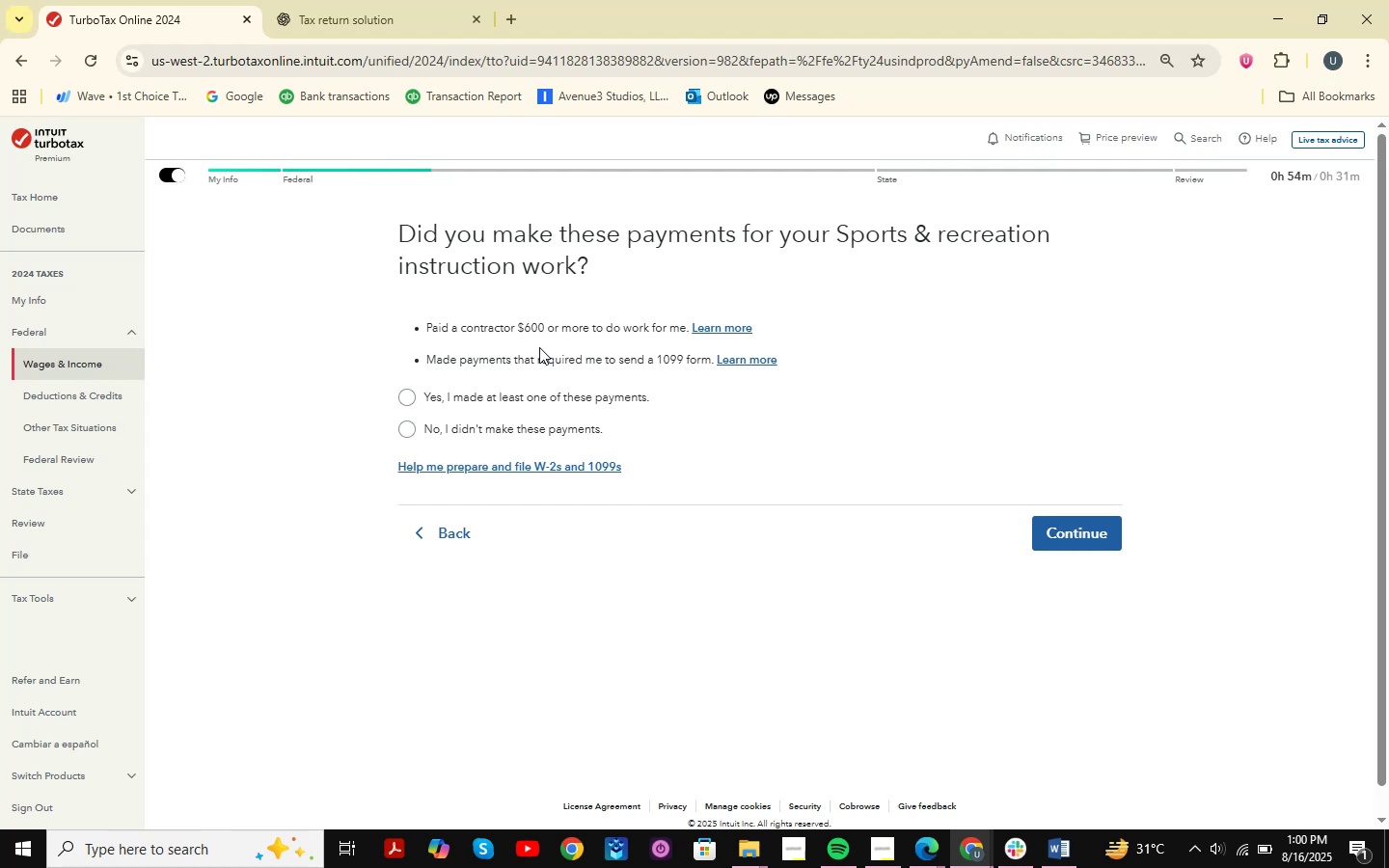 
left_click_drag(start_coordinate=[543, 330], to_coordinate=[704, 341])
 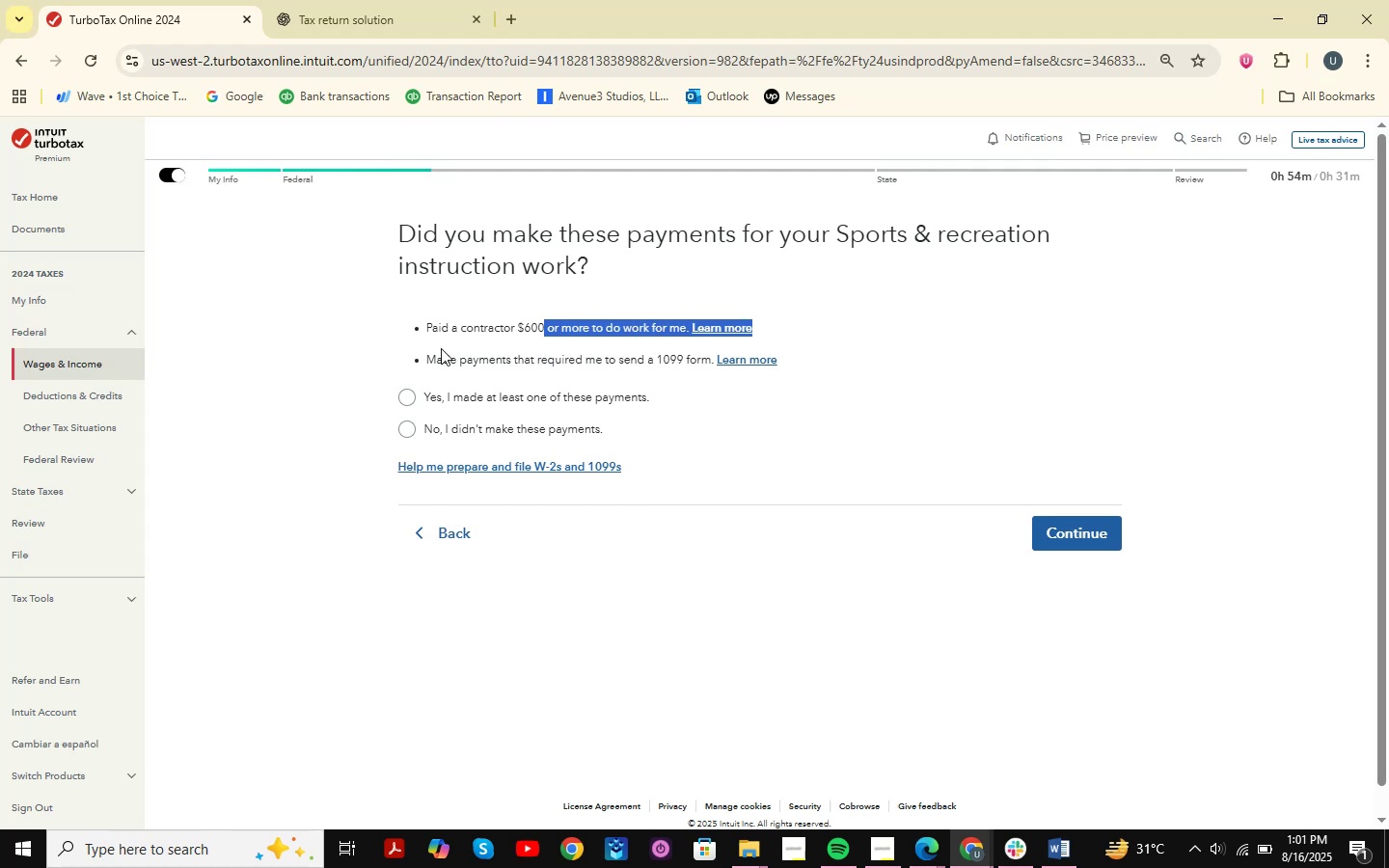 
left_click_drag(start_coordinate=[424, 355], to_coordinate=[782, 373])
 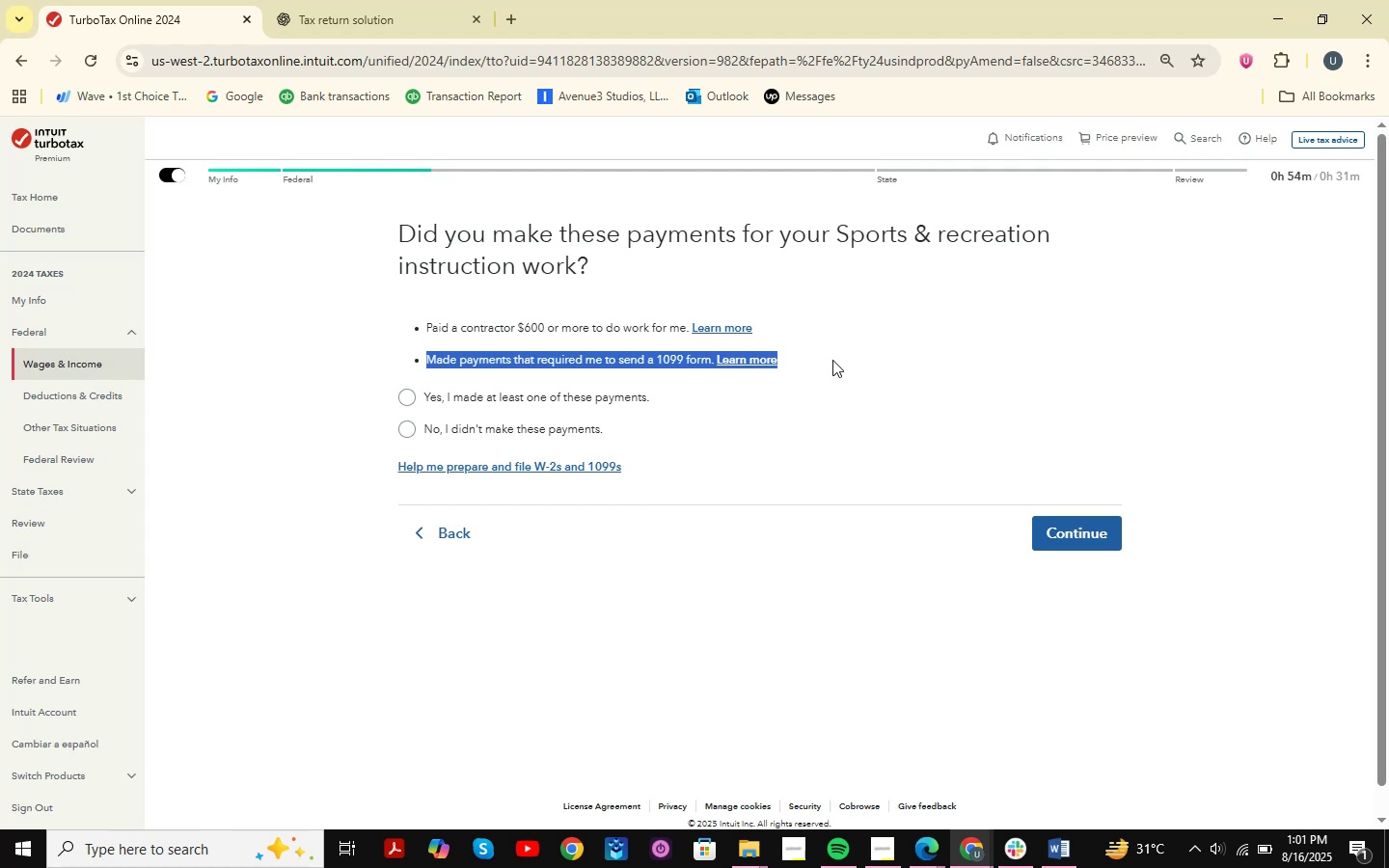 
left_click([836, 360])
 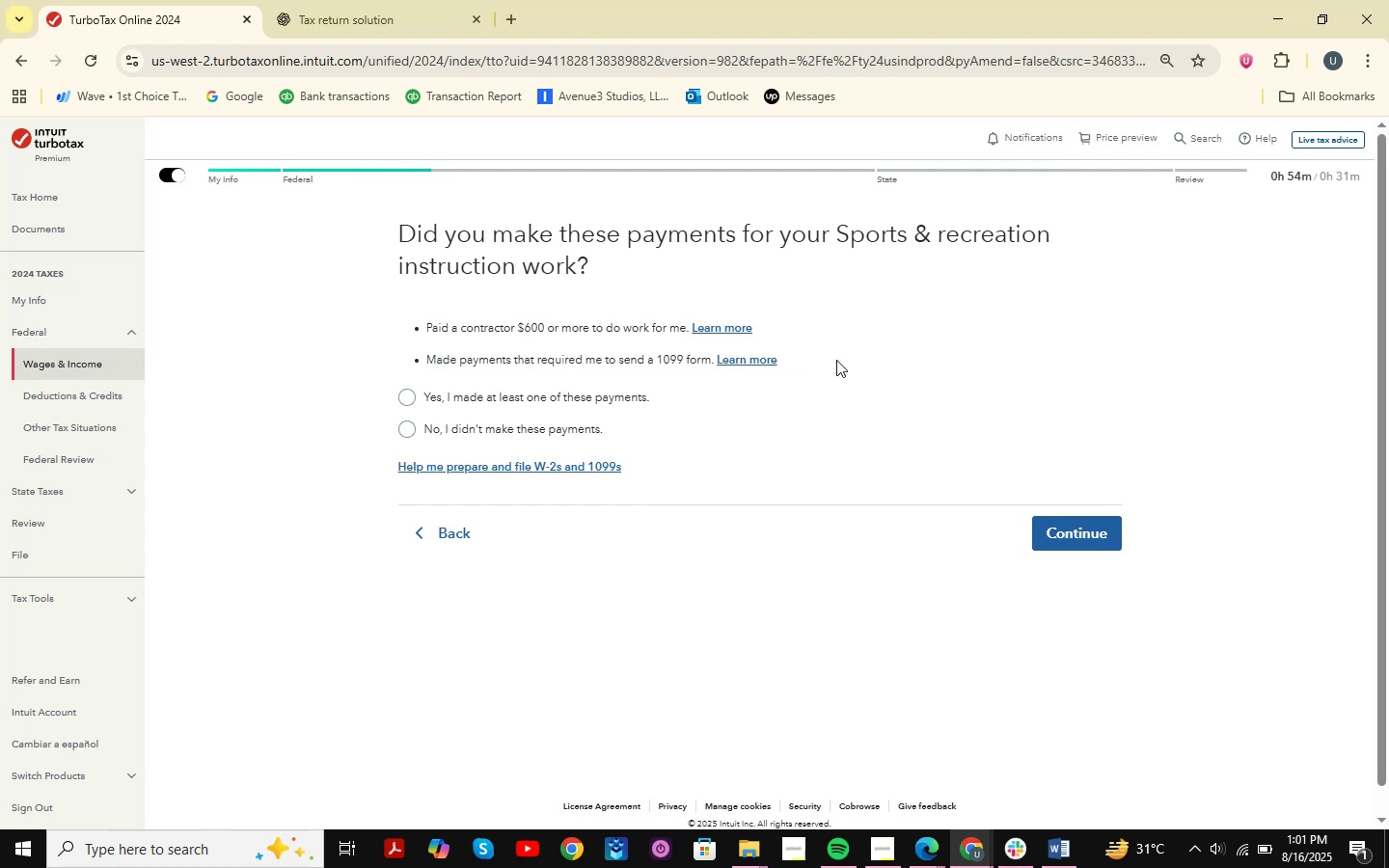 
key(Meta+MetaLeft)
 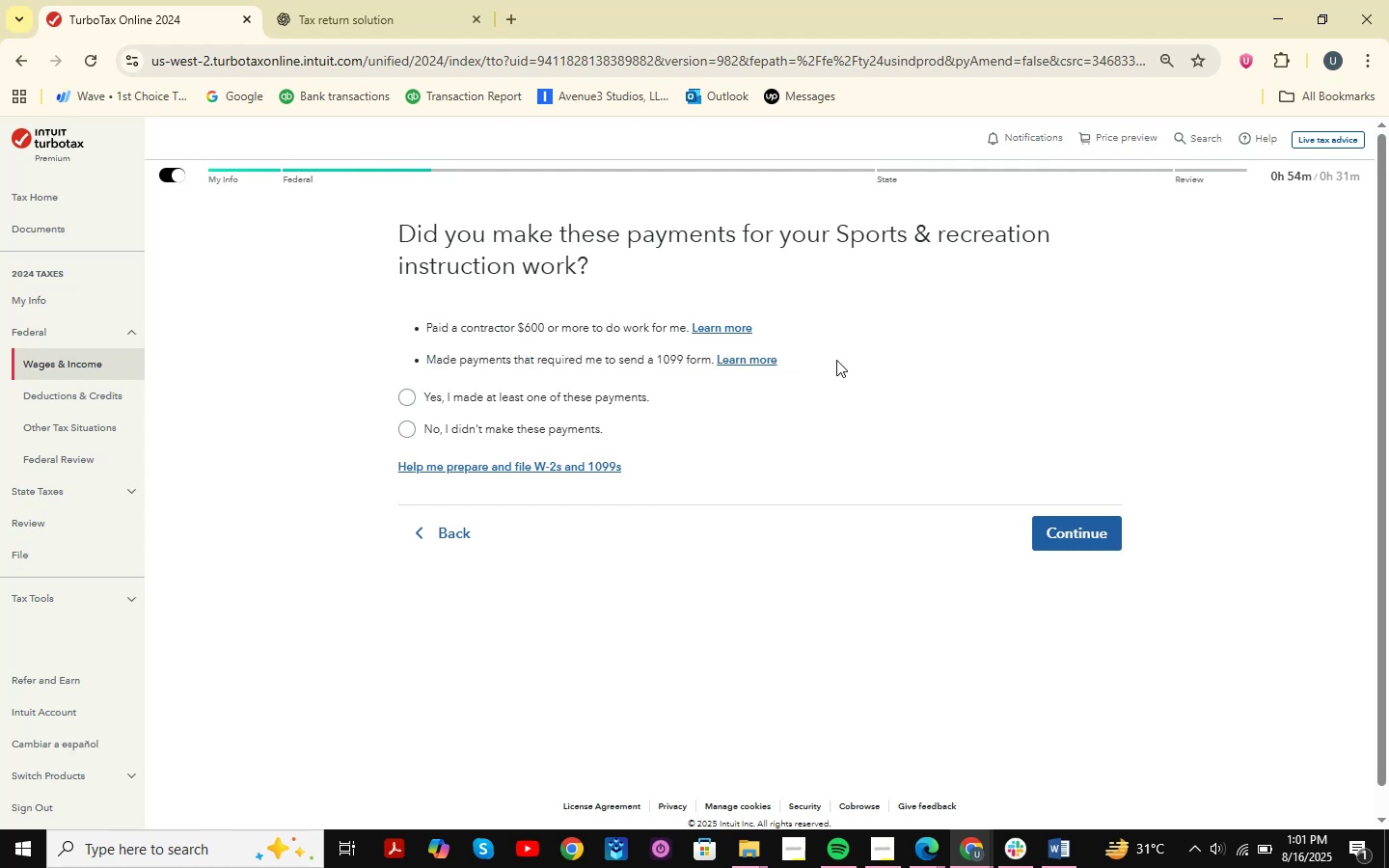 
key(Meta+Shift+ShiftLeft)
 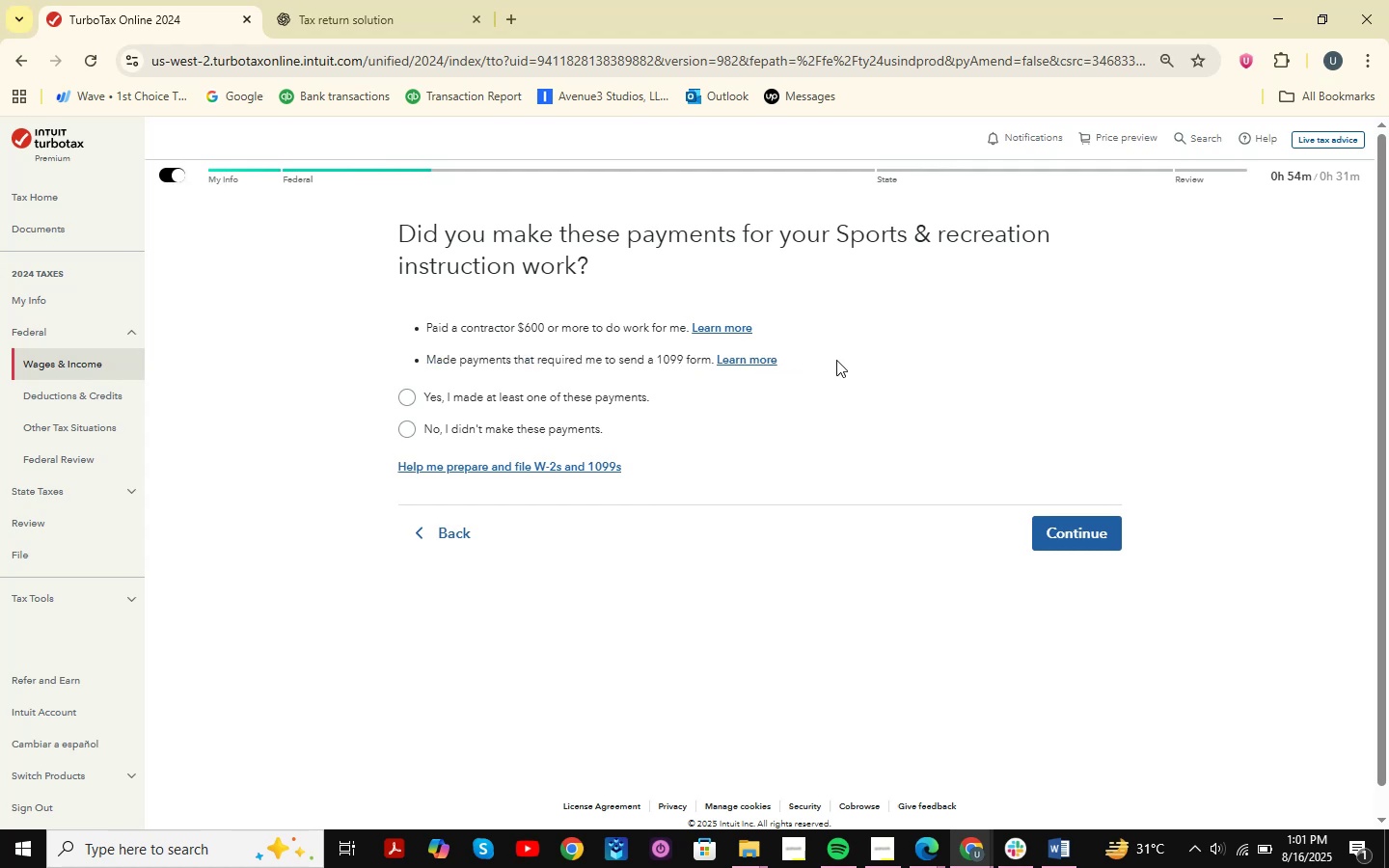 
key(Meta+Shift+S)
 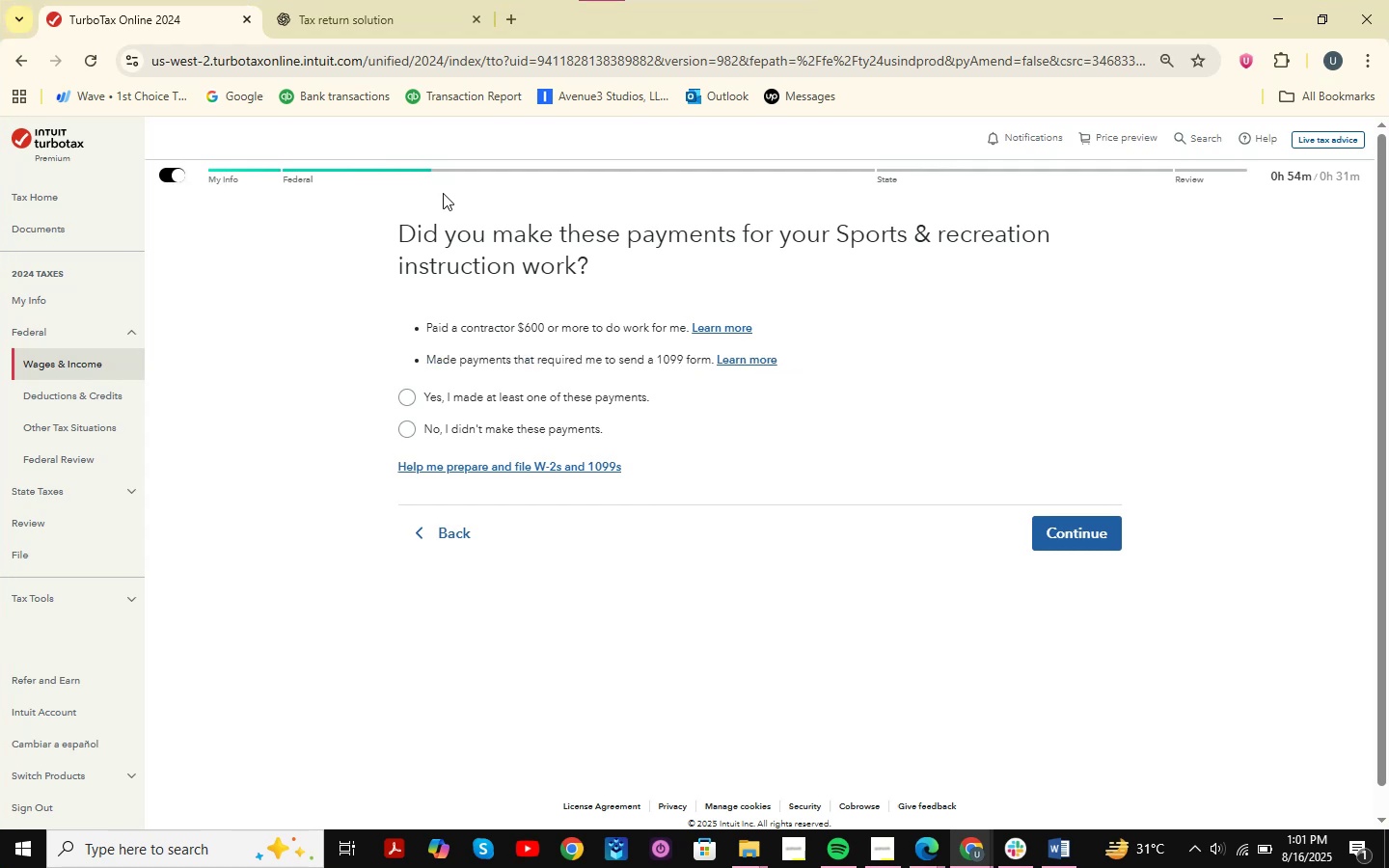 
left_click_drag(start_coordinate=[353, 196], to_coordinate=[1266, 612])
 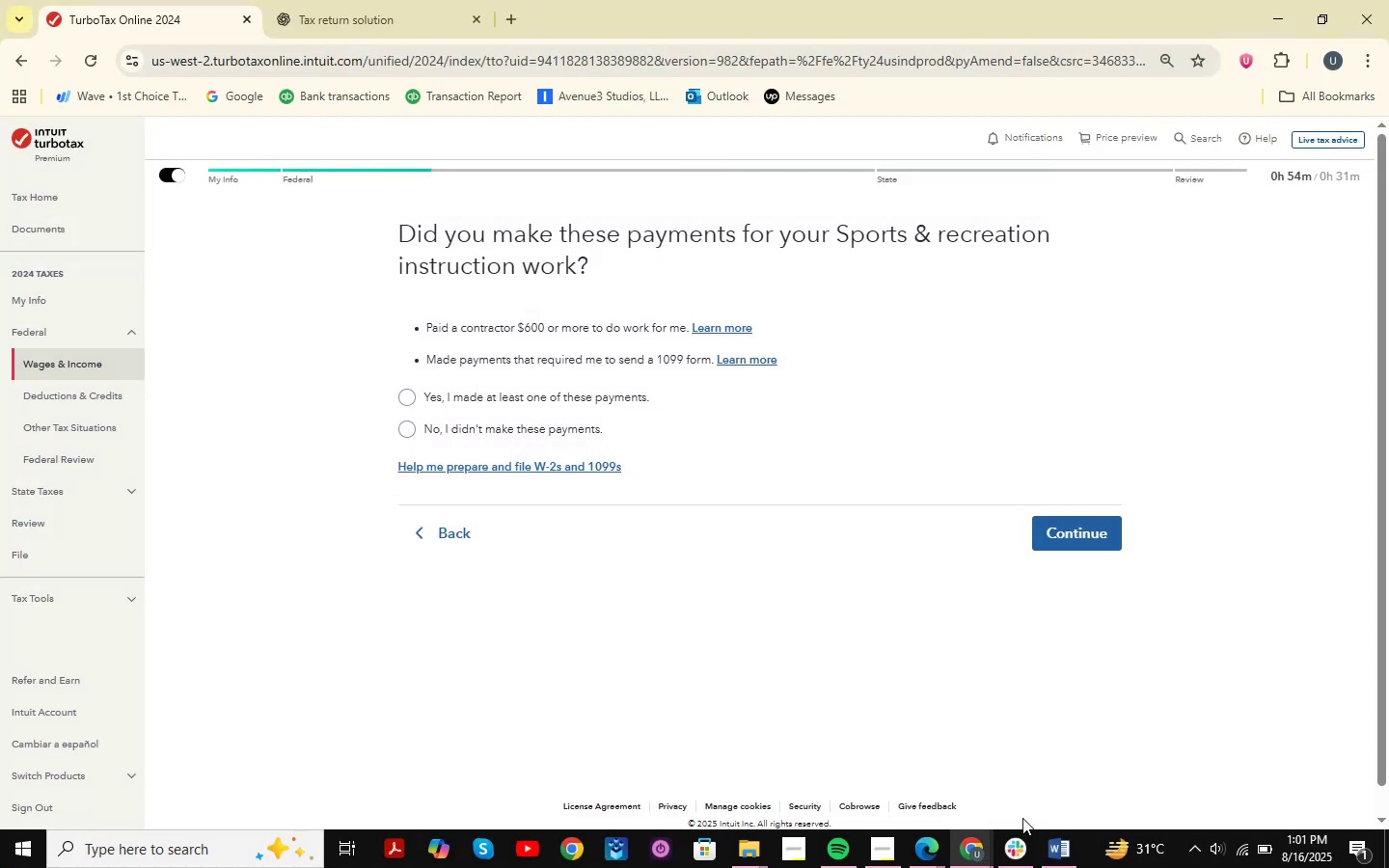 
left_click([973, 842])
 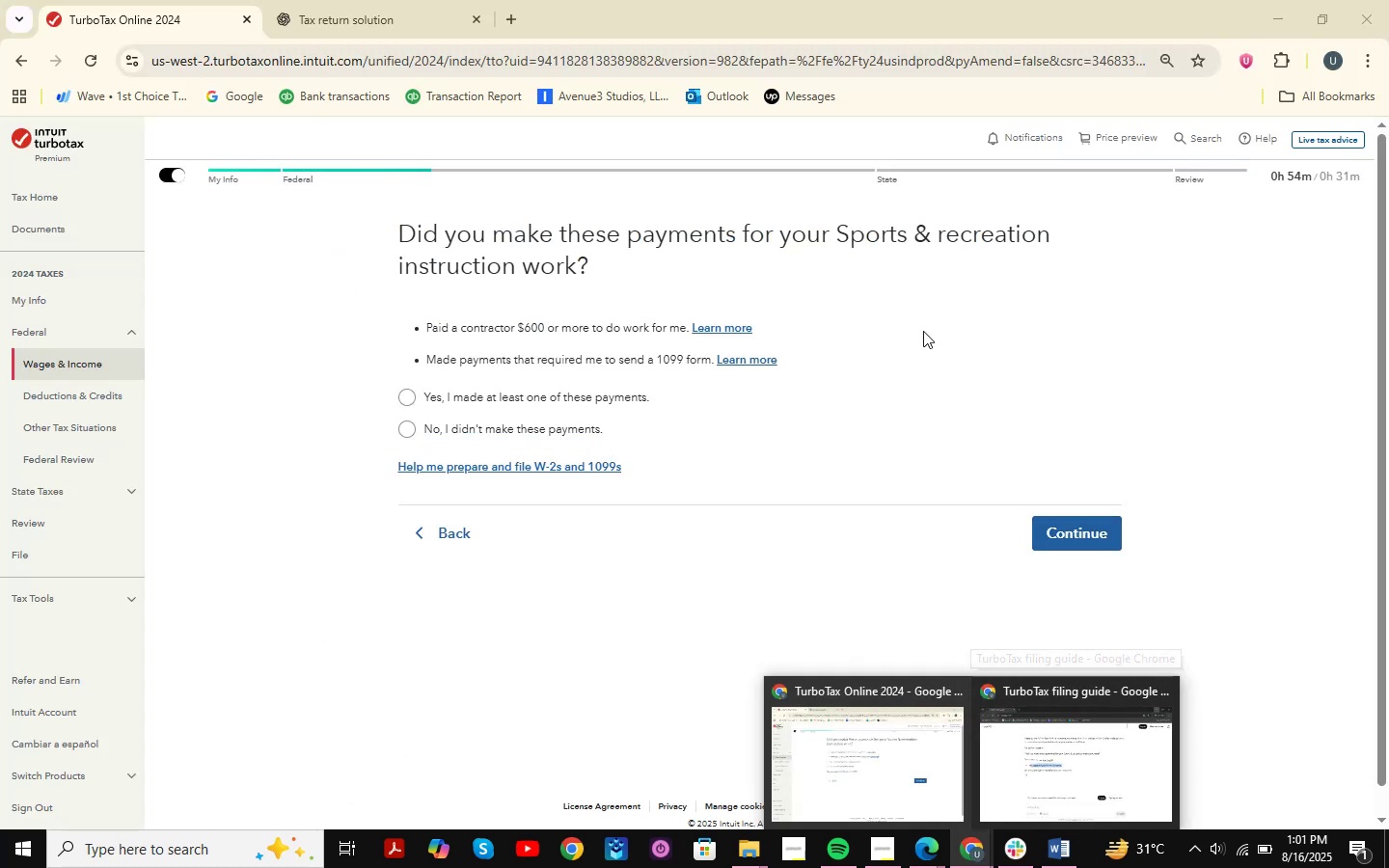 
left_click([526, 418])
 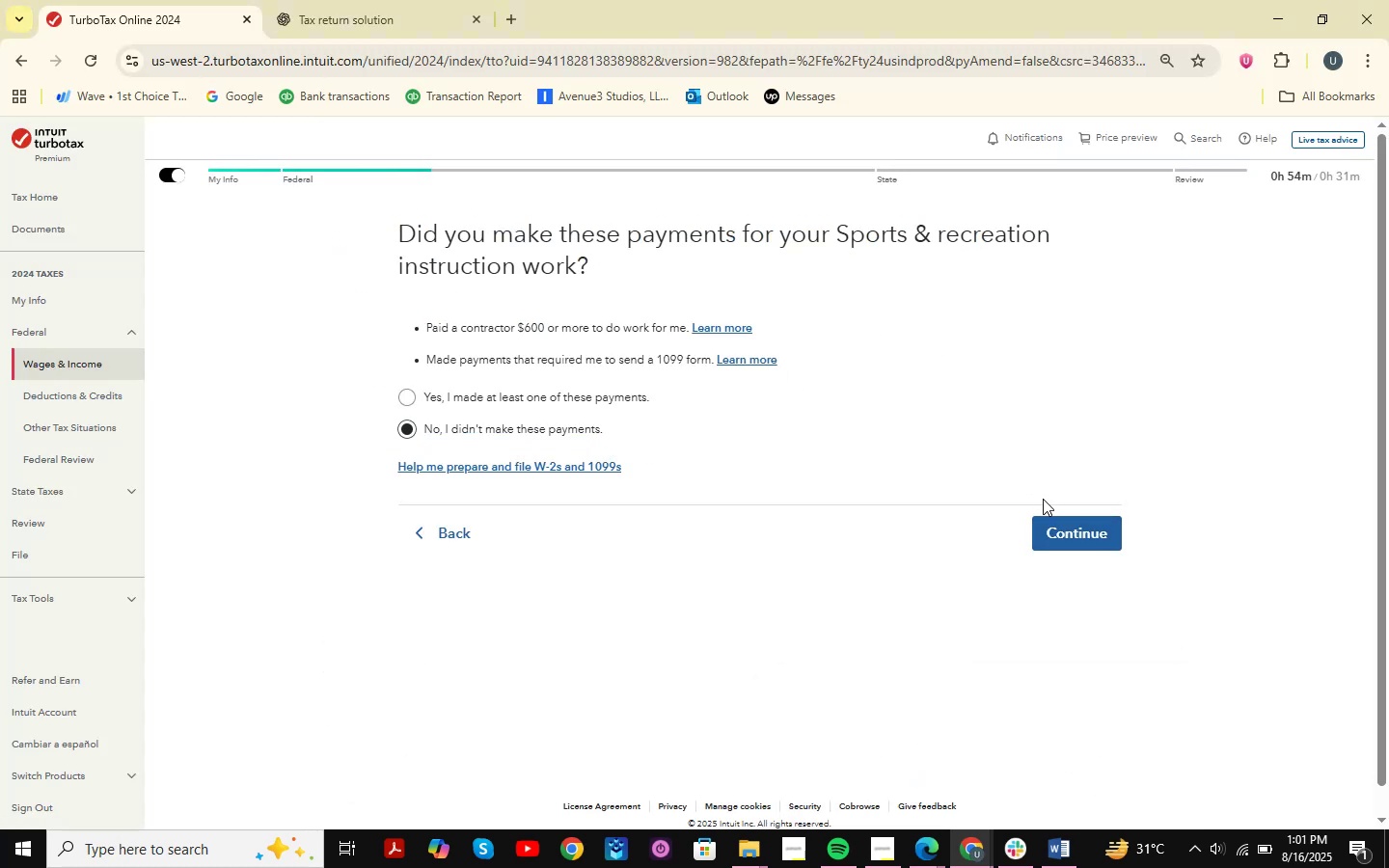 
left_click([1054, 523])
 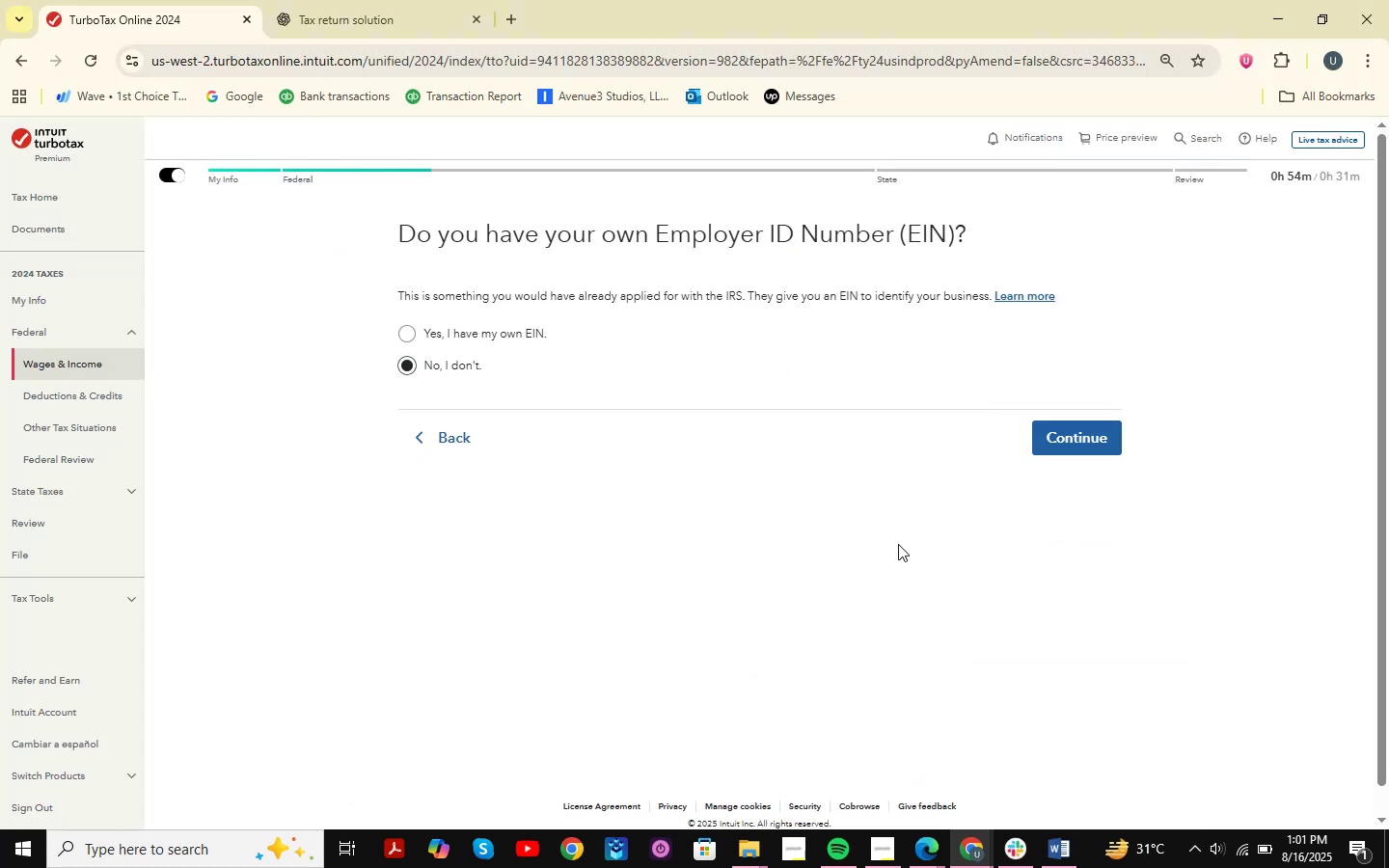 
key(Shift+ShiftLeft)
 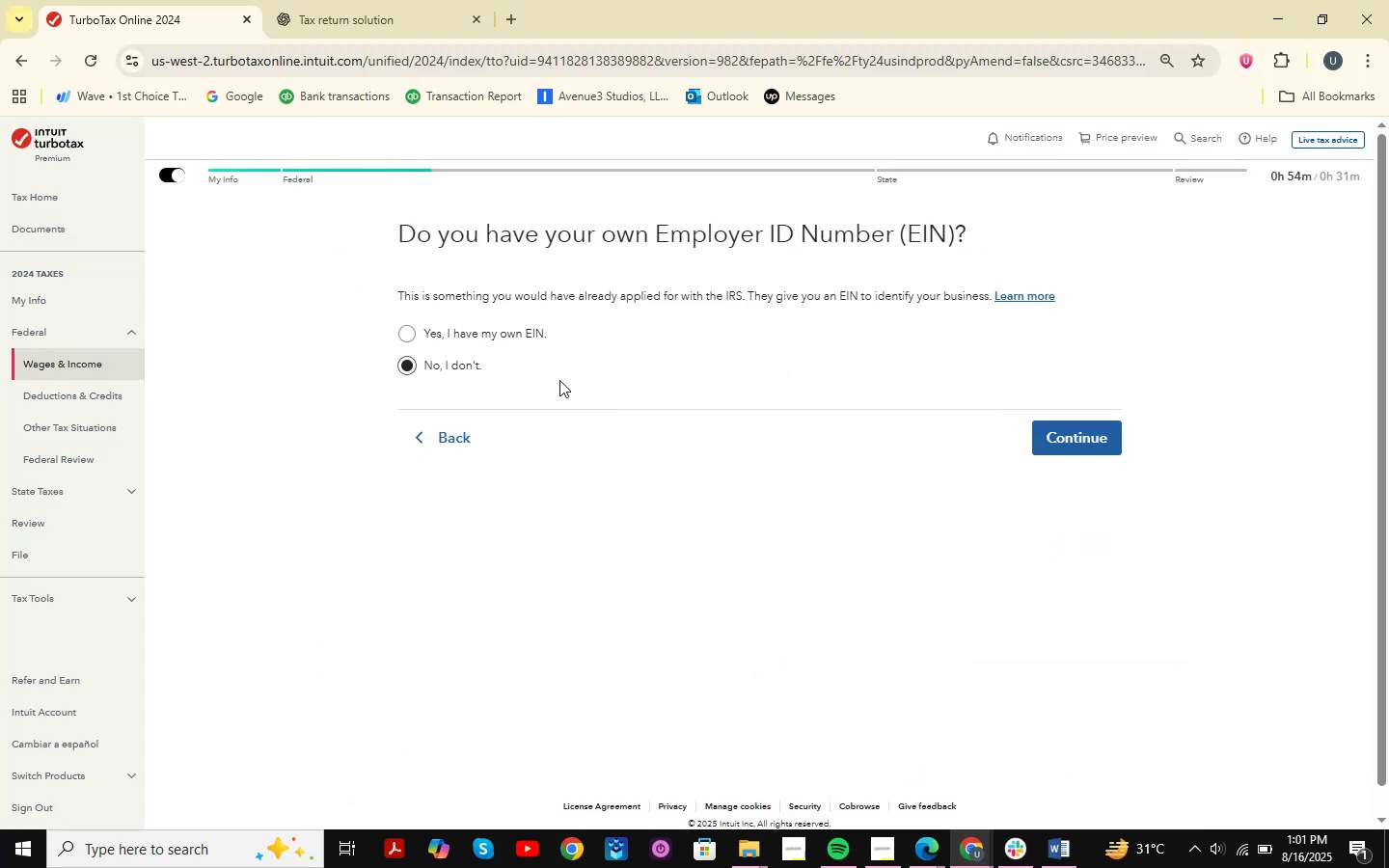 
key(Meta+Shift+MetaLeft)
 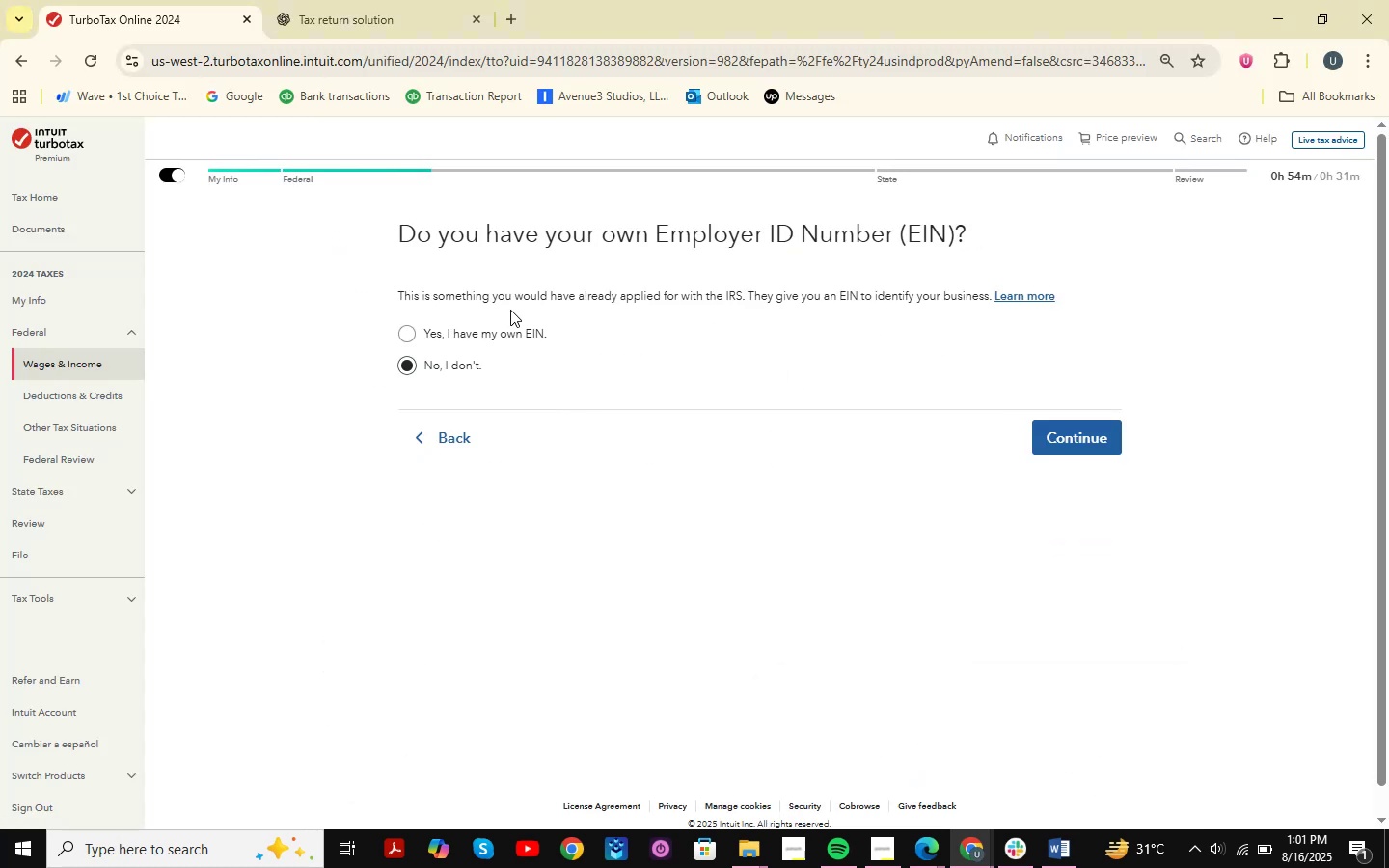 
key(Meta+Shift+S)
 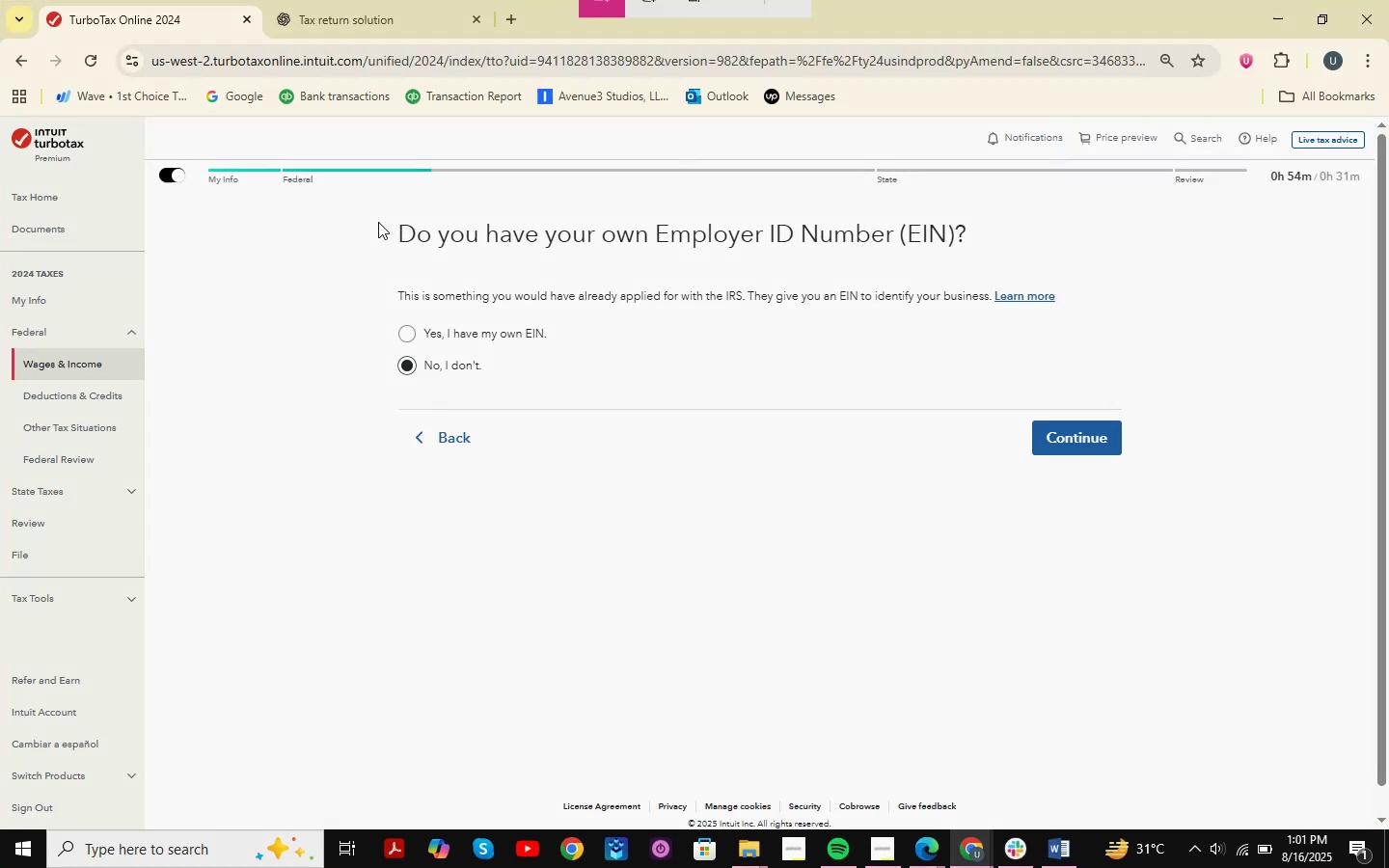 
left_click_drag(start_coordinate=[349, 211], to_coordinate=[1283, 592])
 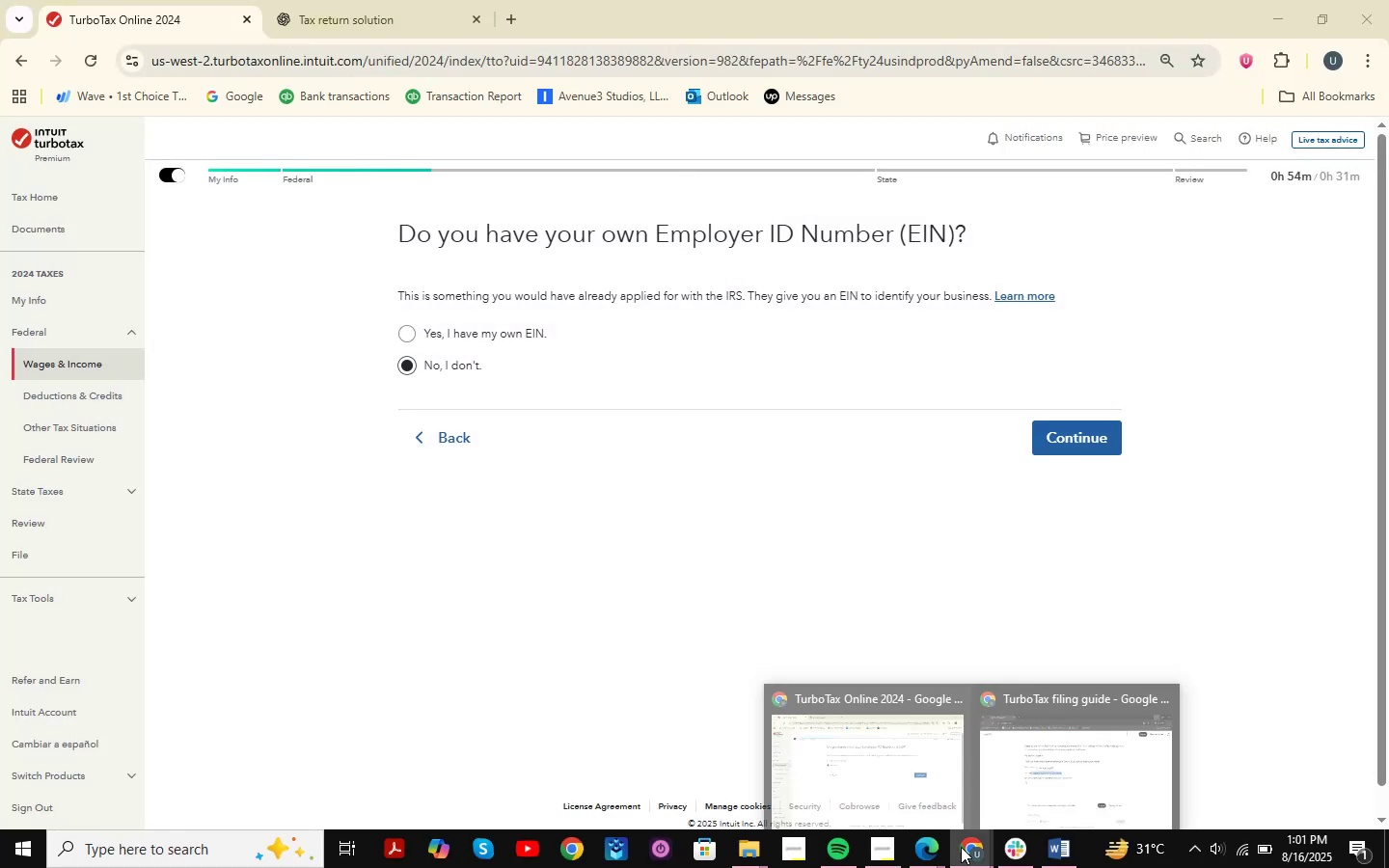 
double_click([1046, 773])
 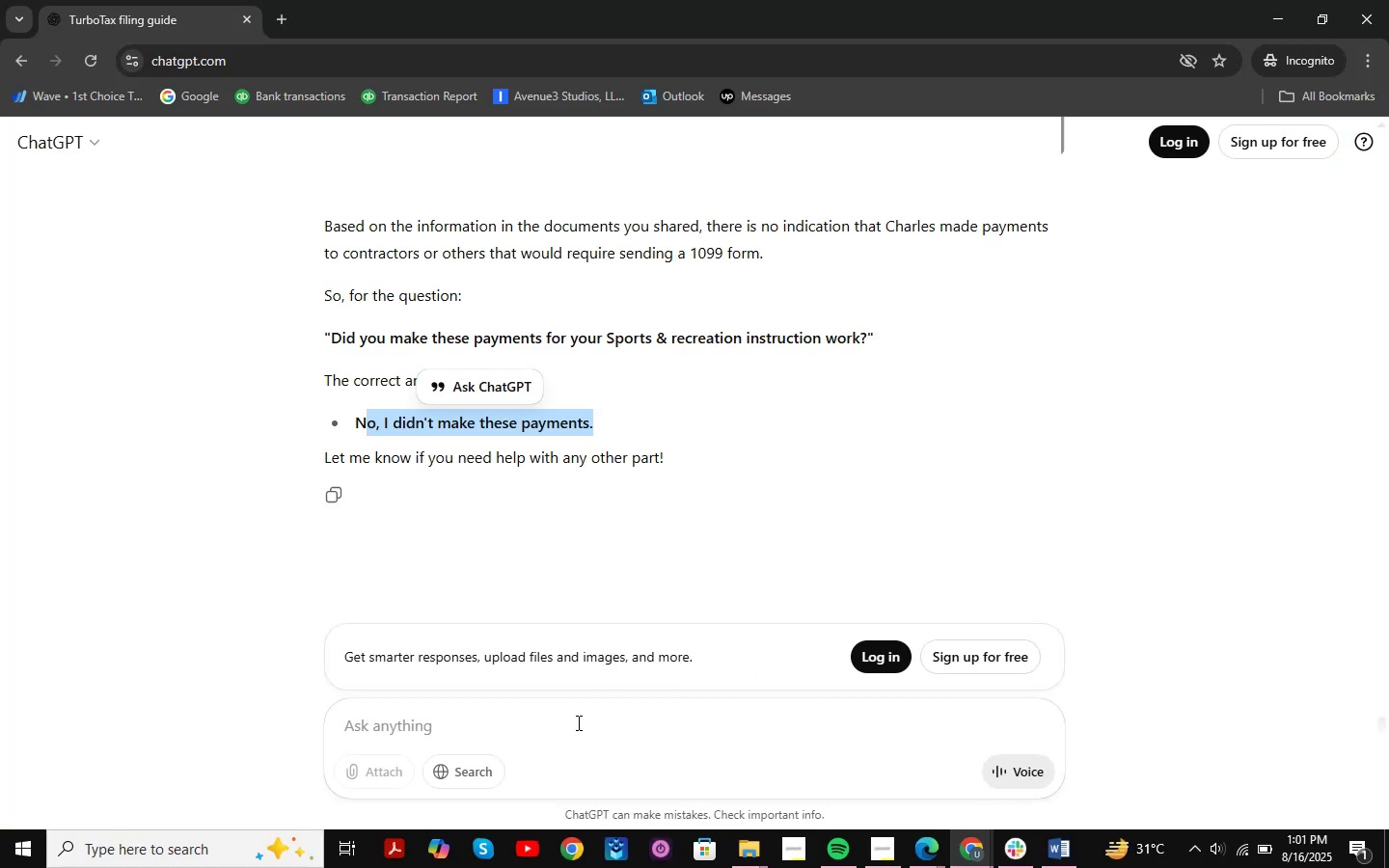 
key(Control+V)
 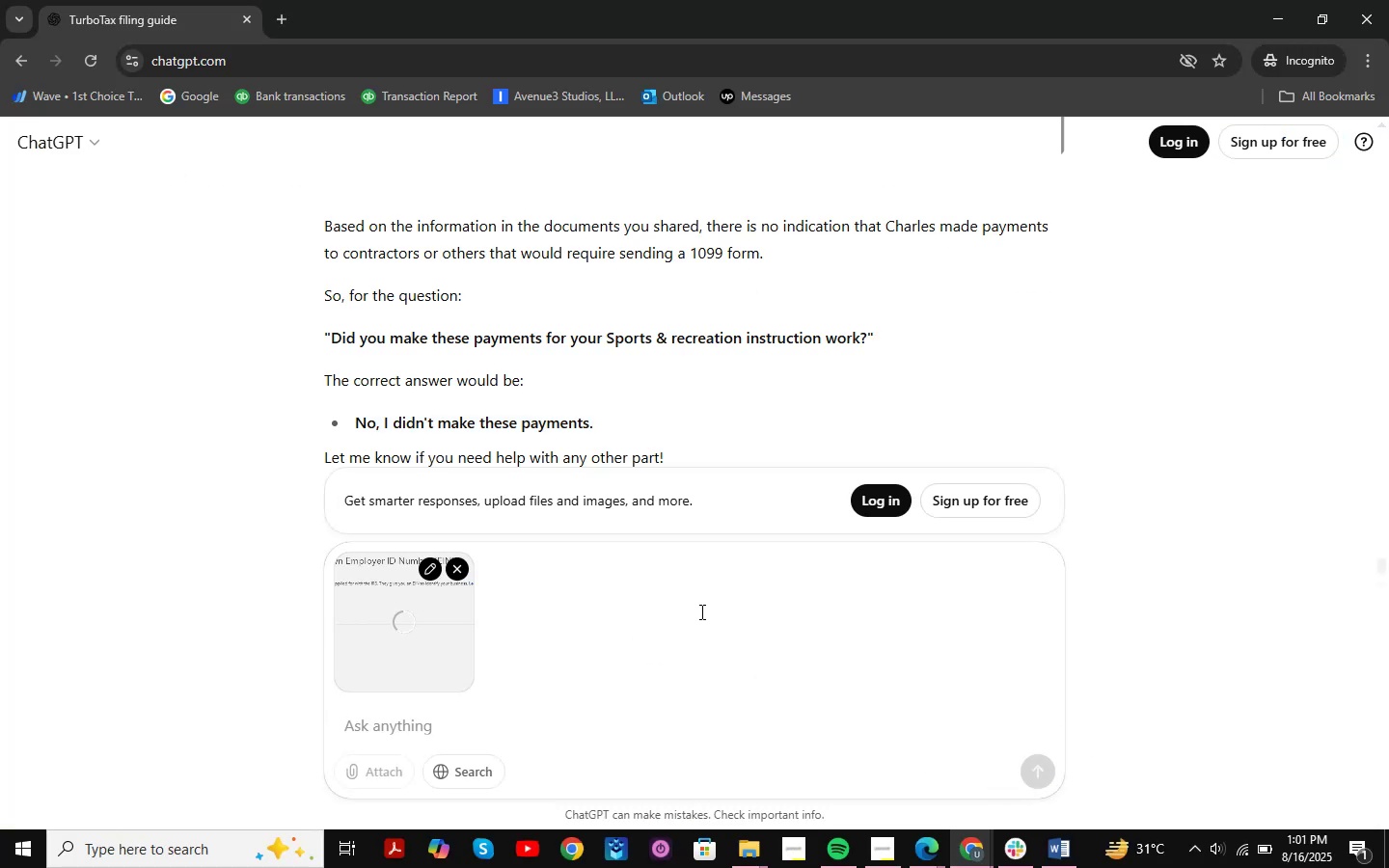 
scroll: coordinate [784, 344], scroll_direction: down, amount: 7.0
 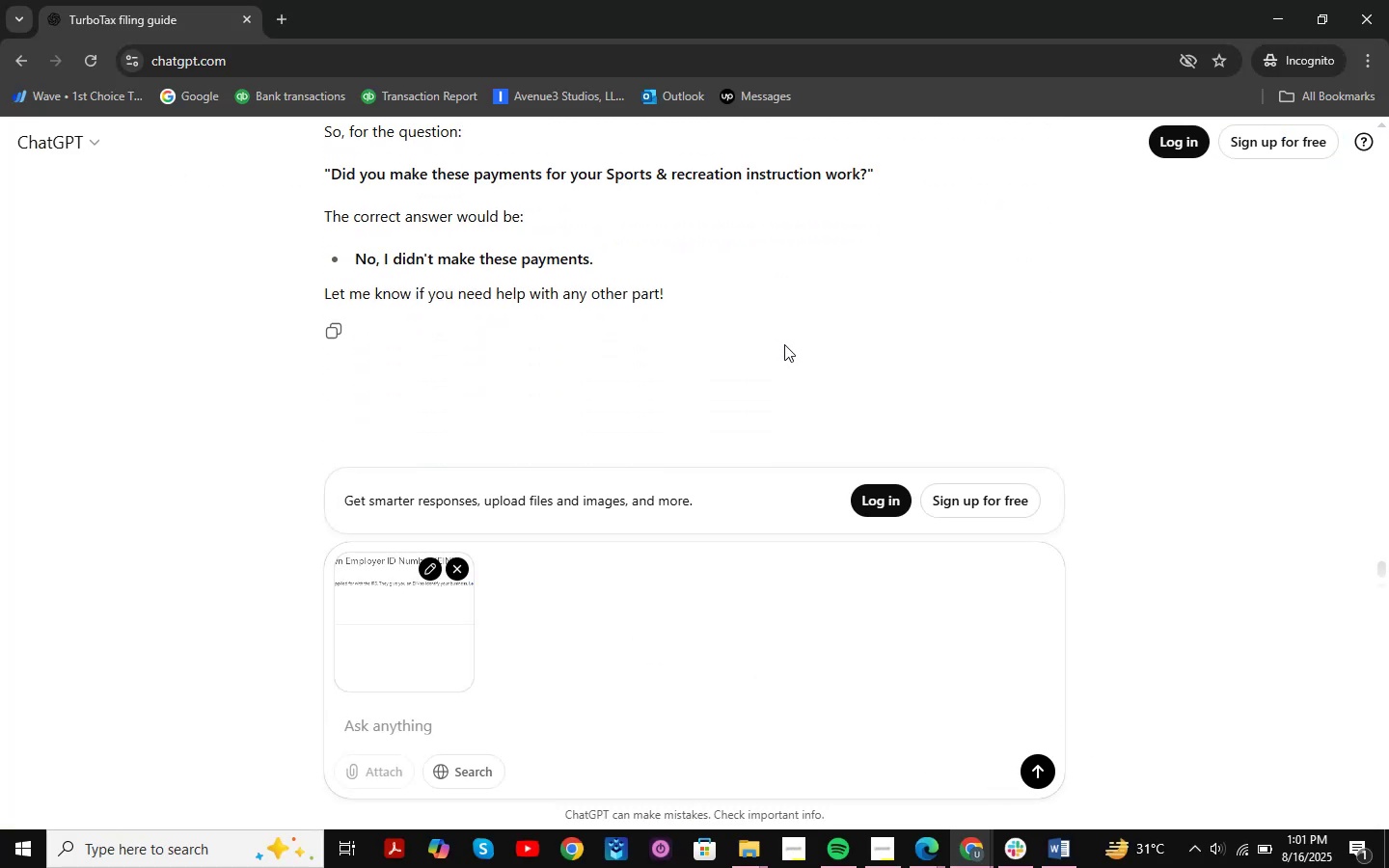 
key(NumpadEnter)
 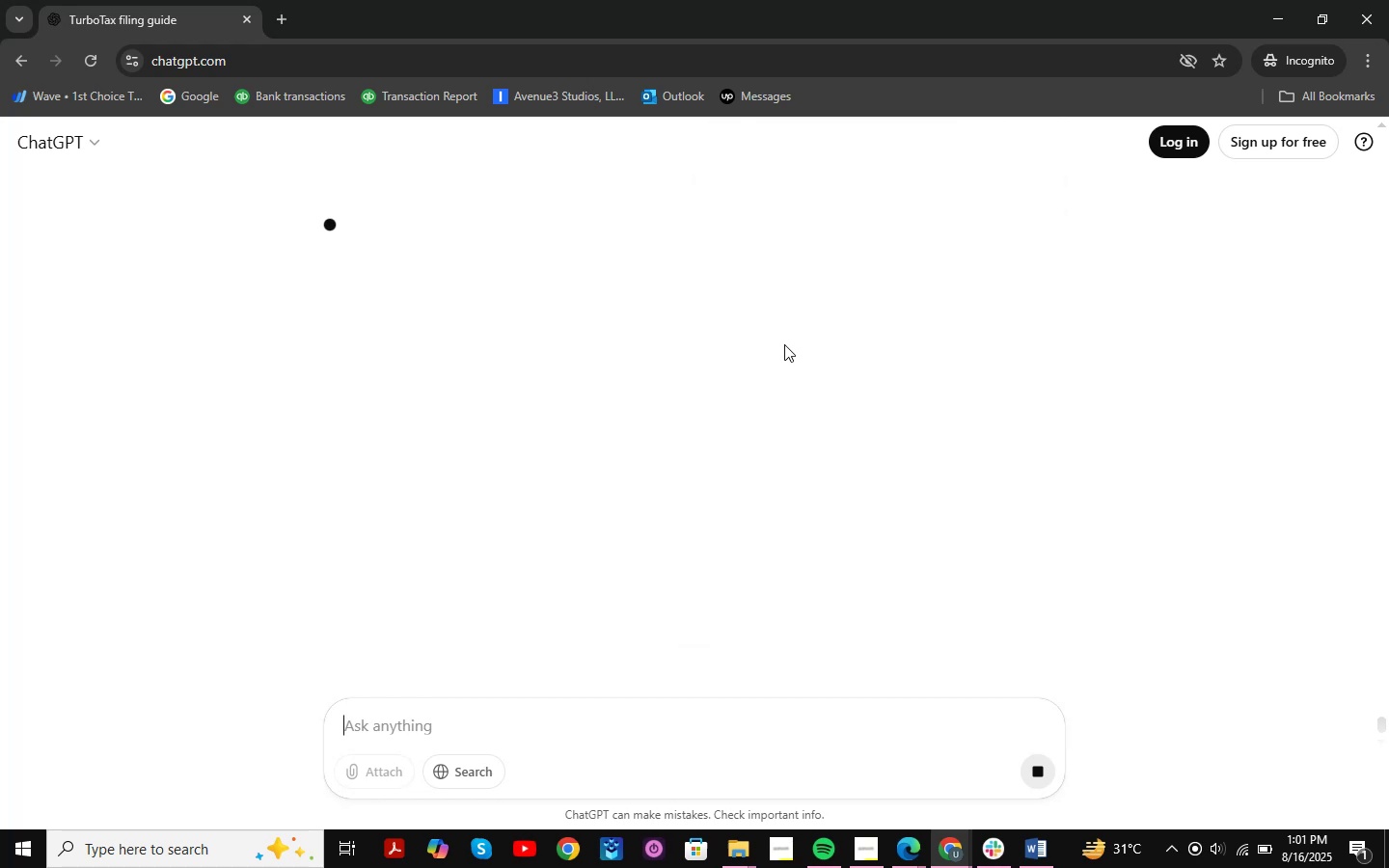 
scroll: coordinate [784, 344], scroll_direction: up, amount: 1.0
 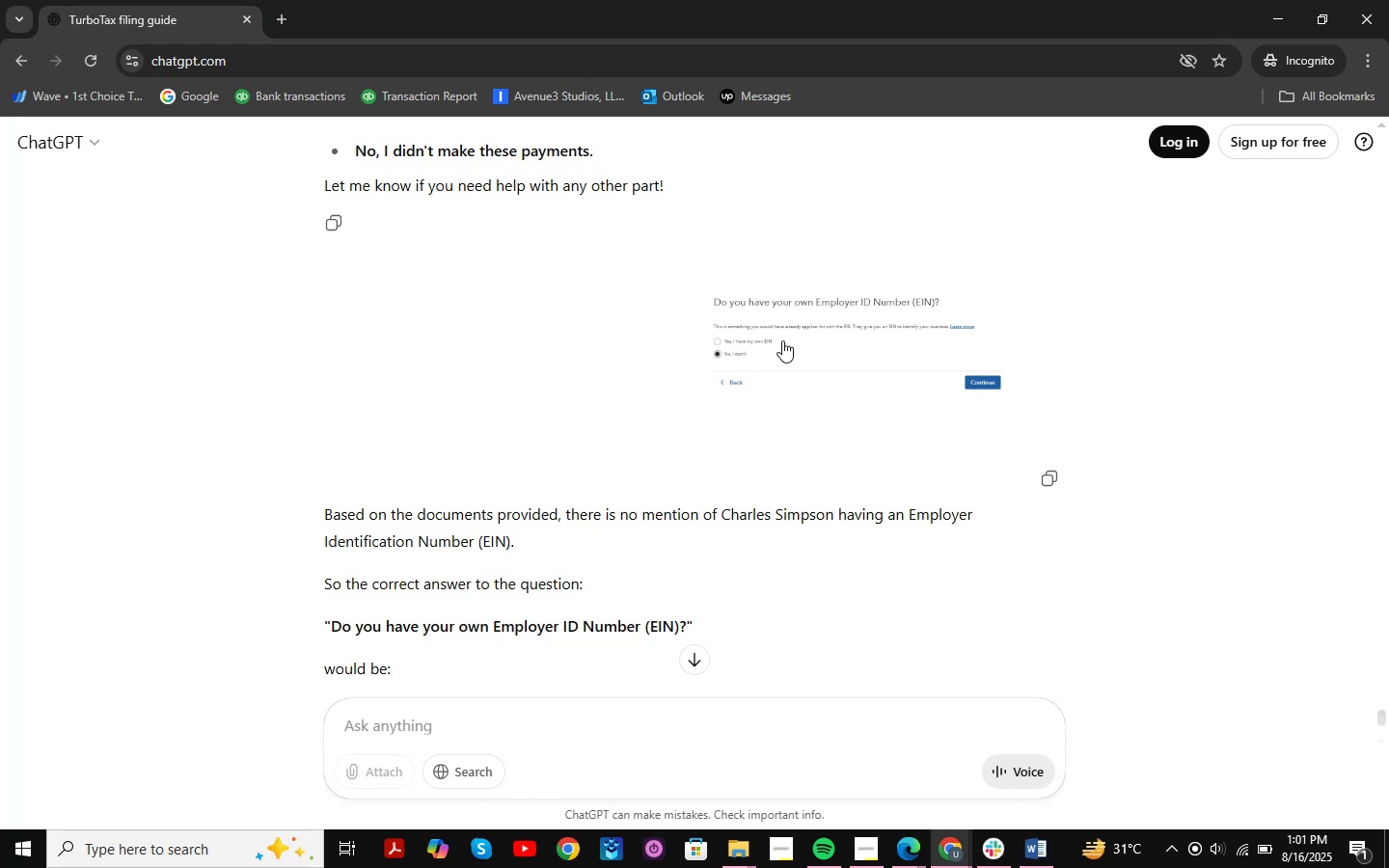 
wait(13.57)
 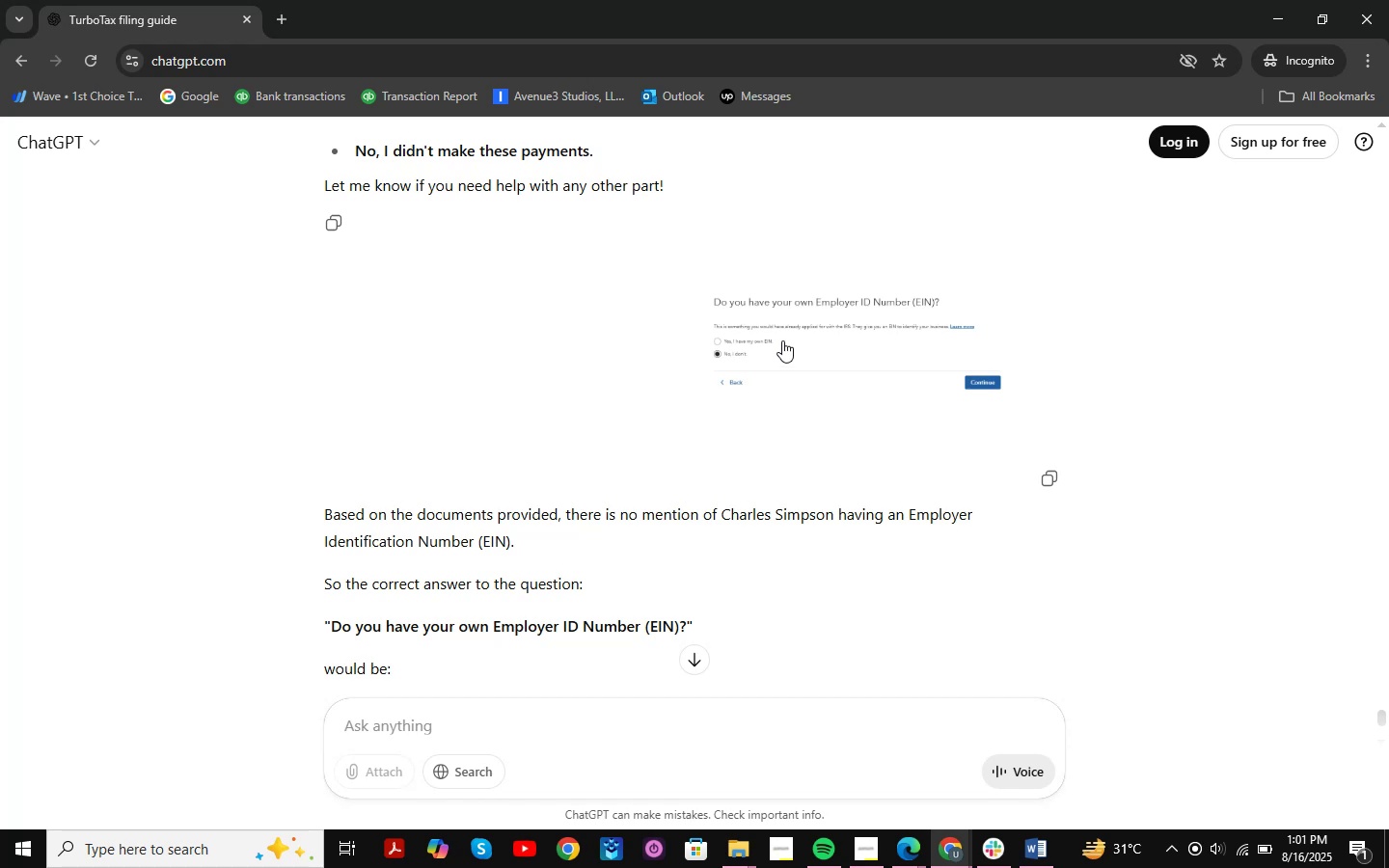 
scroll: coordinate [772, 335], scroll_direction: down, amount: 2.0
 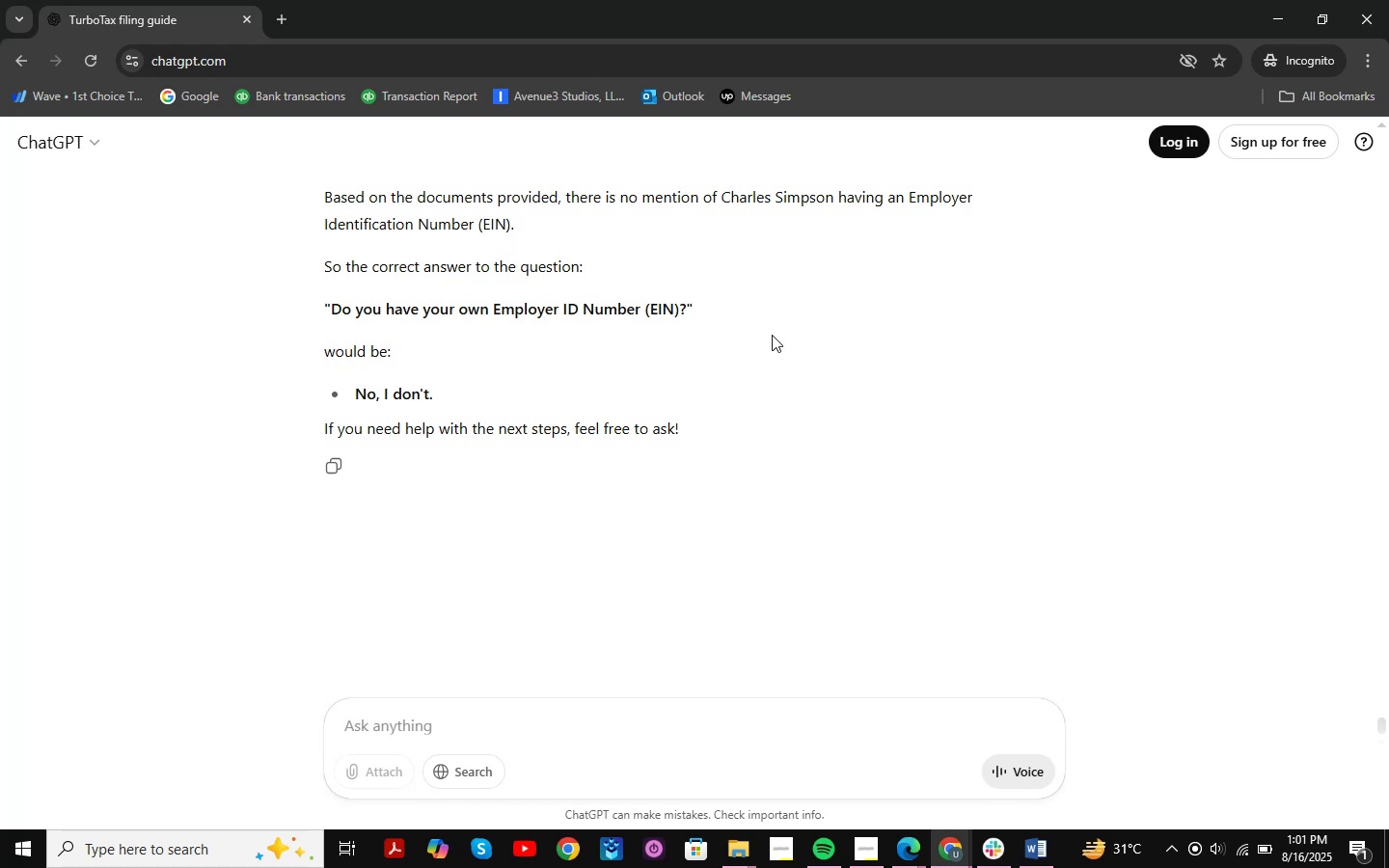 
wait(5.75)
 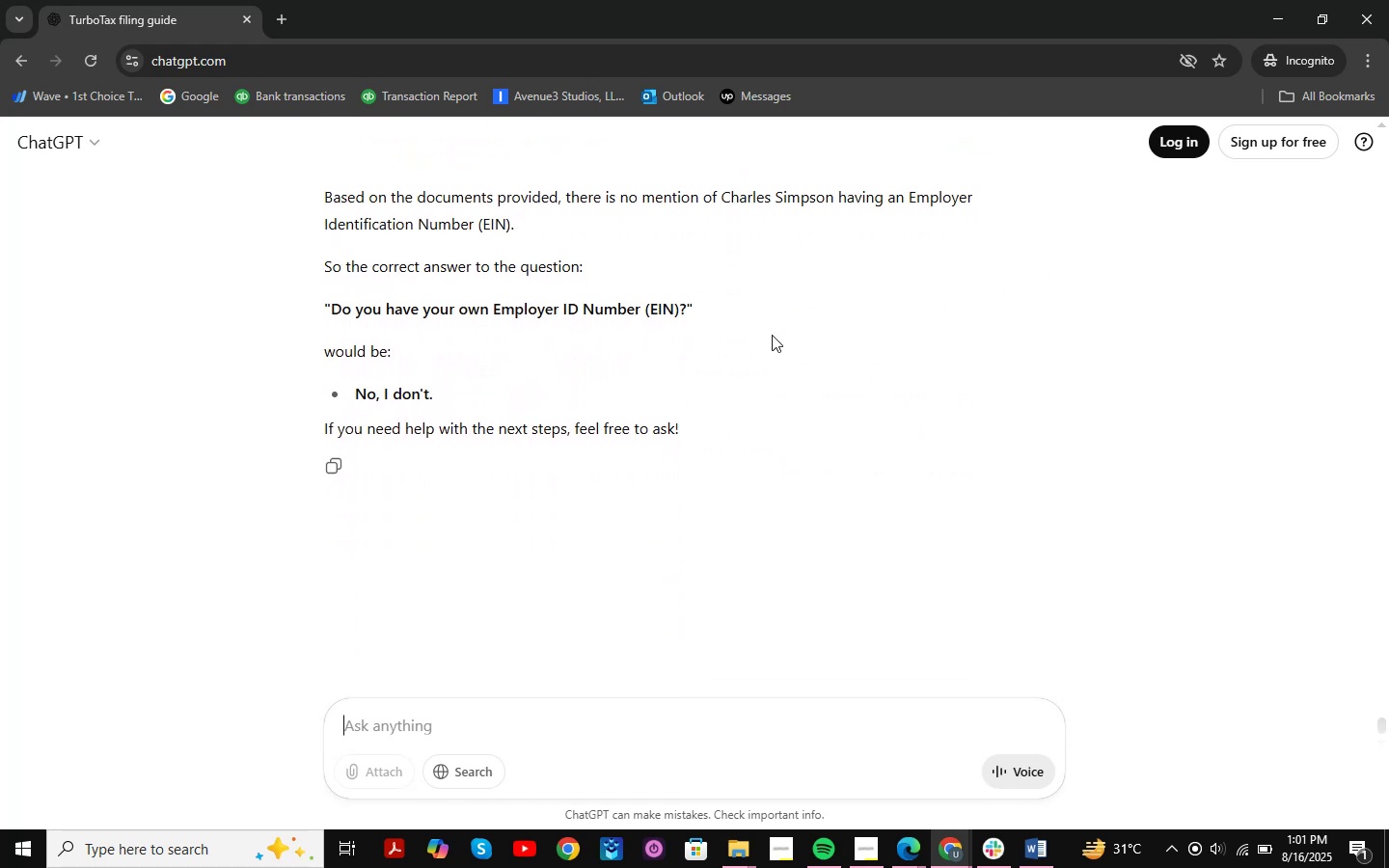 
scroll: coordinate [678, 297], scroll_direction: up, amount: 1.0
 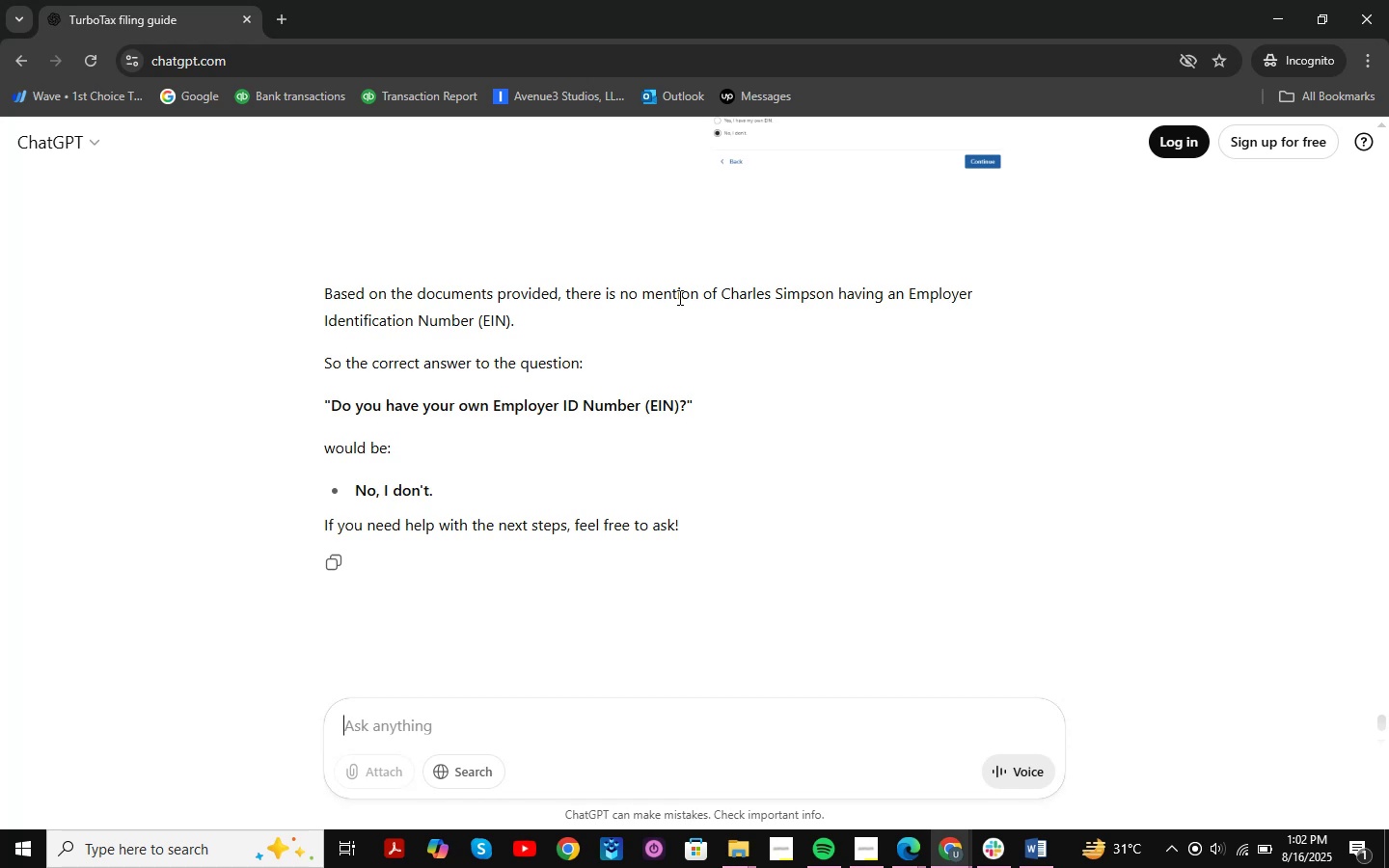 
wait(13.78)
 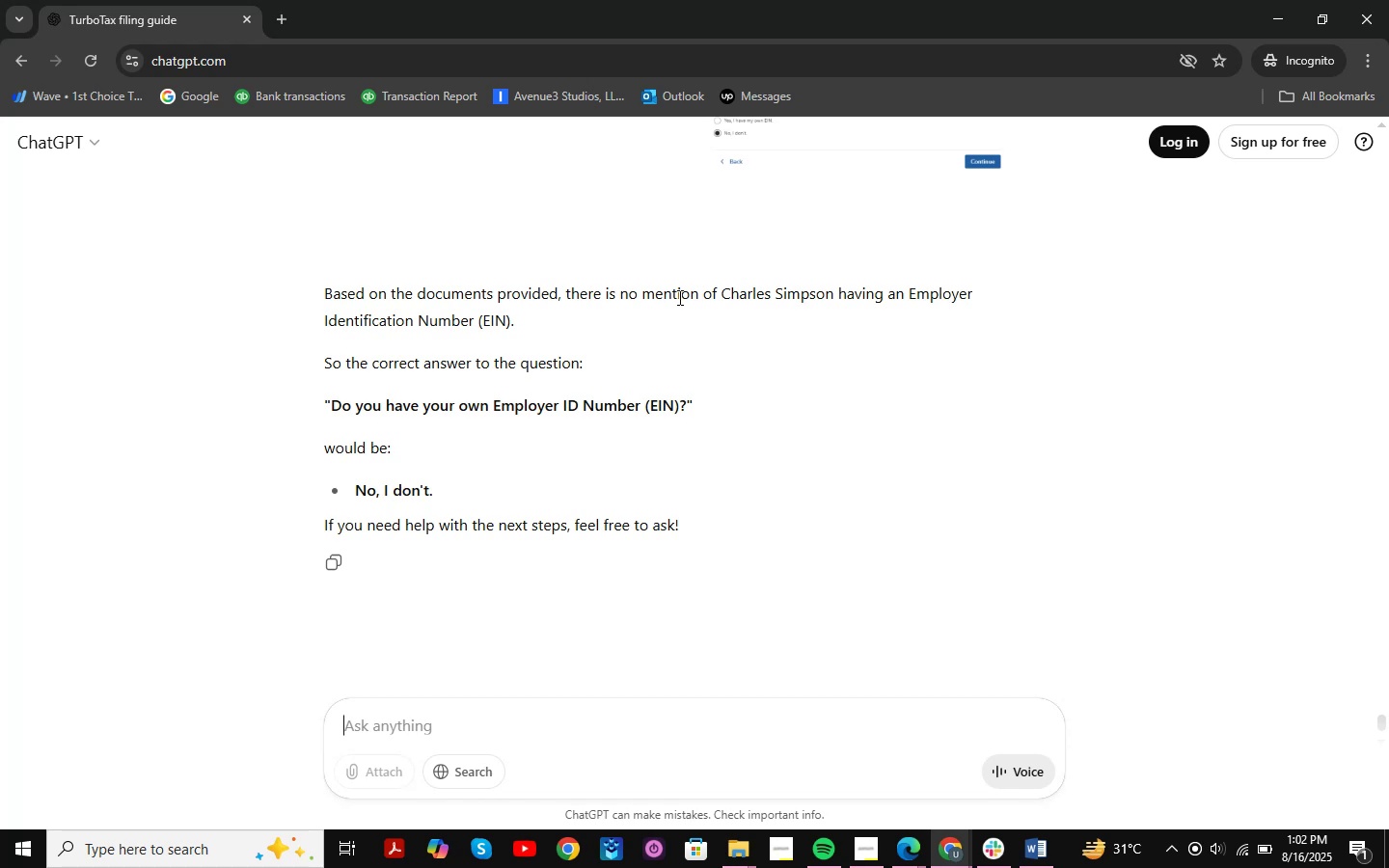 
scroll: coordinate [544, 418], scroll_direction: down, amount: 5.0
 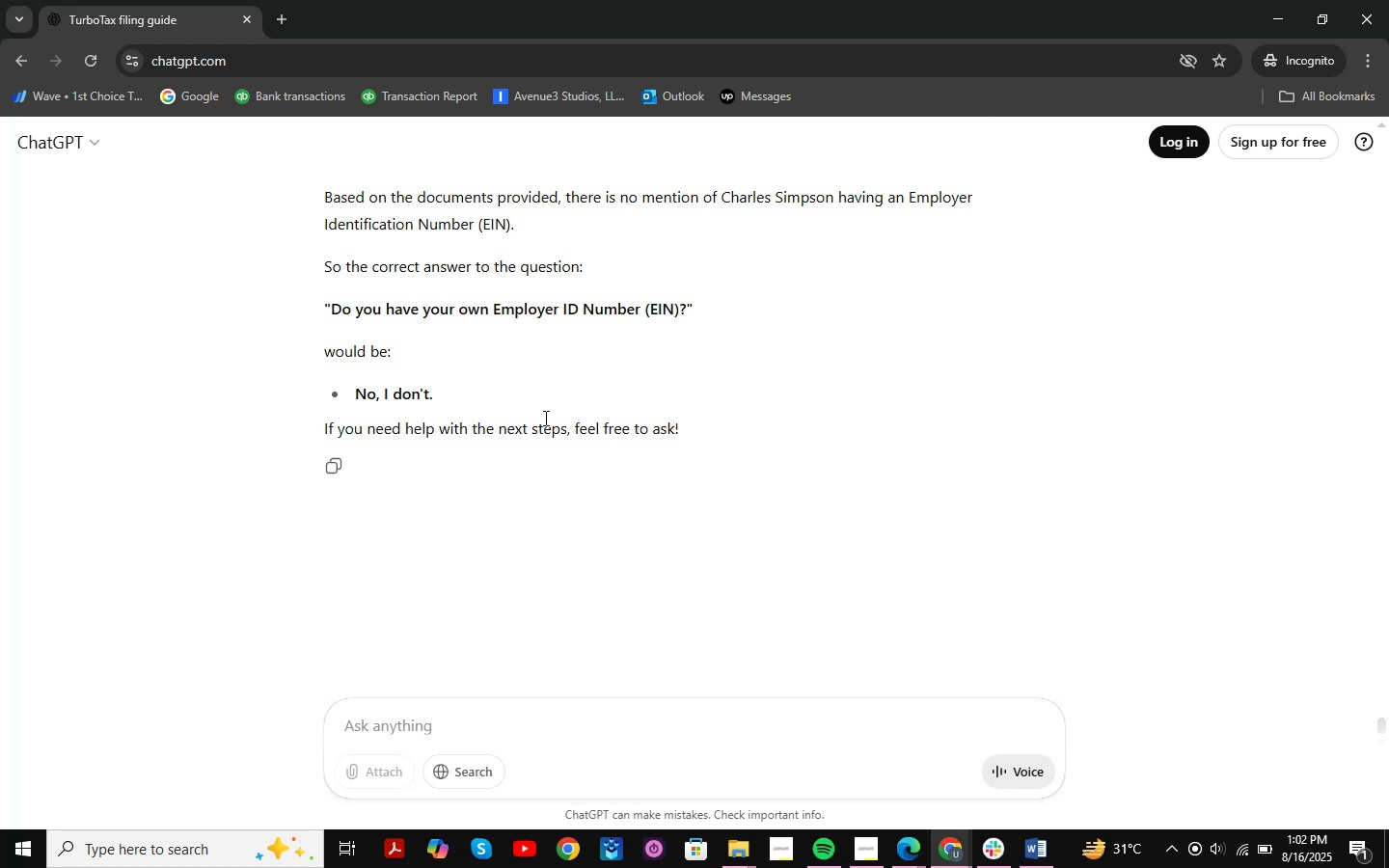 
scroll: coordinate [533, 355], scroll_direction: up, amount: 2.0
 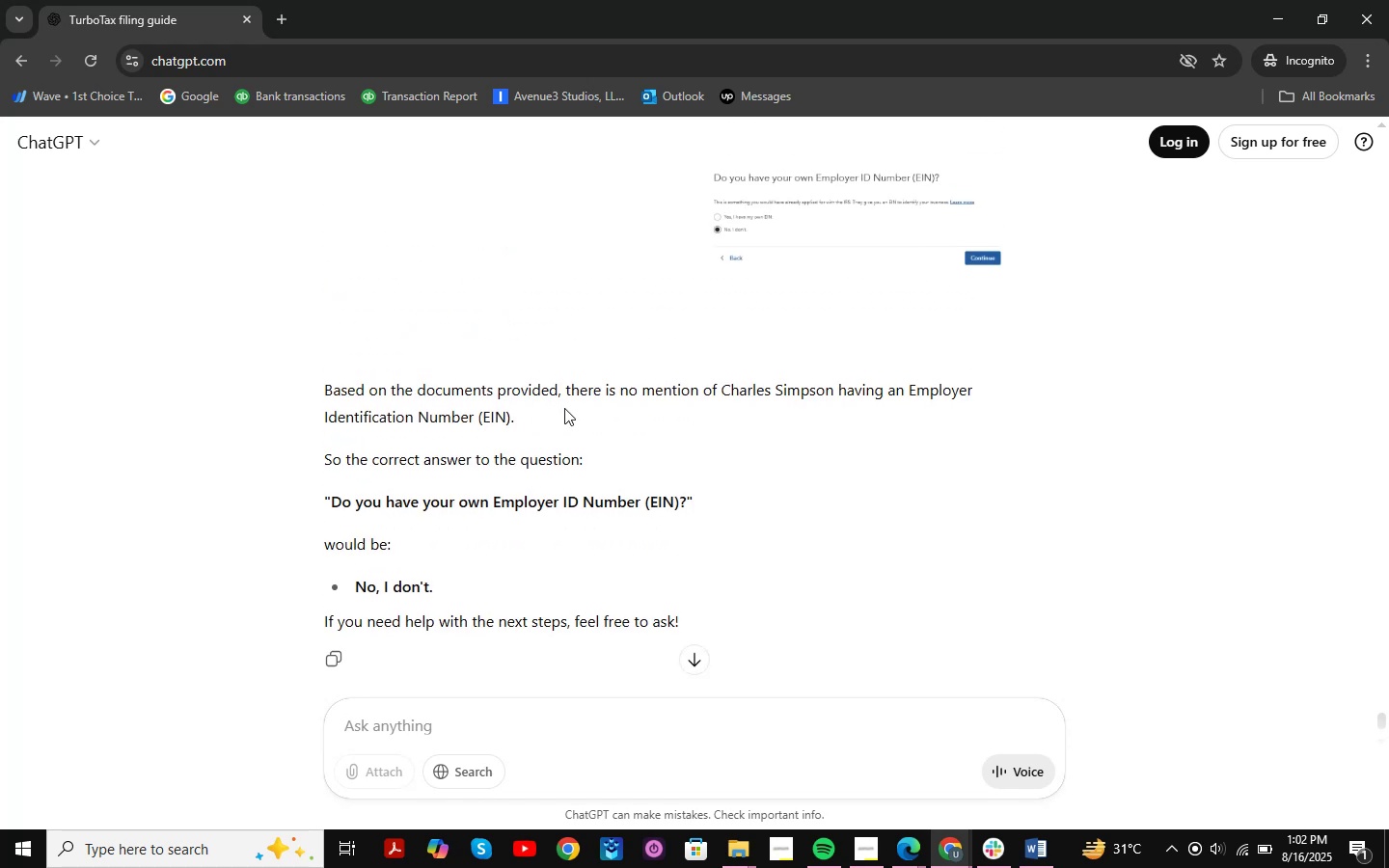 
scroll: coordinate [564, 408], scroll_direction: down, amount: 1.0
 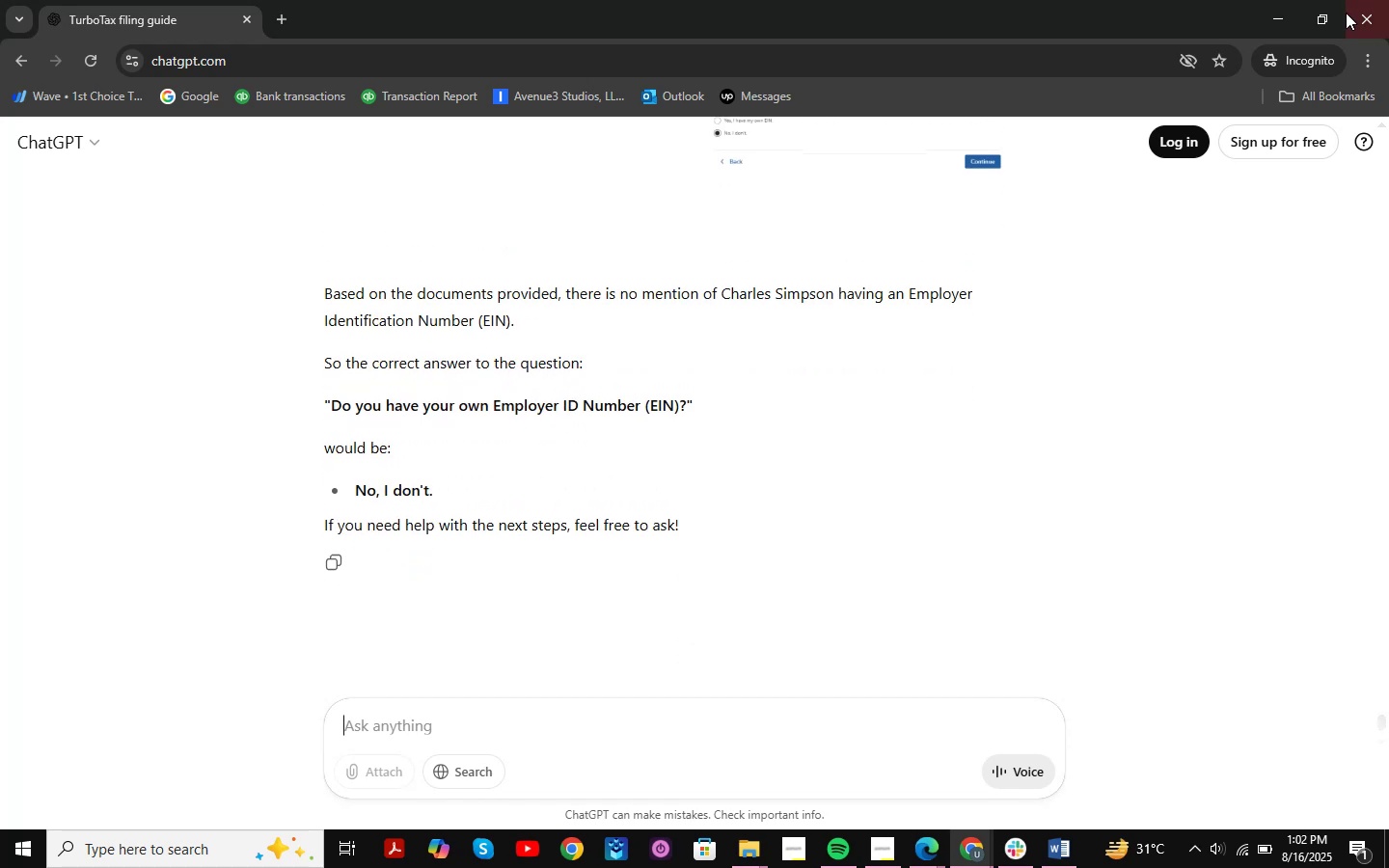 
left_click([1282, 9])
 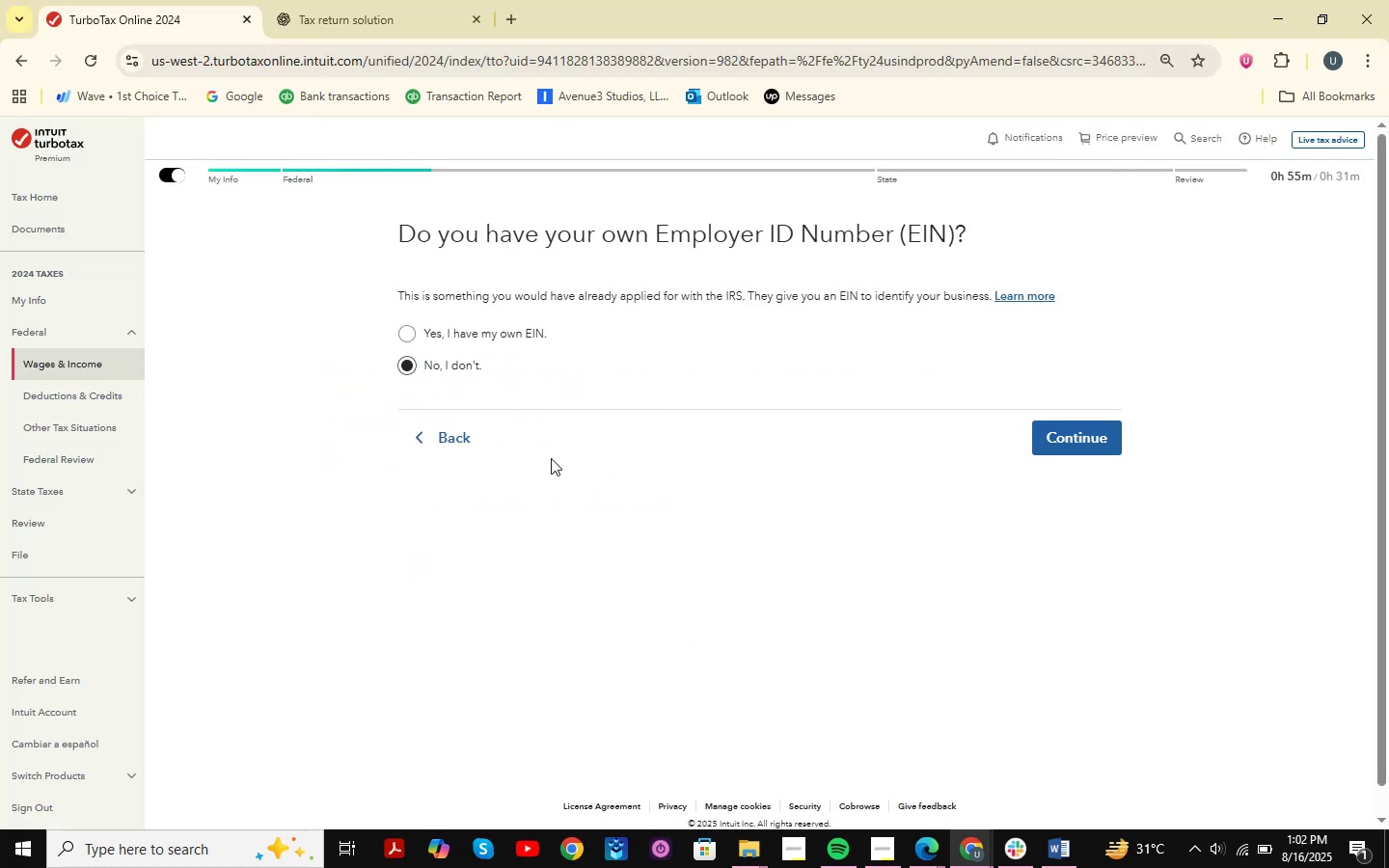 
wait(8.14)
 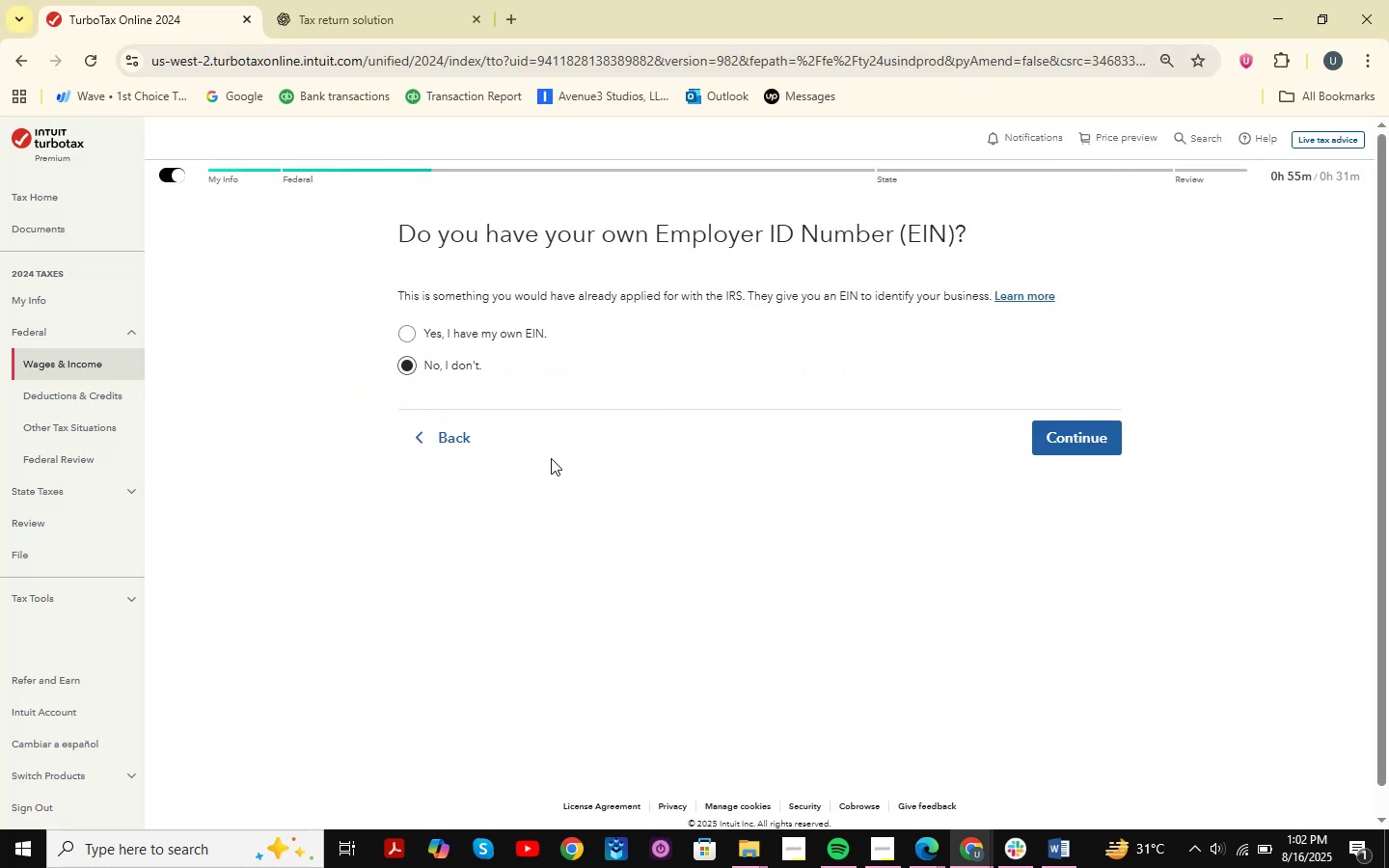 
left_click([1074, 850])
 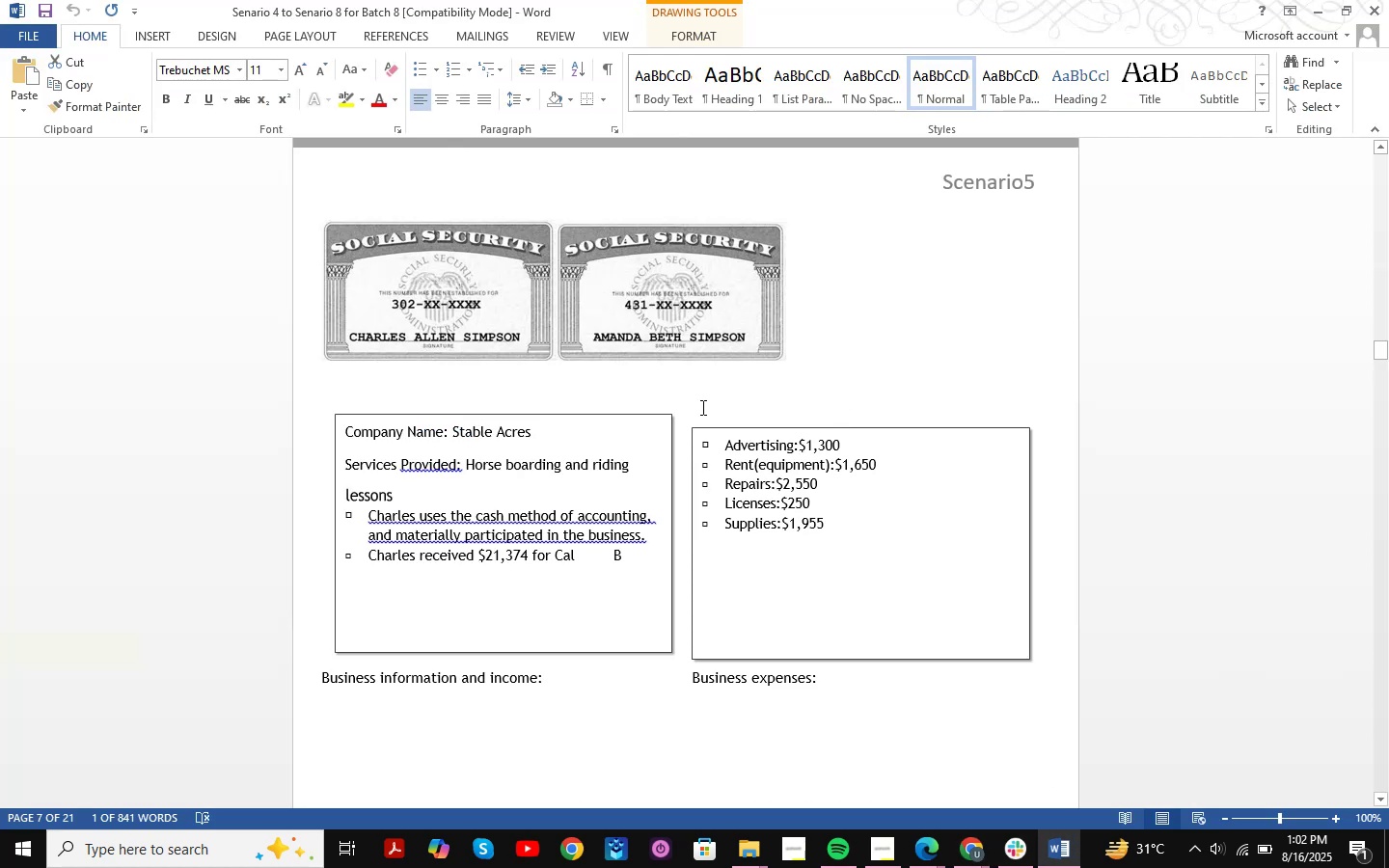 
scroll: coordinate [701, 407], scroll_direction: down, amount: 1.0
 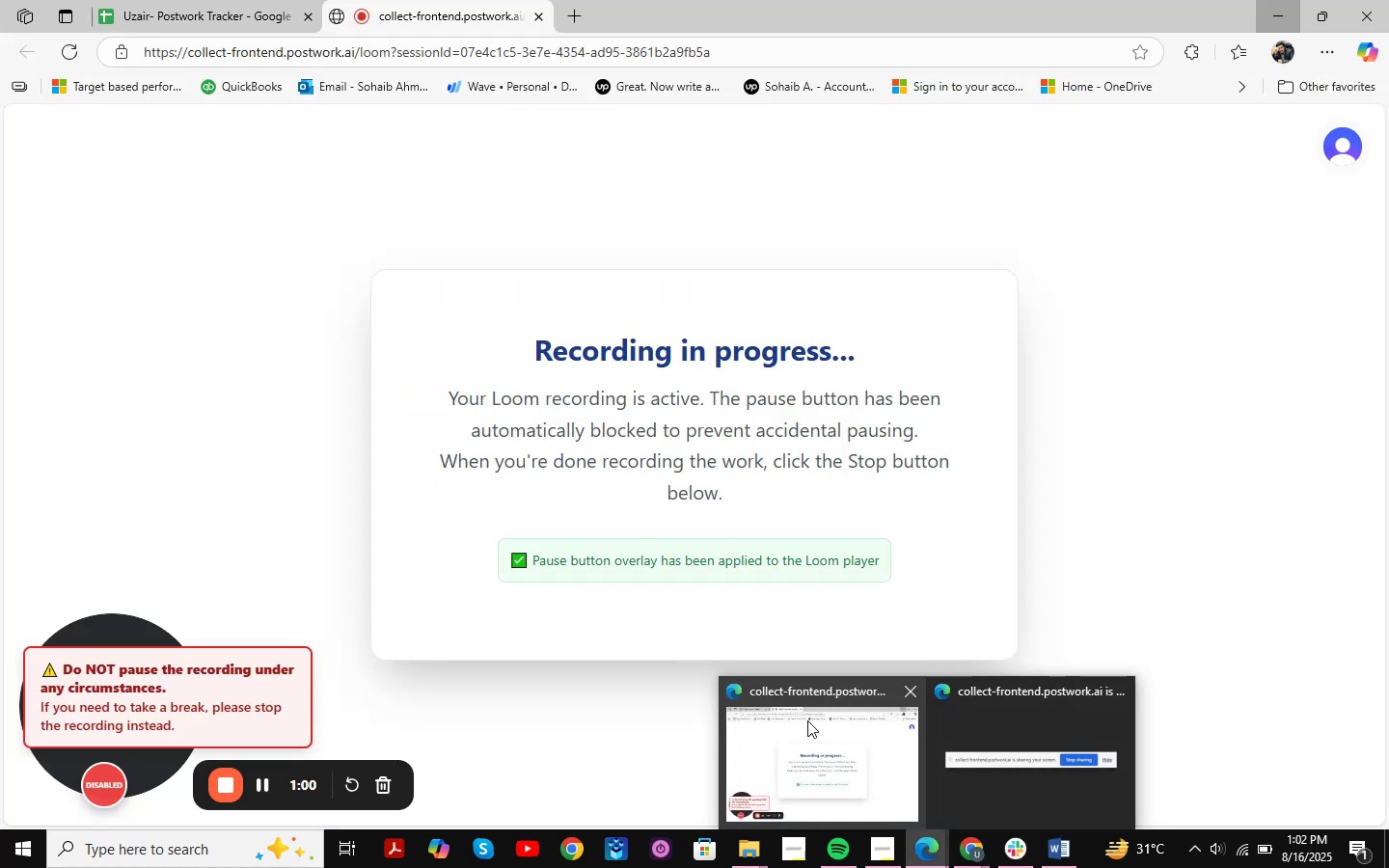 
left_click([807, 720])
 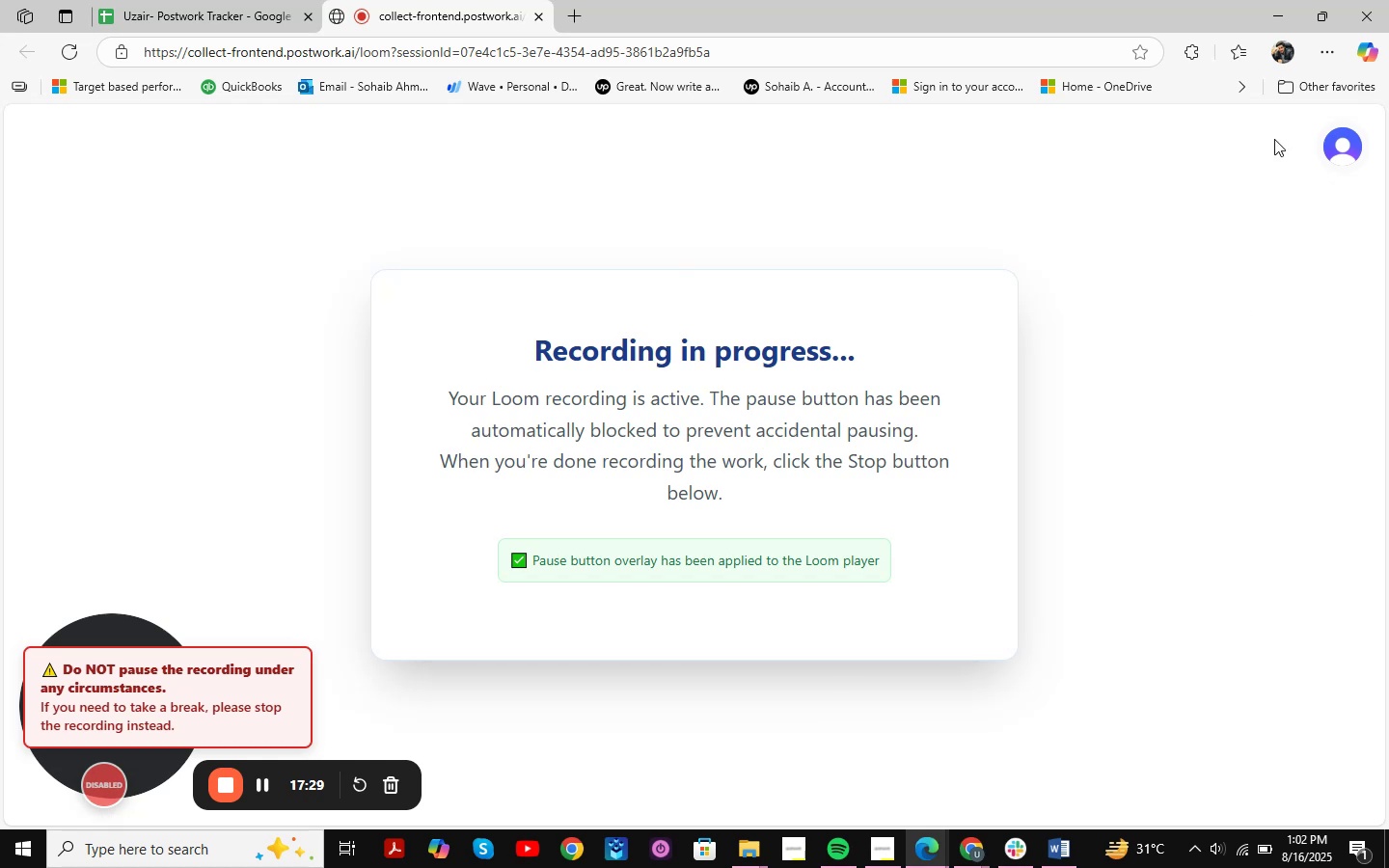 
left_click([1279, 13])
 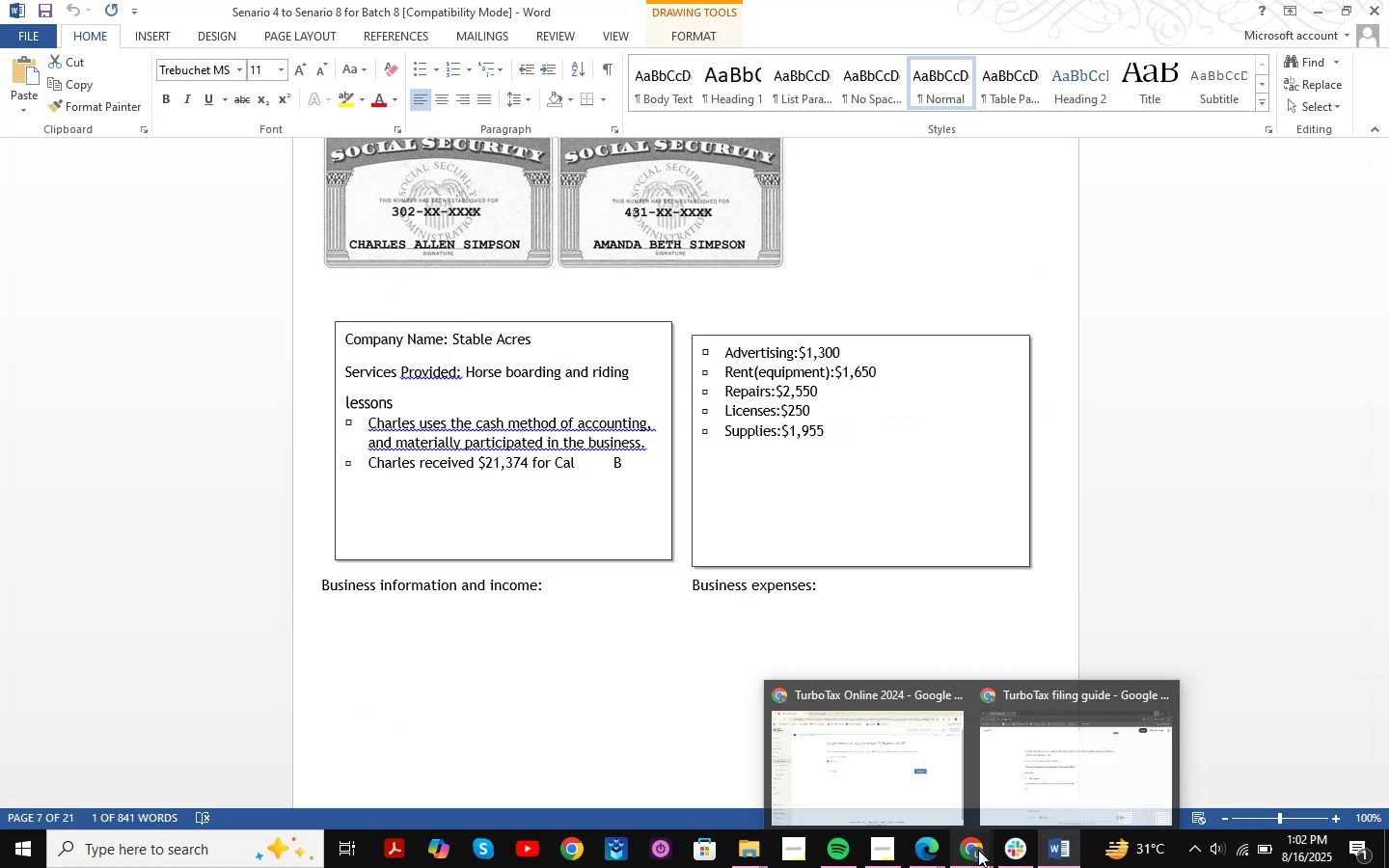 
wait(5.09)
 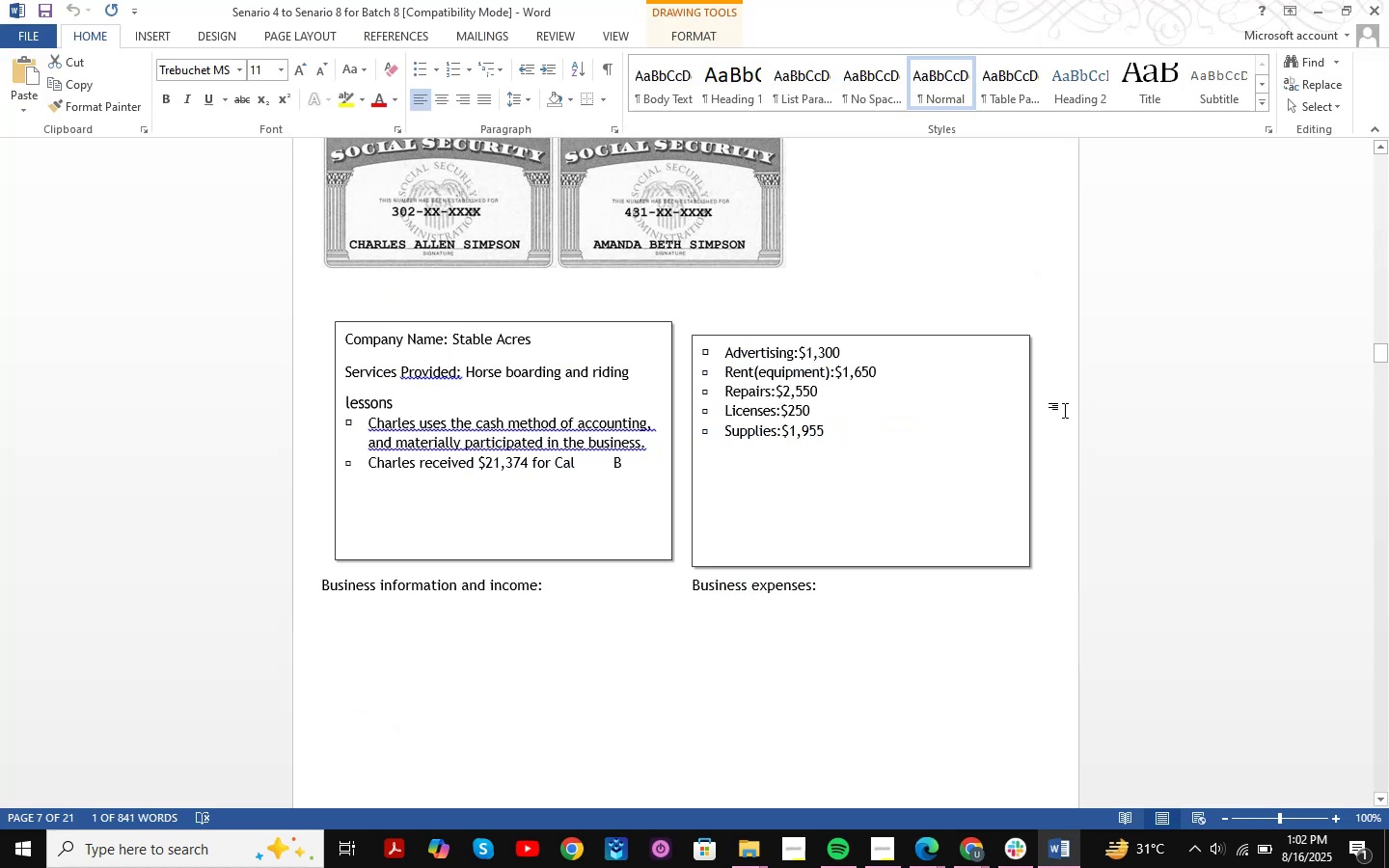 
left_click([1042, 760])
 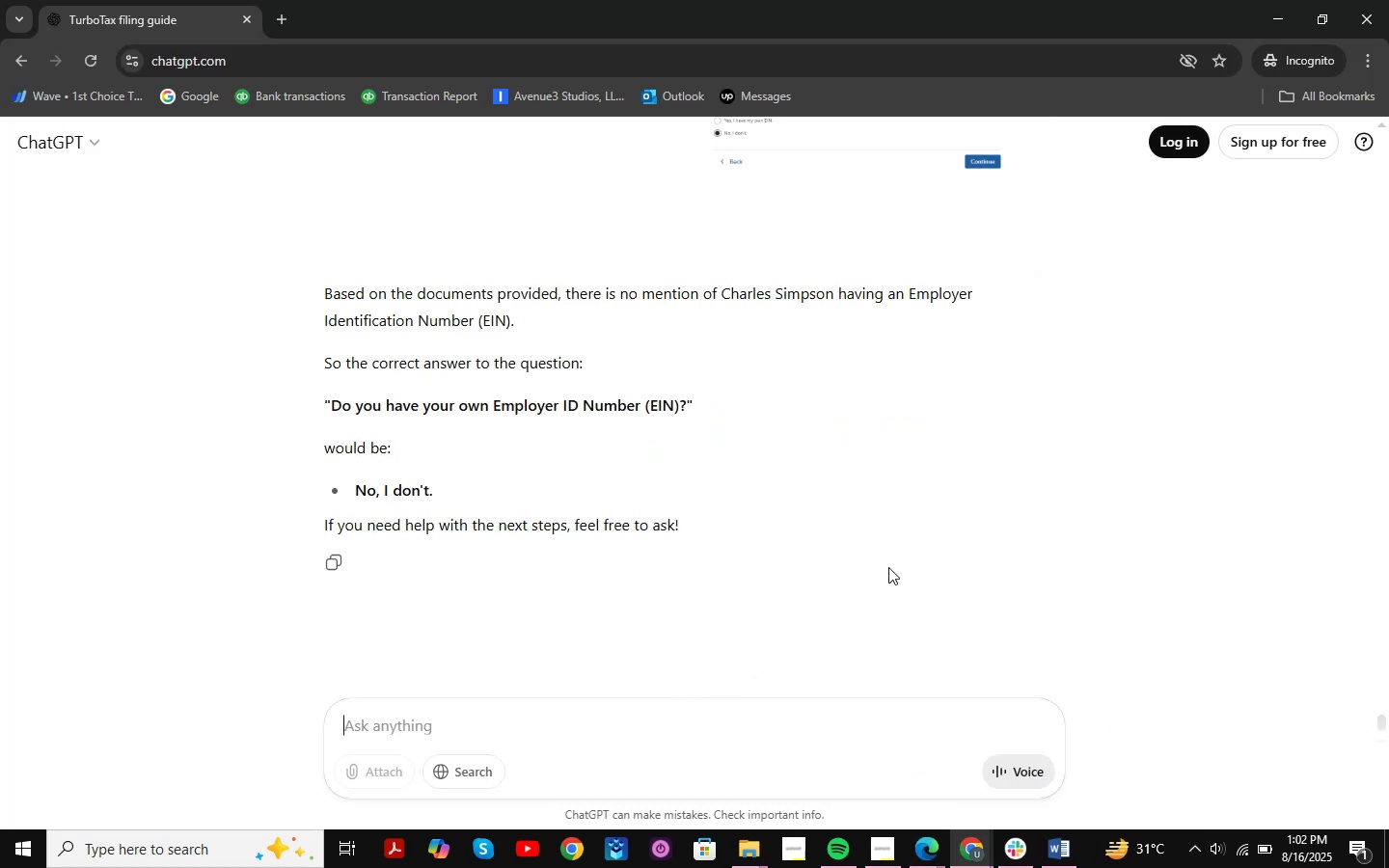 
scroll: coordinate [888, 567], scroll_direction: down, amount: 1.0
 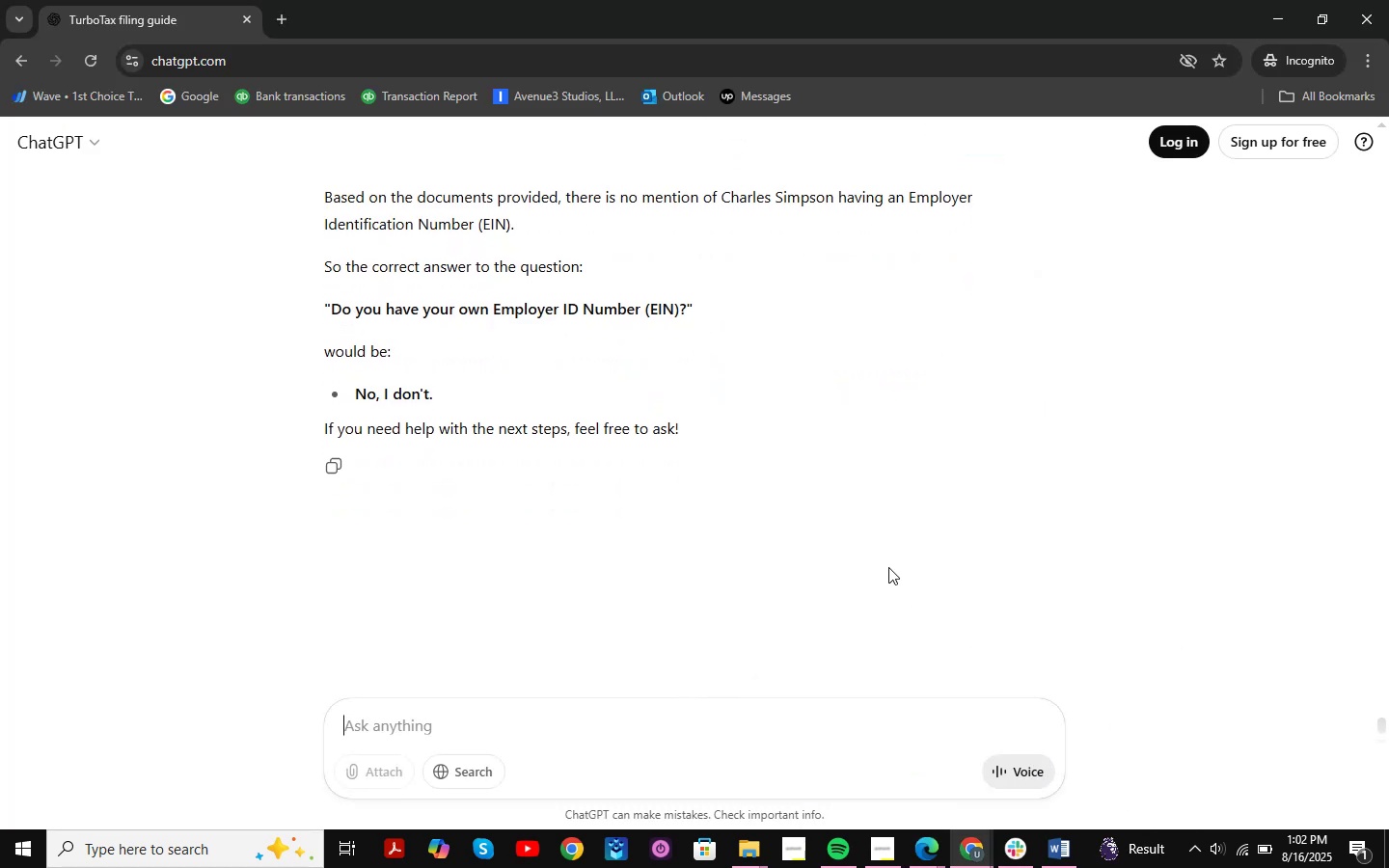 
scroll: coordinate [888, 567], scroll_direction: up, amount: 8.0
 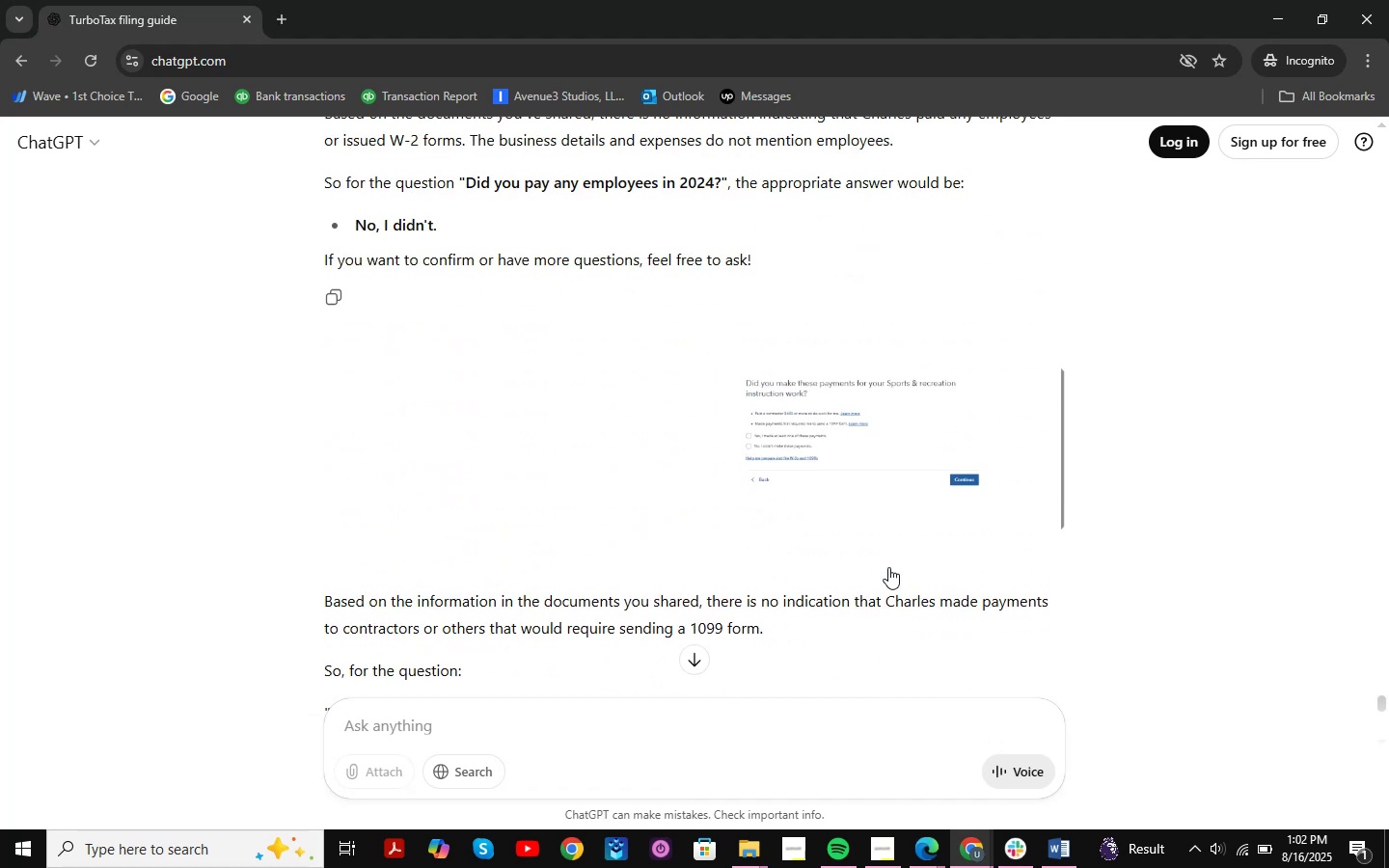 
scroll: coordinate [888, 567], scroll_direction: down, amount: 14.0
 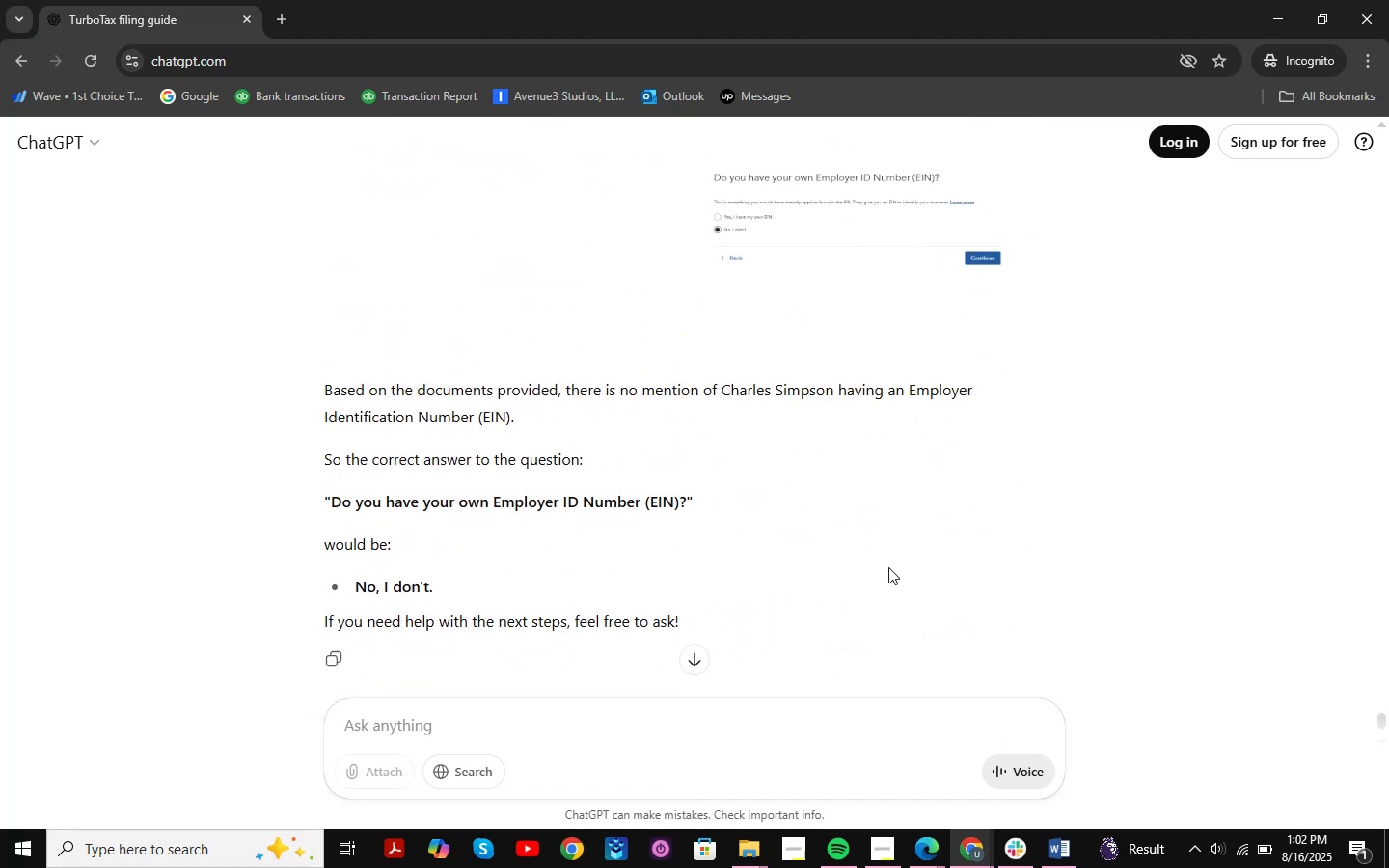 
scroll: coordinate [888, 567], scroll_direction: none, amount: 0.0
 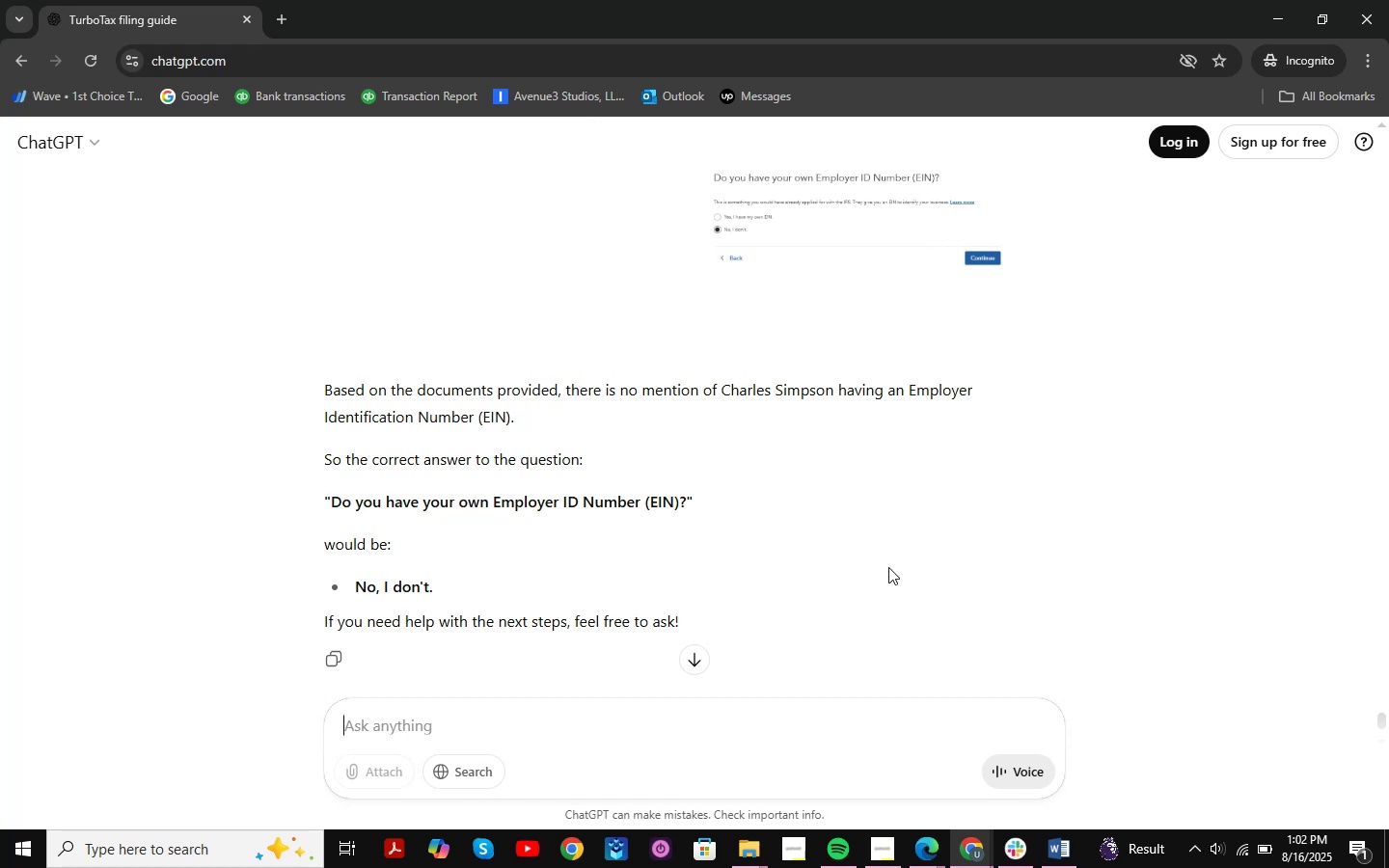 
wait(9.47)
 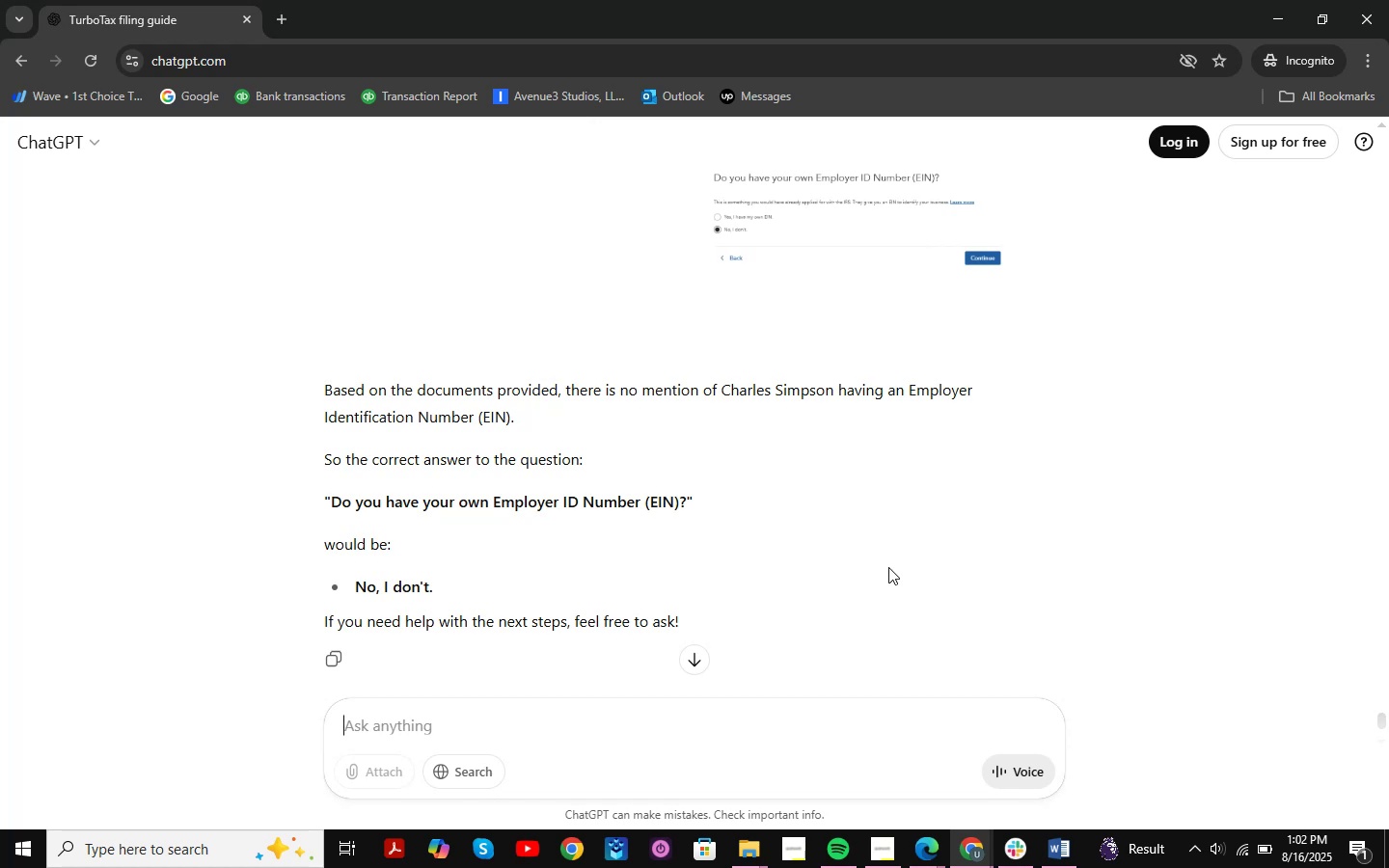 
scroll: coordinate [888, 567], scroll_direction: down, amount: 1.0
 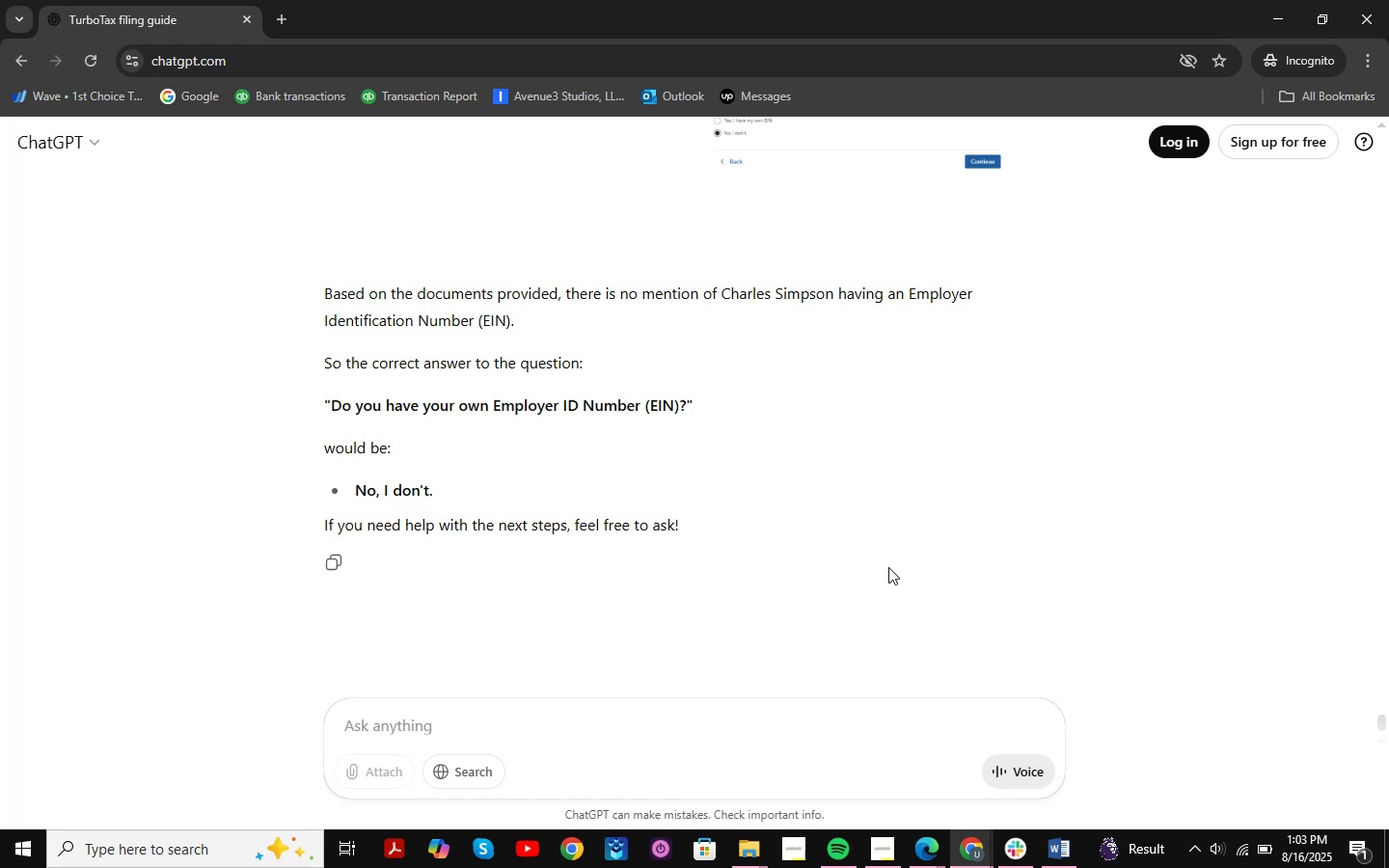 
wait(10.62)
 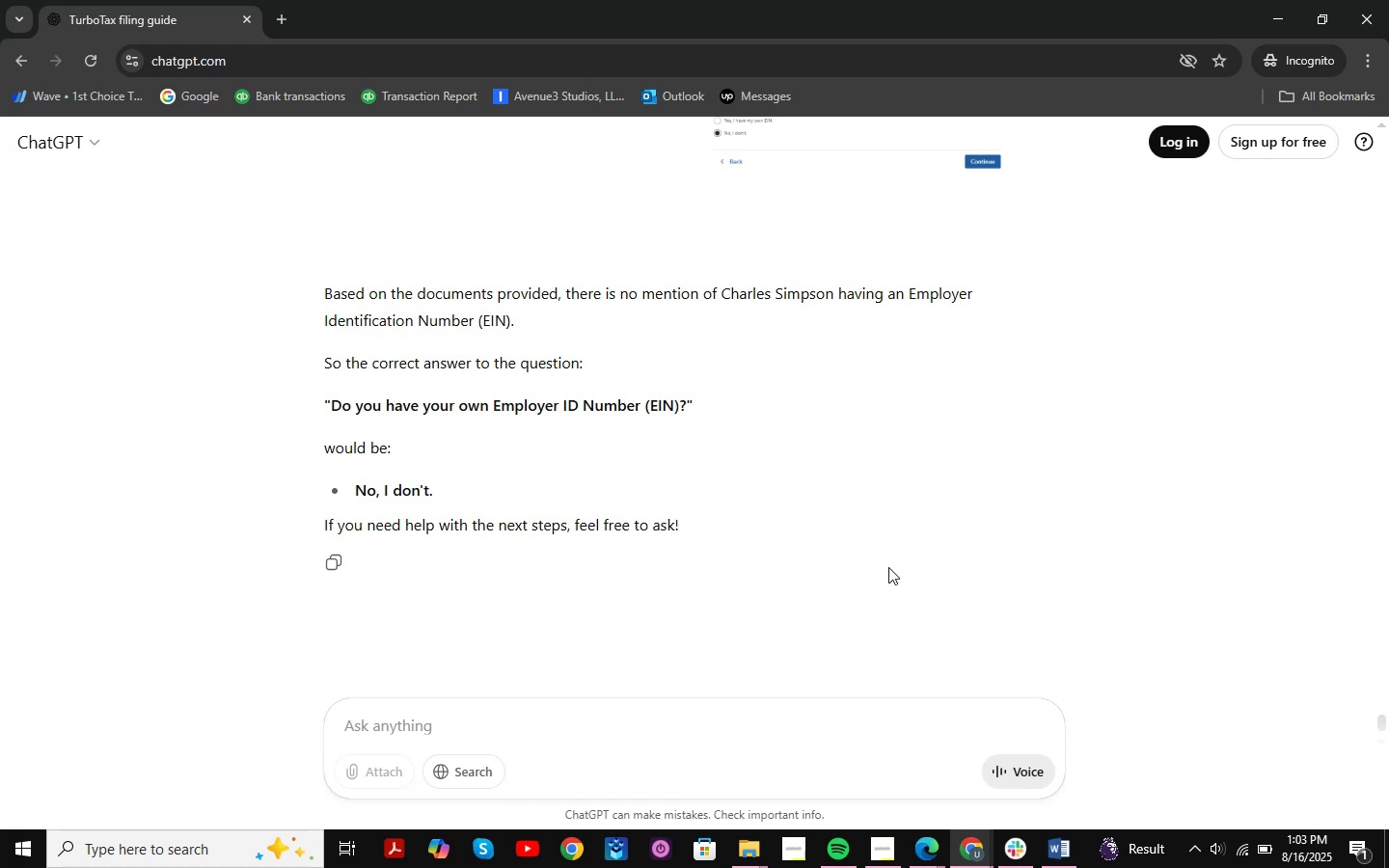 
left_click([1275, 19])
 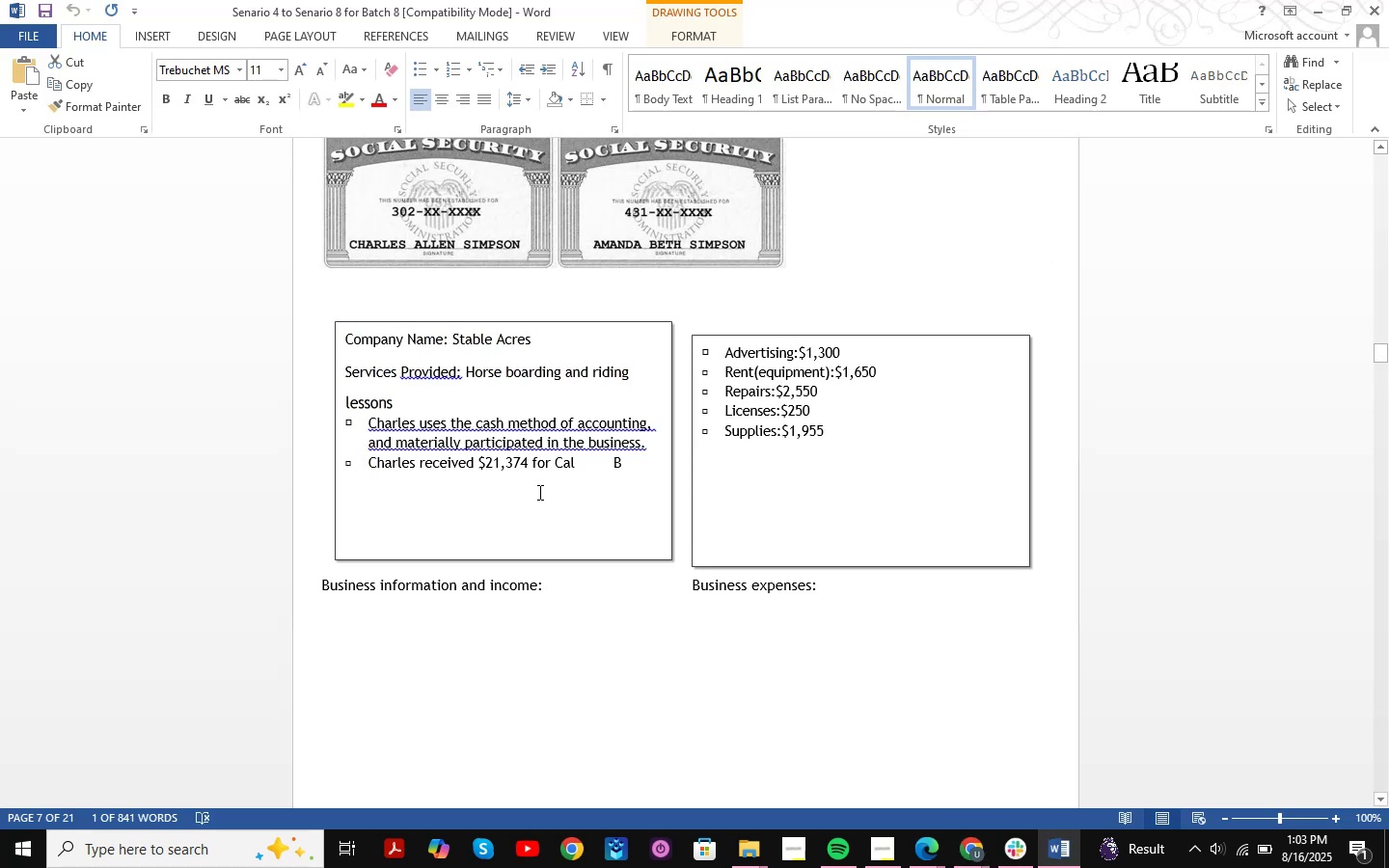 
scroll: coordinate [530, 486], scroll_direction: up, amount: 4.0
 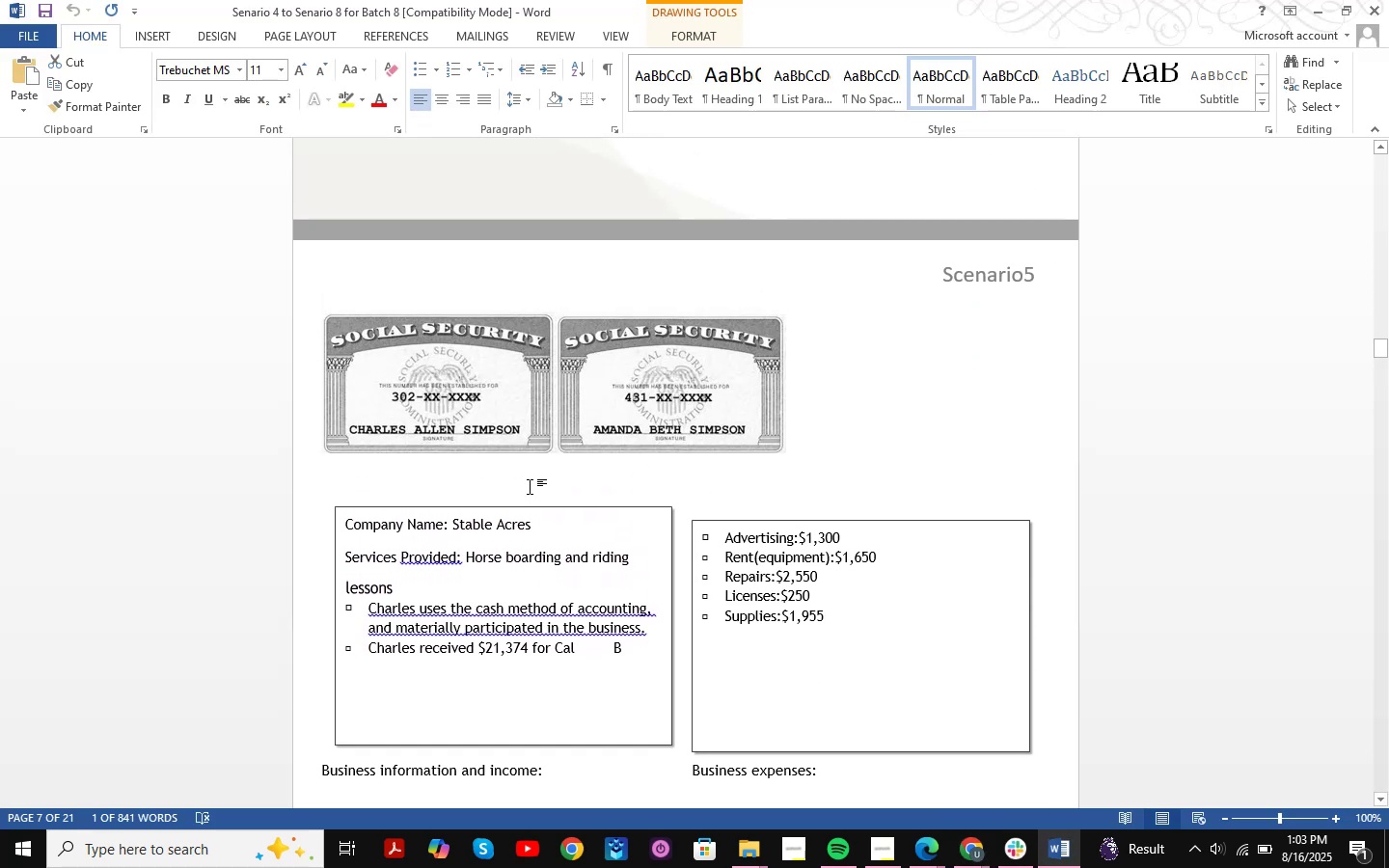 
scroll: coordinate [539, 455], scroll_direction: down, amount: 67.0
 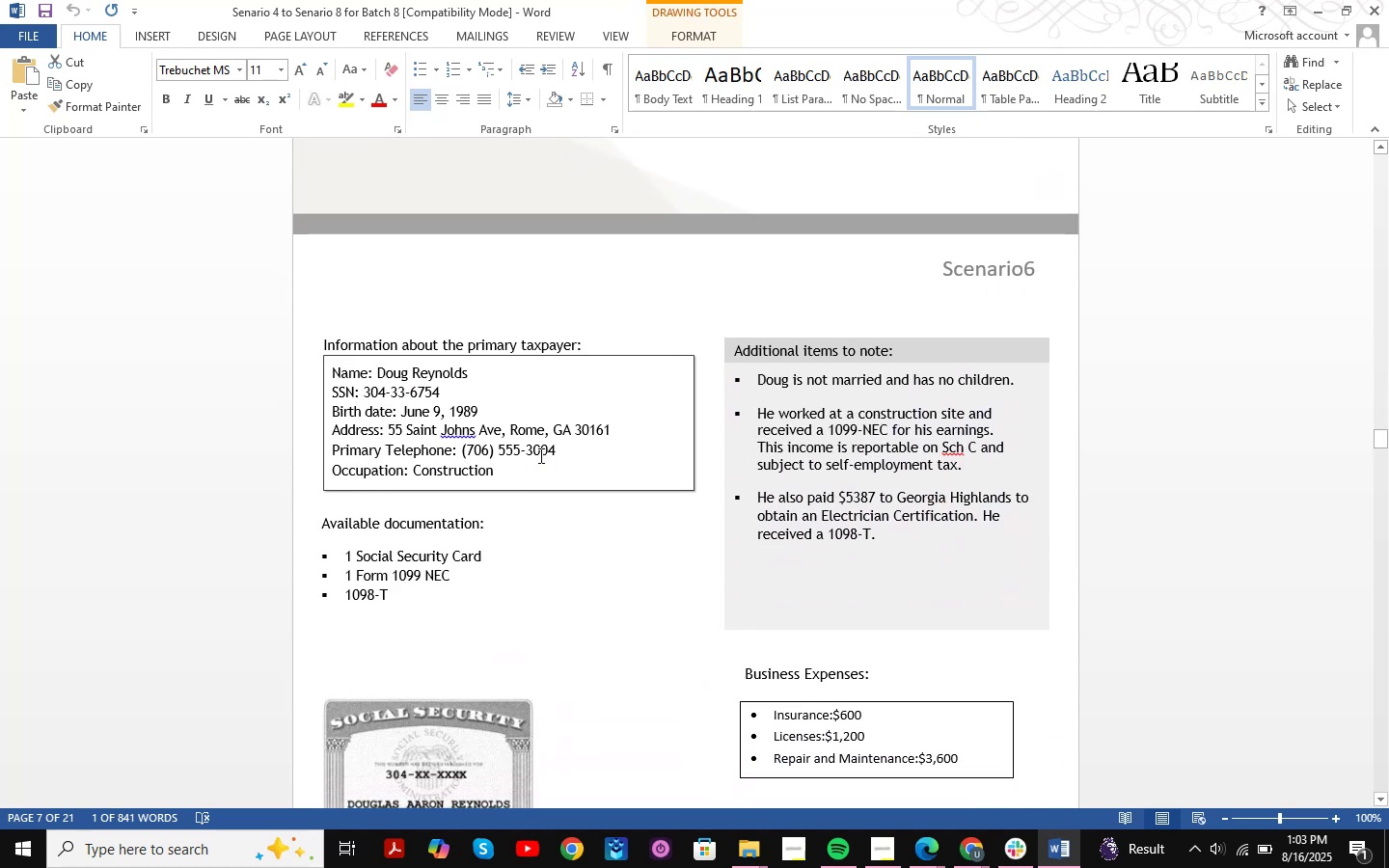 
scroll: coordinate [764, 535], scroll_direction: up, amount: 67.0
 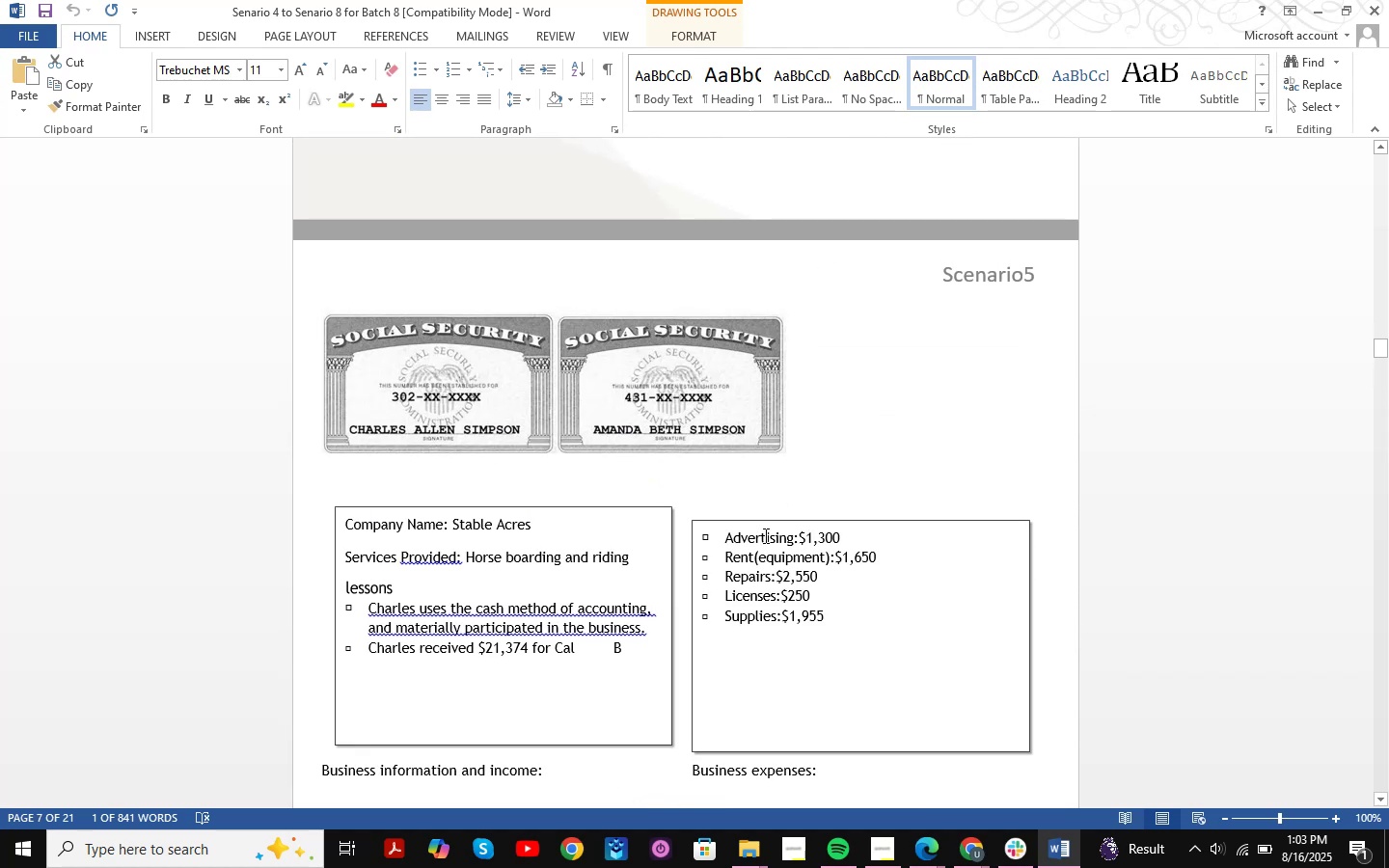 
wait(5.74)
 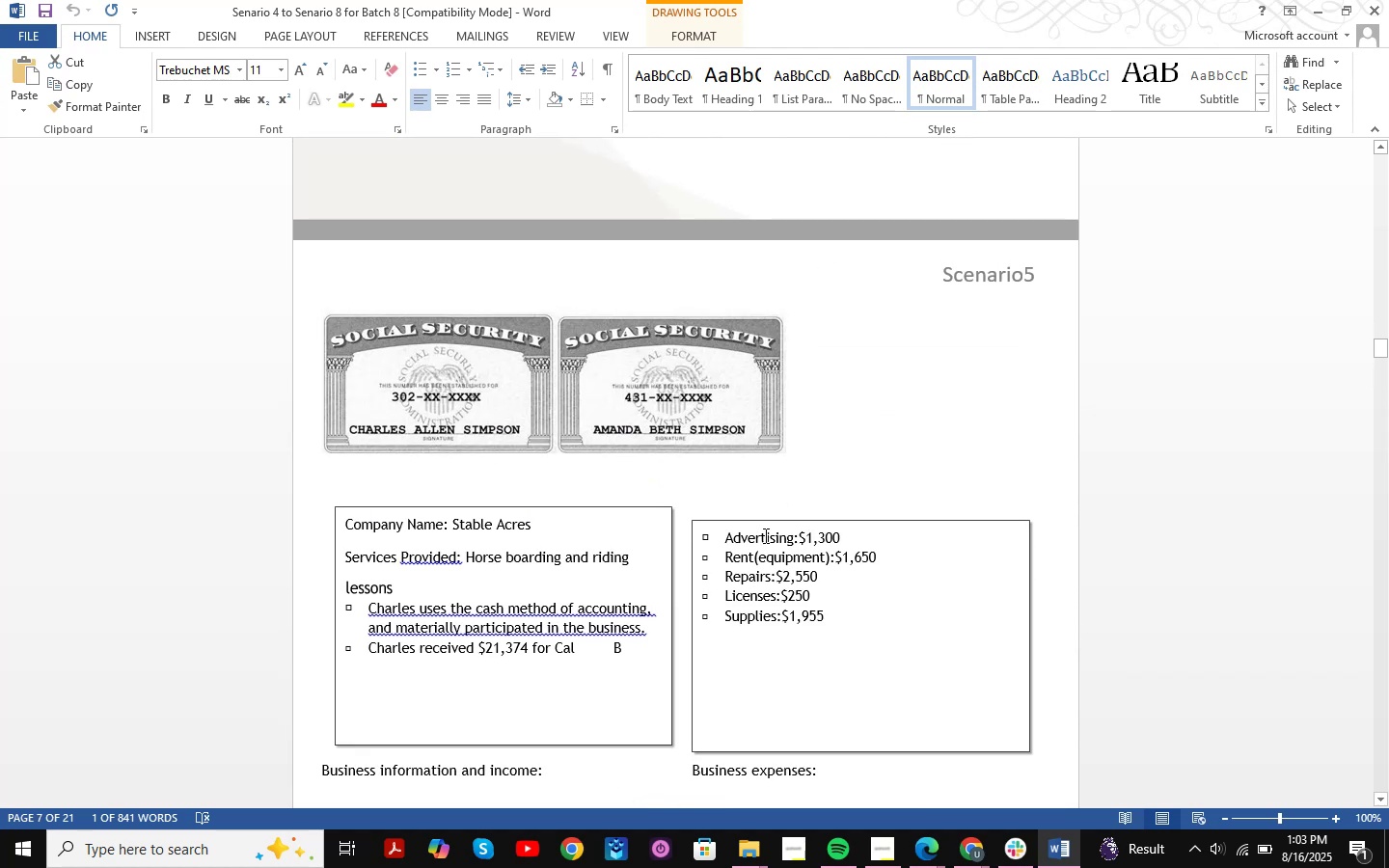 
scroll: coordinate [764, 535], scroll_direction: up, amount: 22.0
 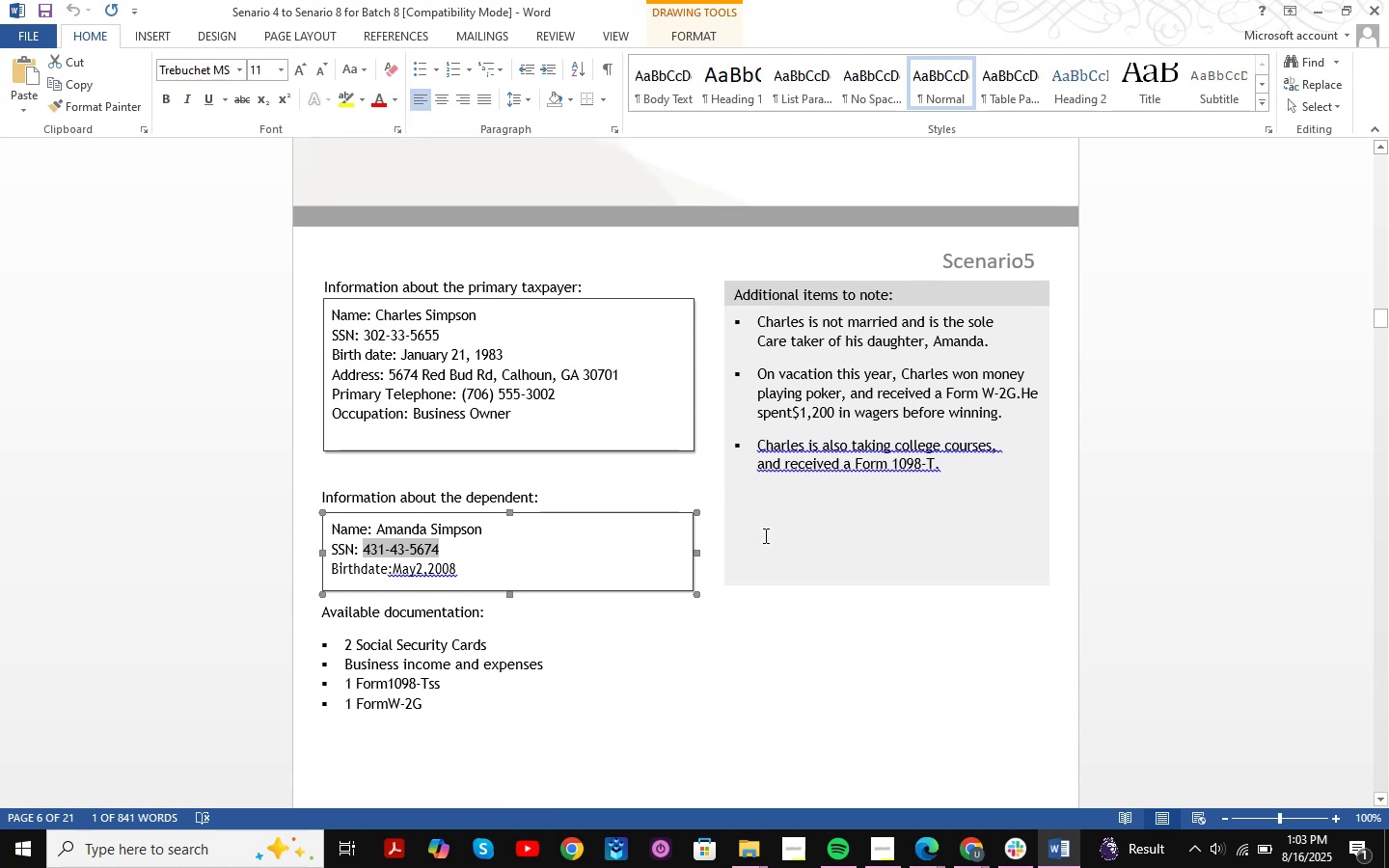 
left_click([561, 551])
 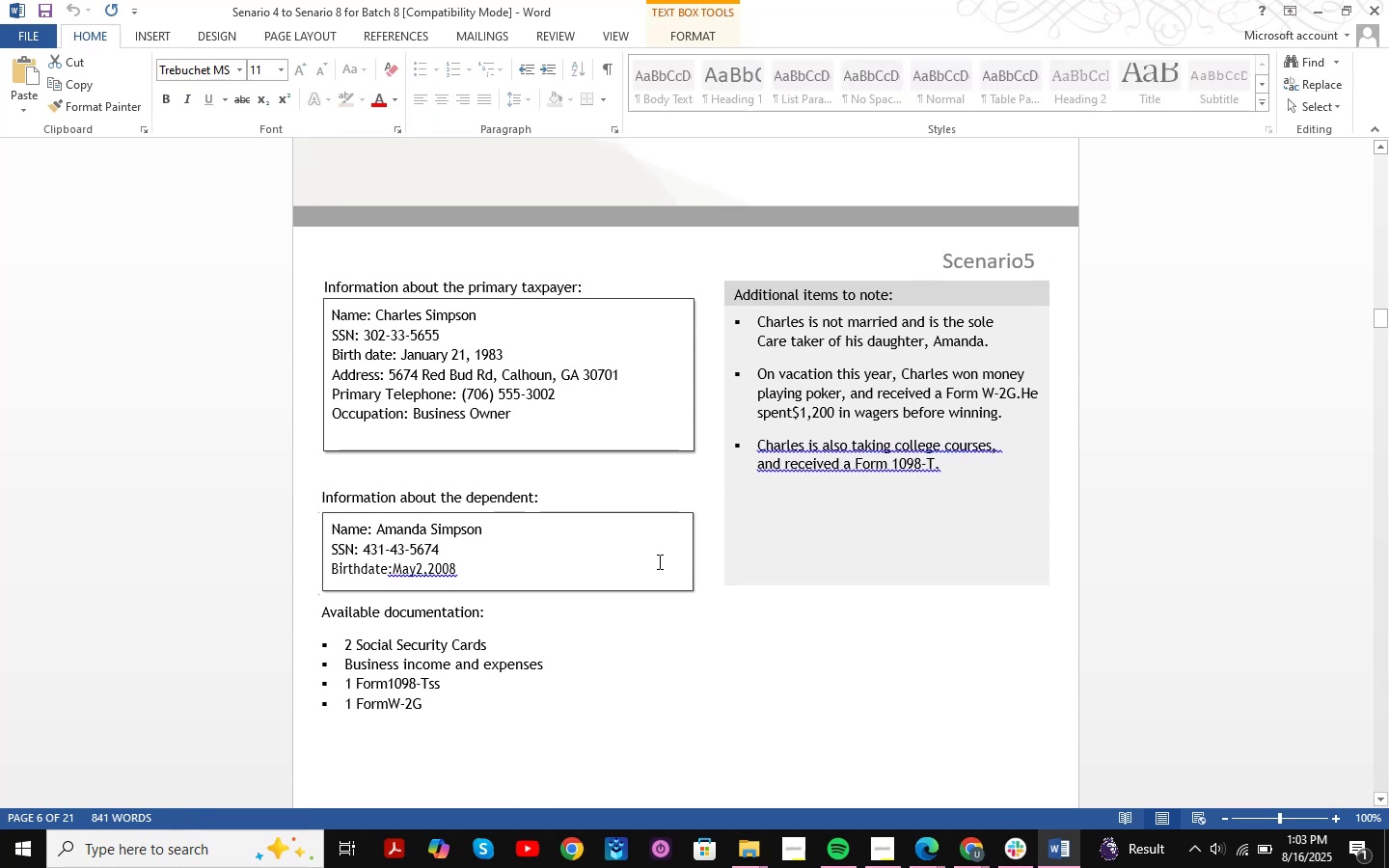 
scroll: coordinate [799, 489], scroll_direction: down, amount: 2.0
 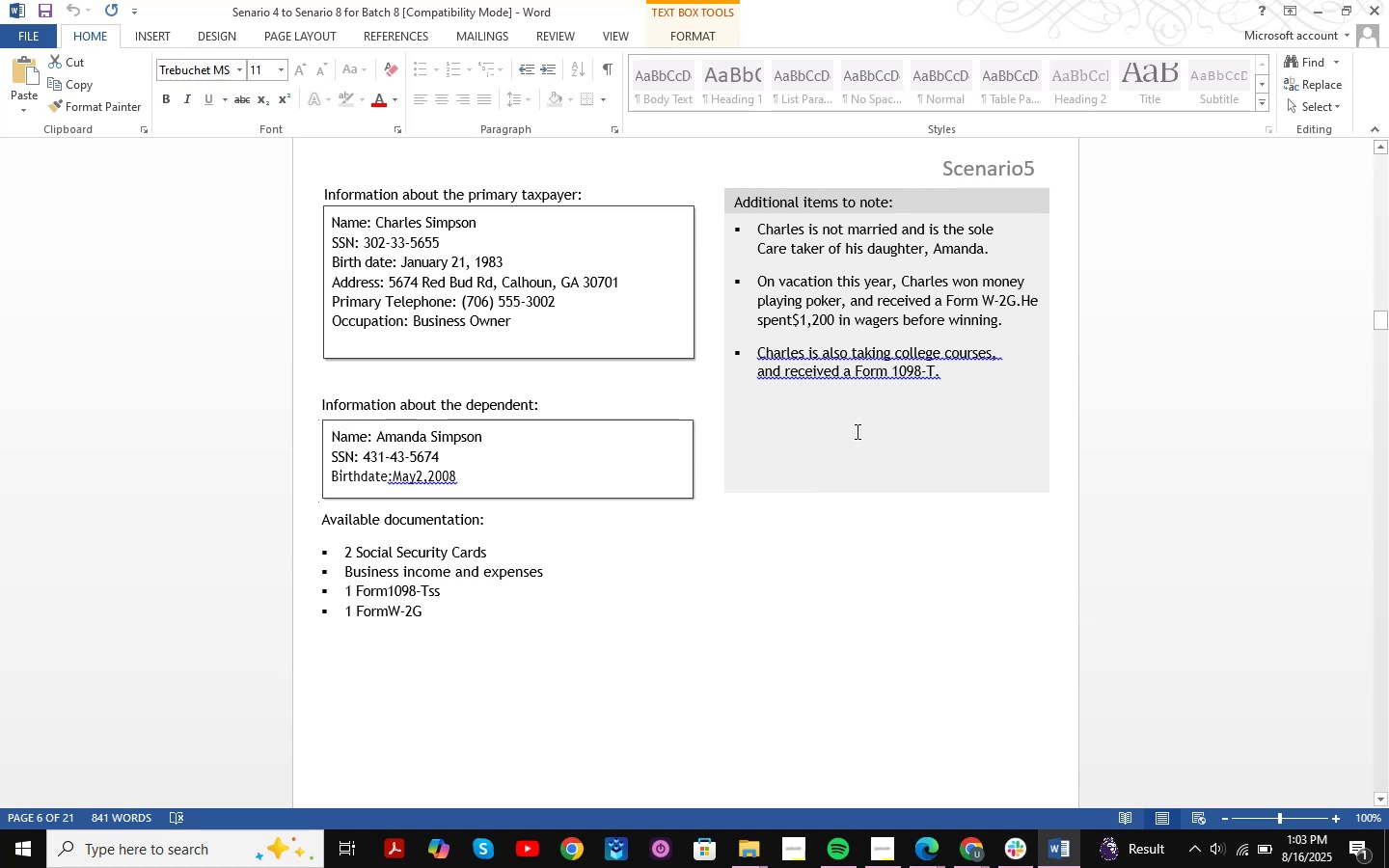 
wait(5.49)
 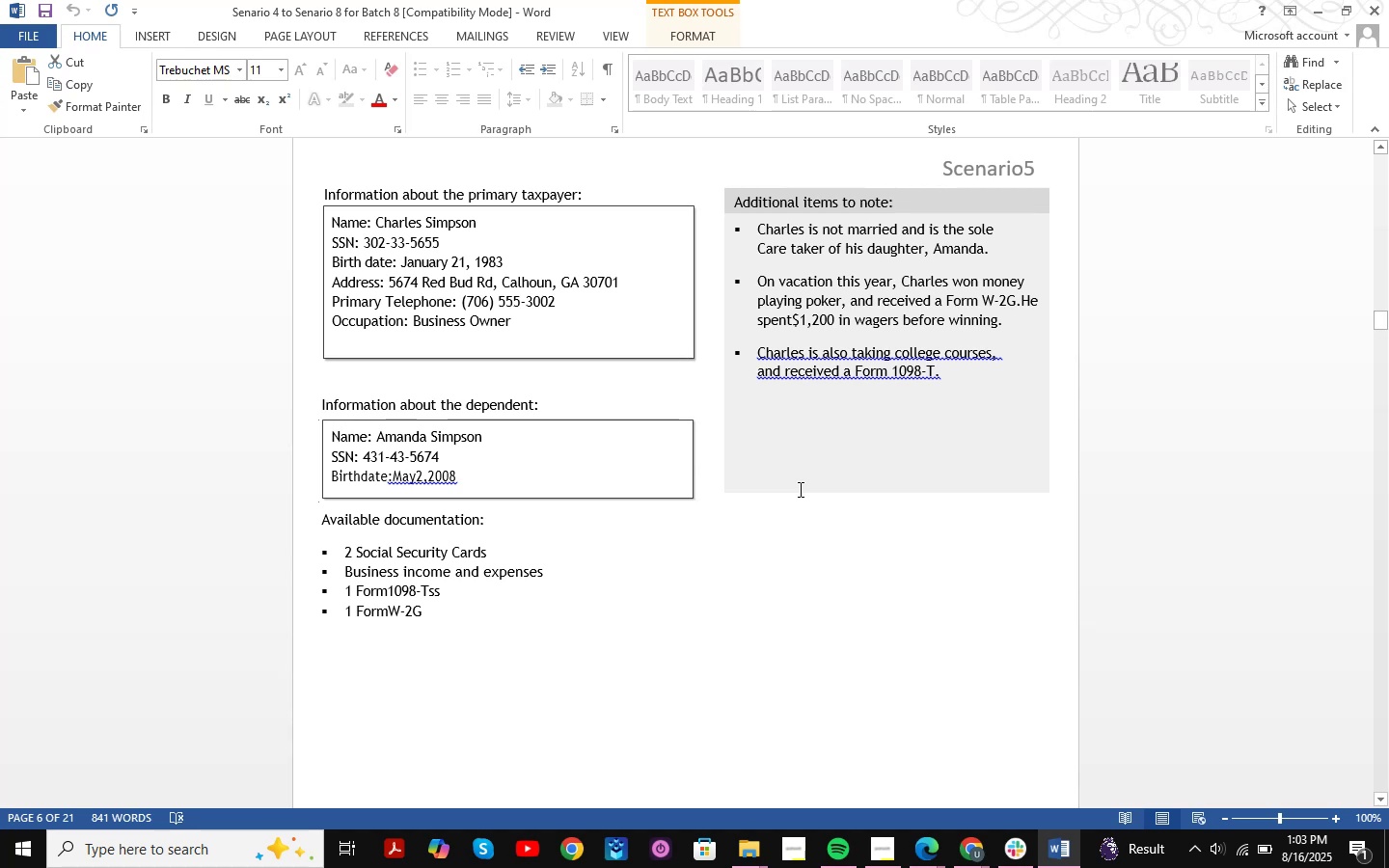 
left_click_drag(start_coordinate=[810, 280], to_coordinate=[996, 281])
 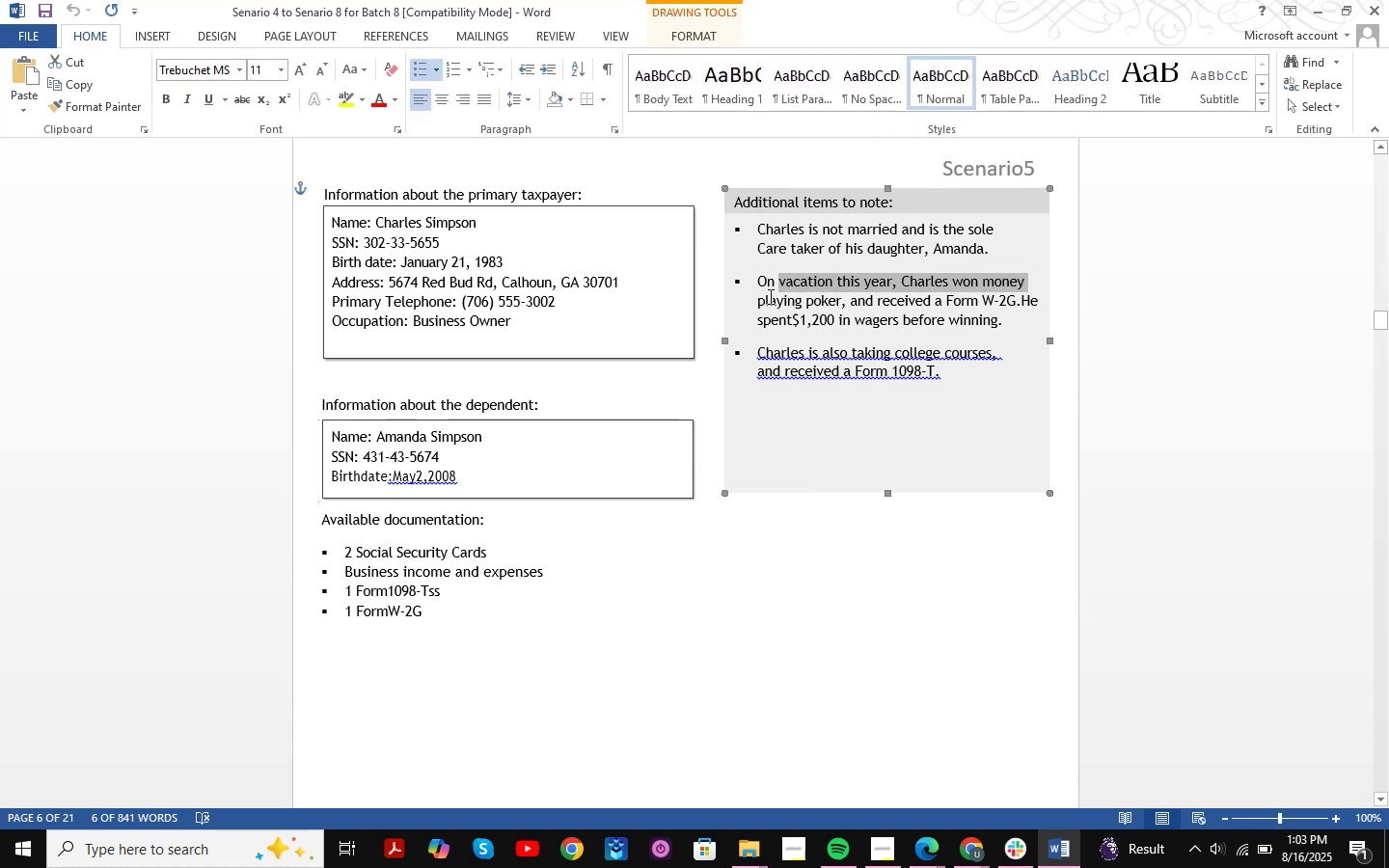 
left_click_drag(start_coordinate=[760, 300], to_coordinate=[1059, 321])
 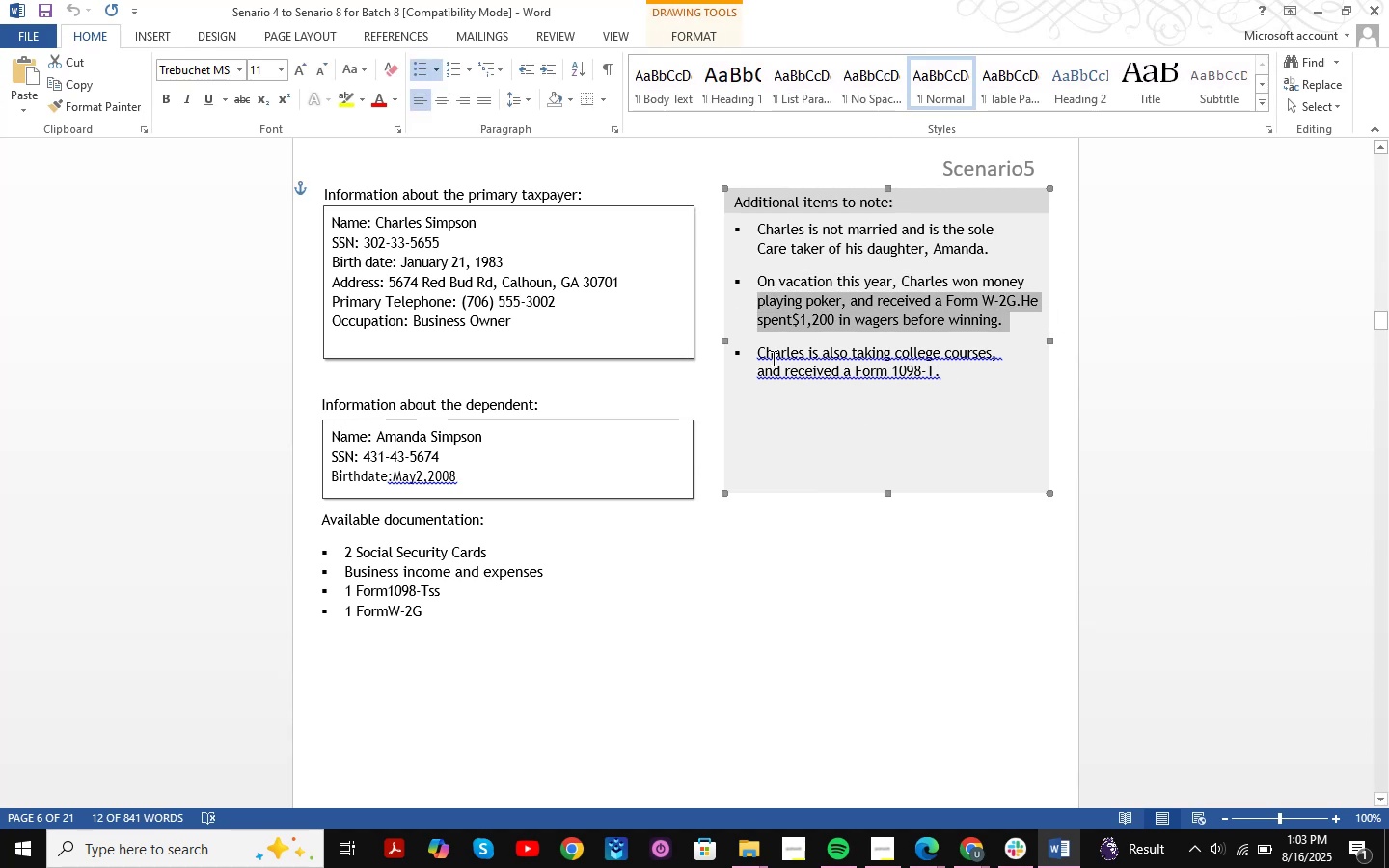 
left_click_drag(start_coordinate=[759, 354], to_coordinate=[955, 381])
 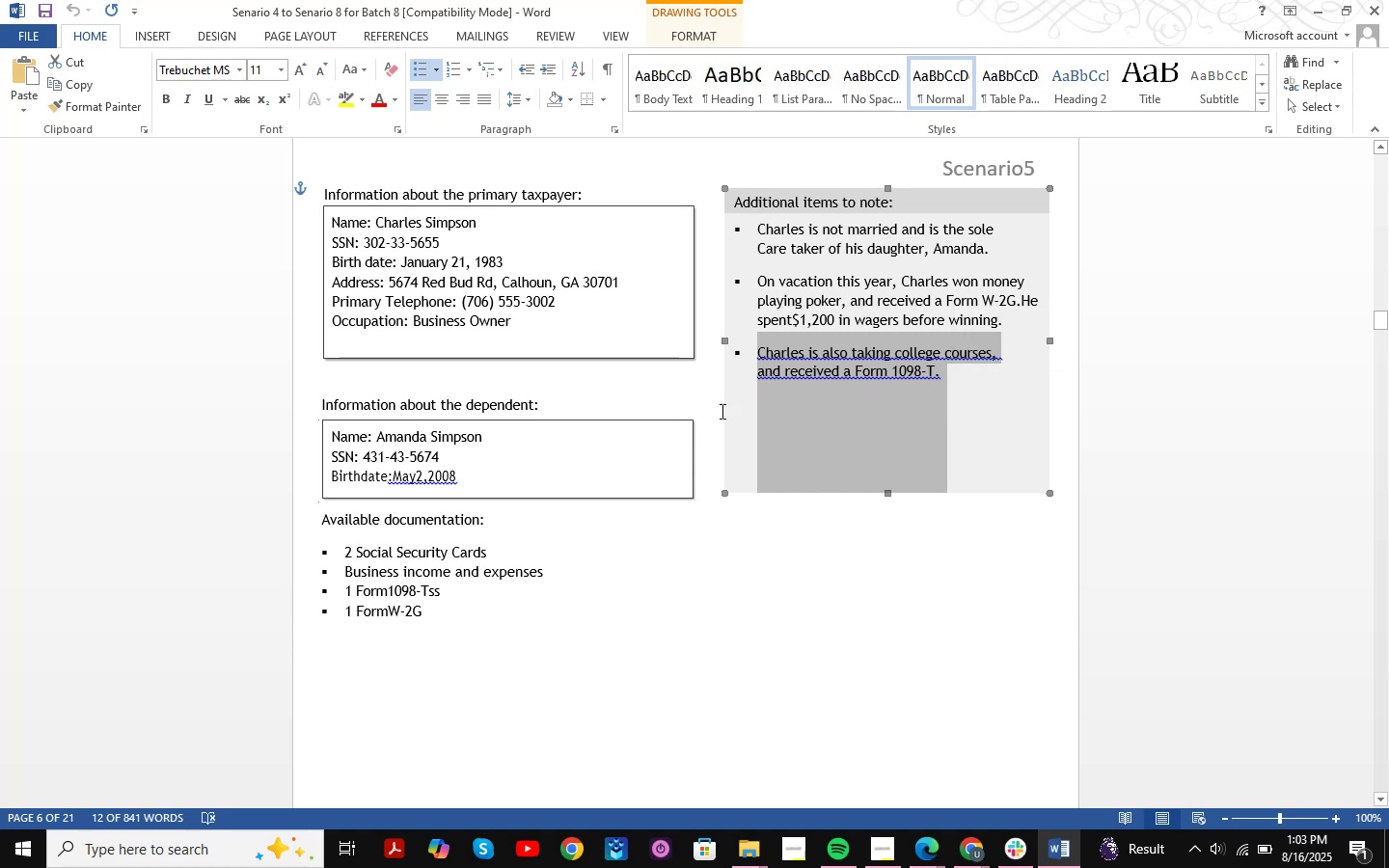 
left_click([598, 463])
 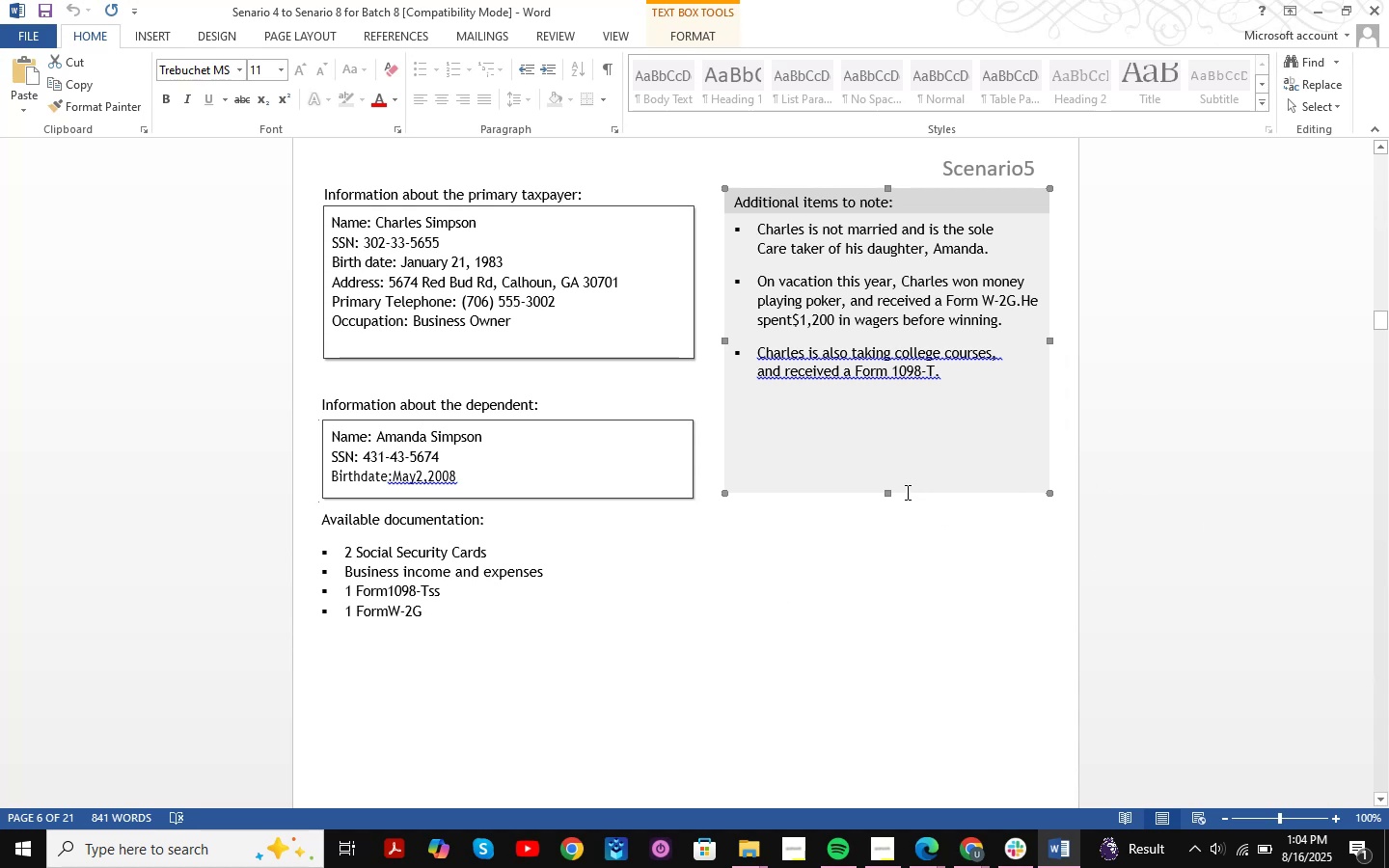 
wait(23.64)
 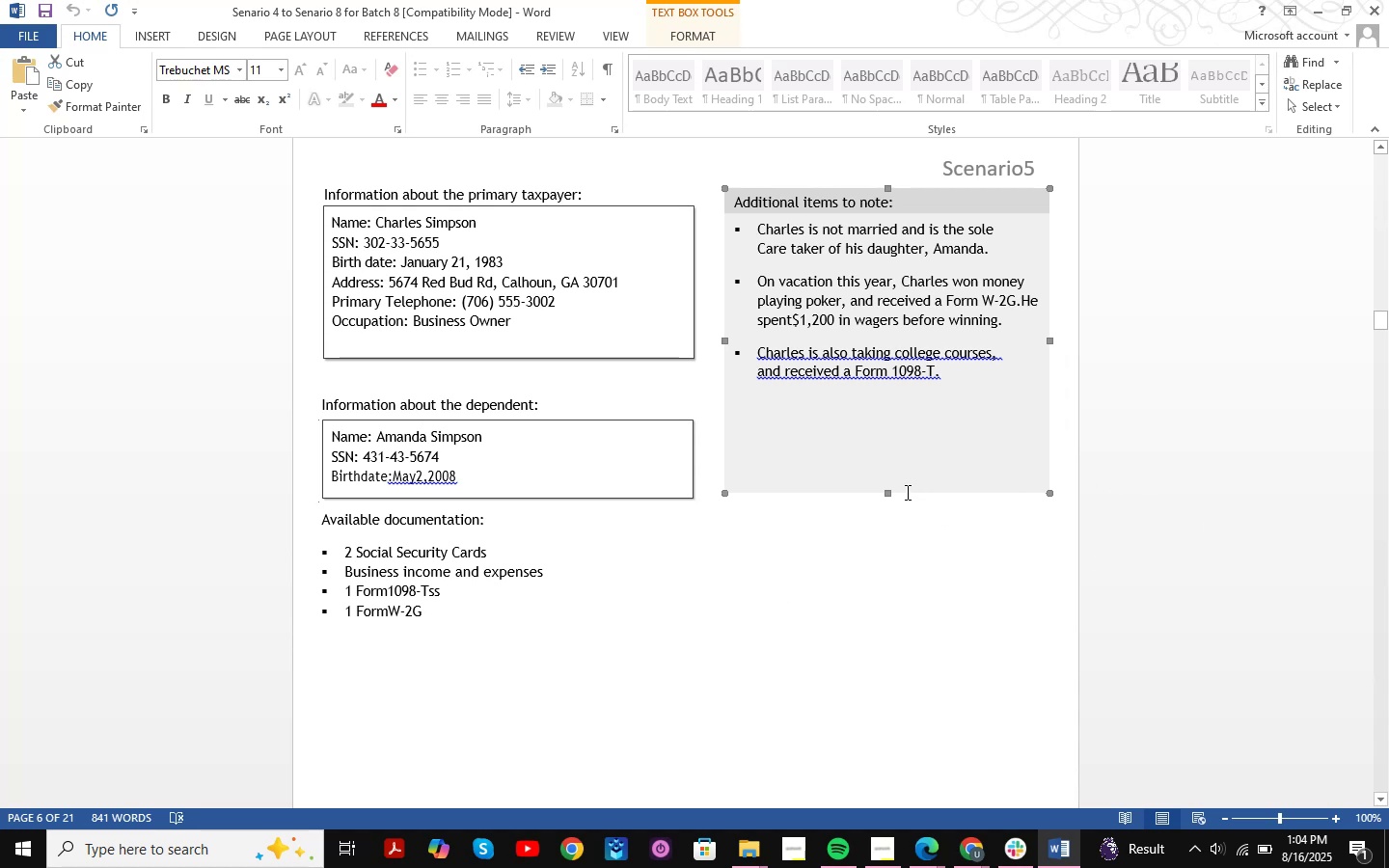 
left_click([1312, 16])
 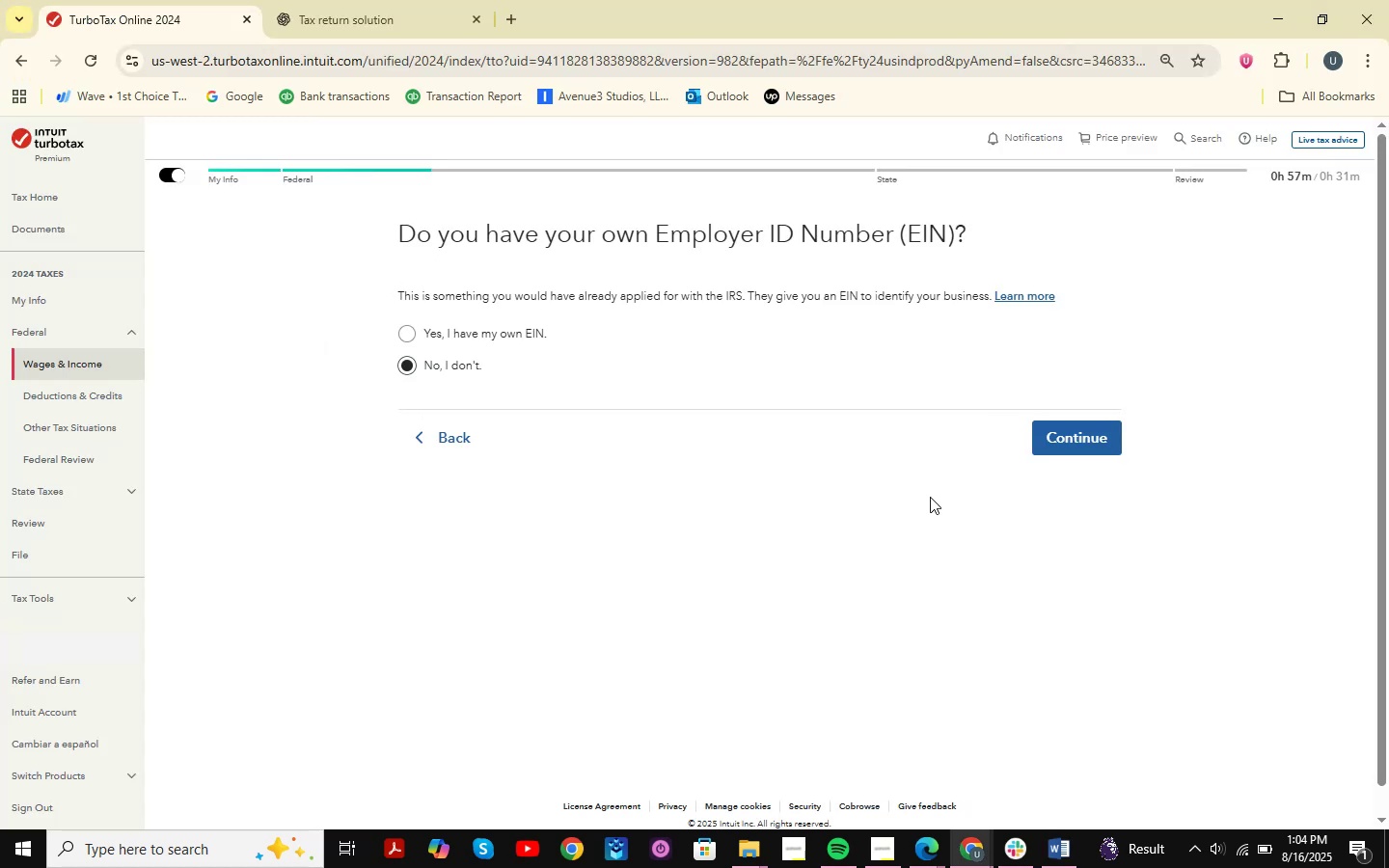 
key(Shift+ShiftLeft)
 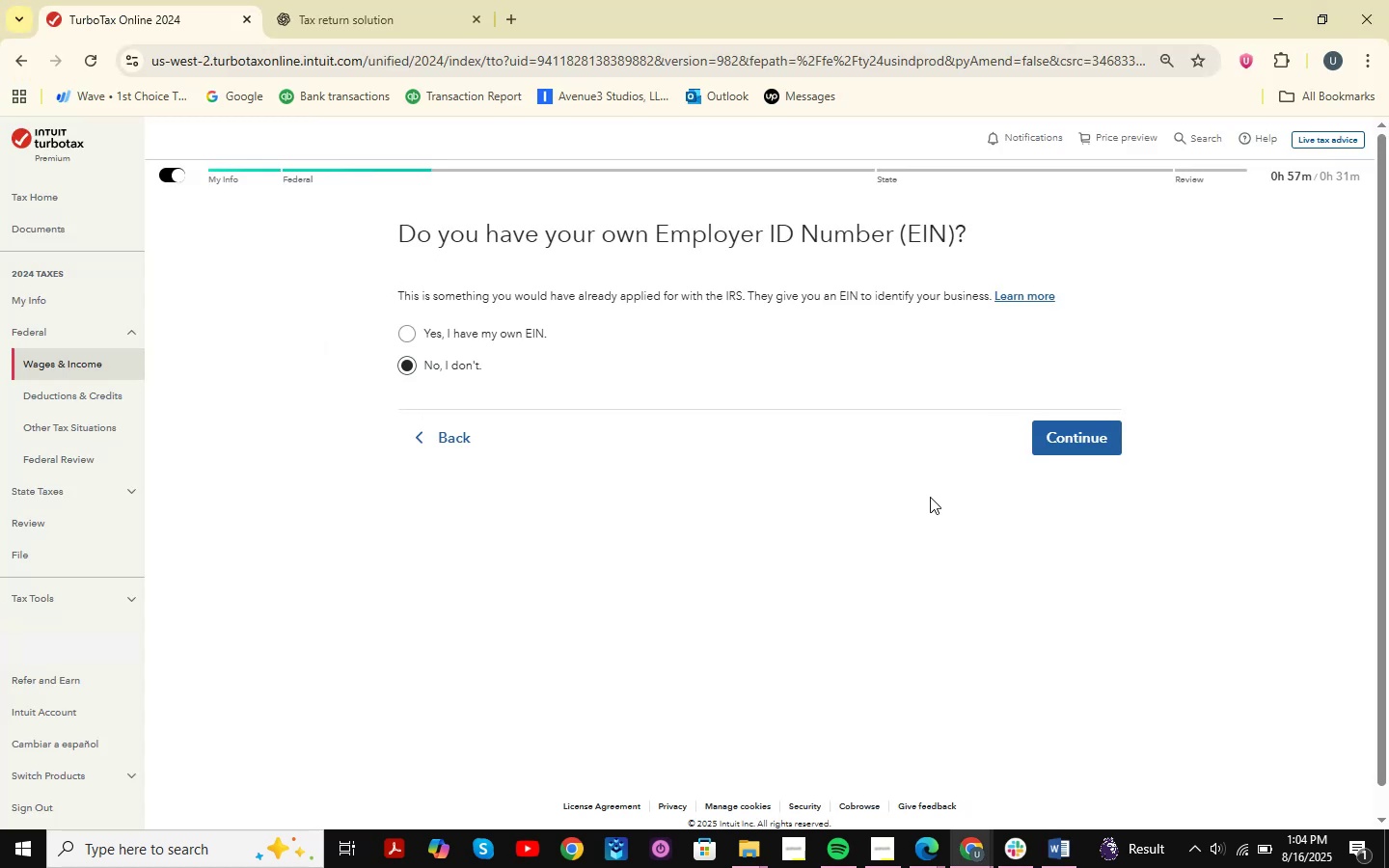 
key(Meta+Shift+MetaLeft)
 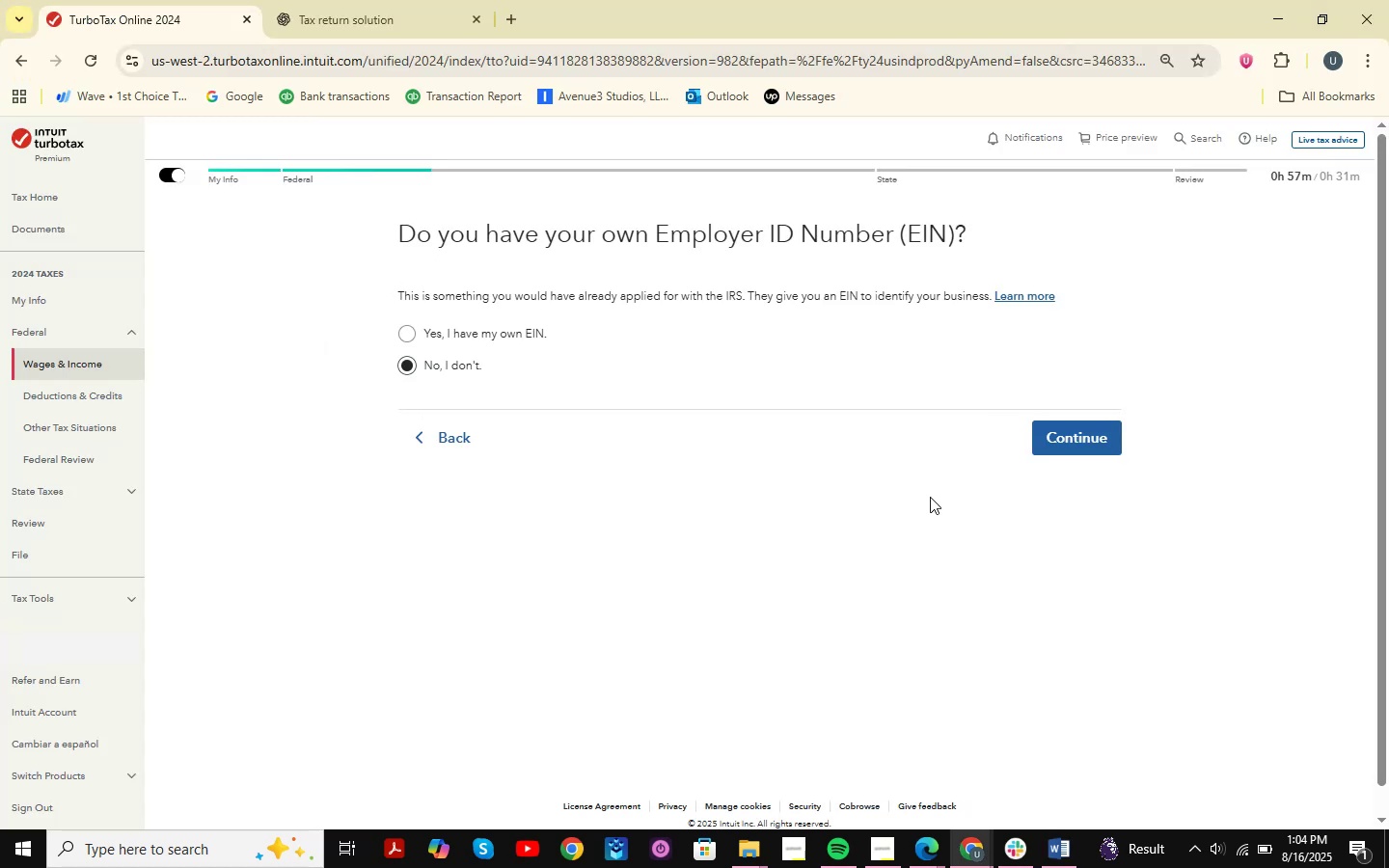 
key(Meta+Shift+S)
 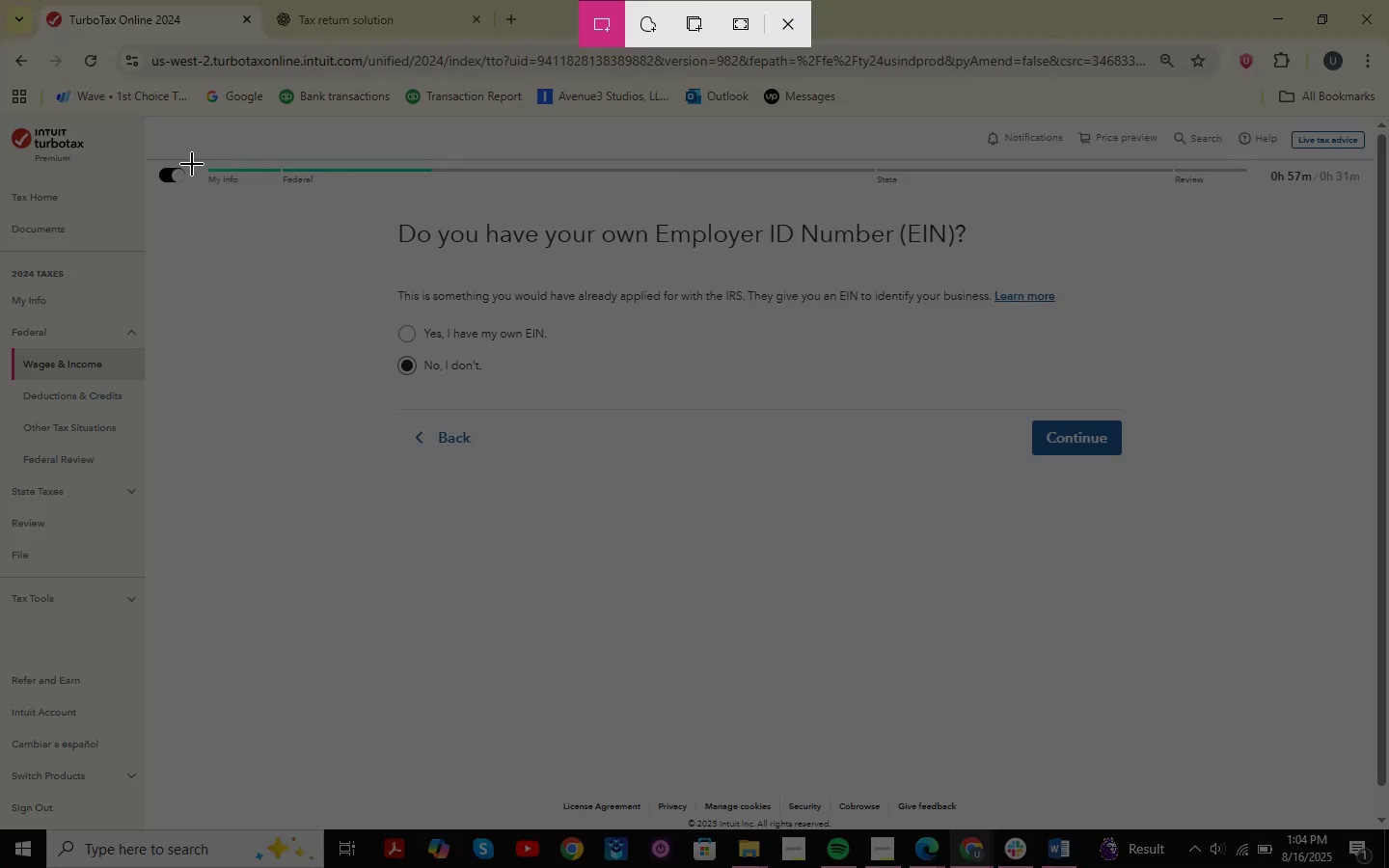 
left_click_drag(start_coordinate=[174, 162], to_coordinate=[1388, 641])
 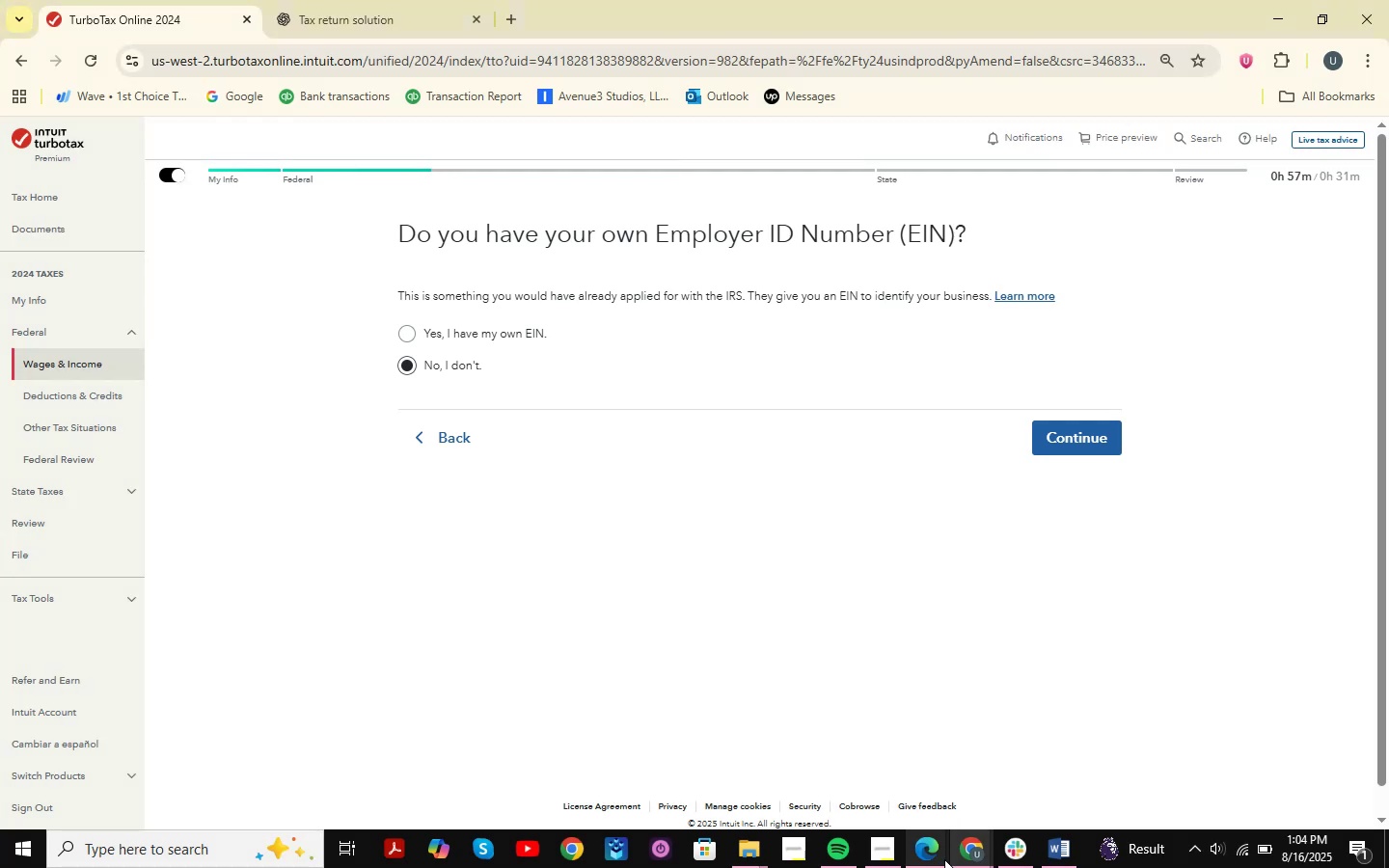 
double_click([1050, 783])
 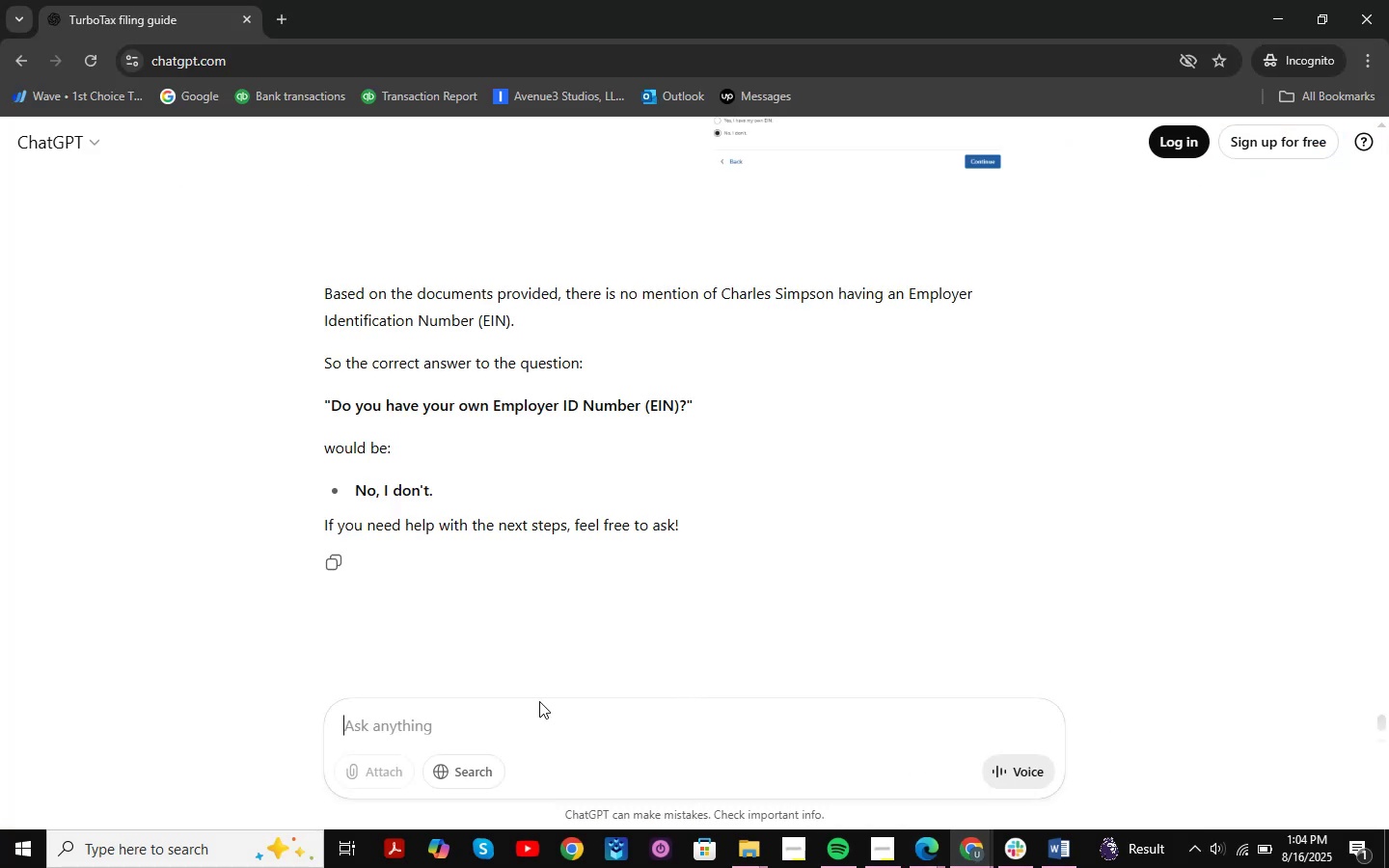 
key(Control+V)
 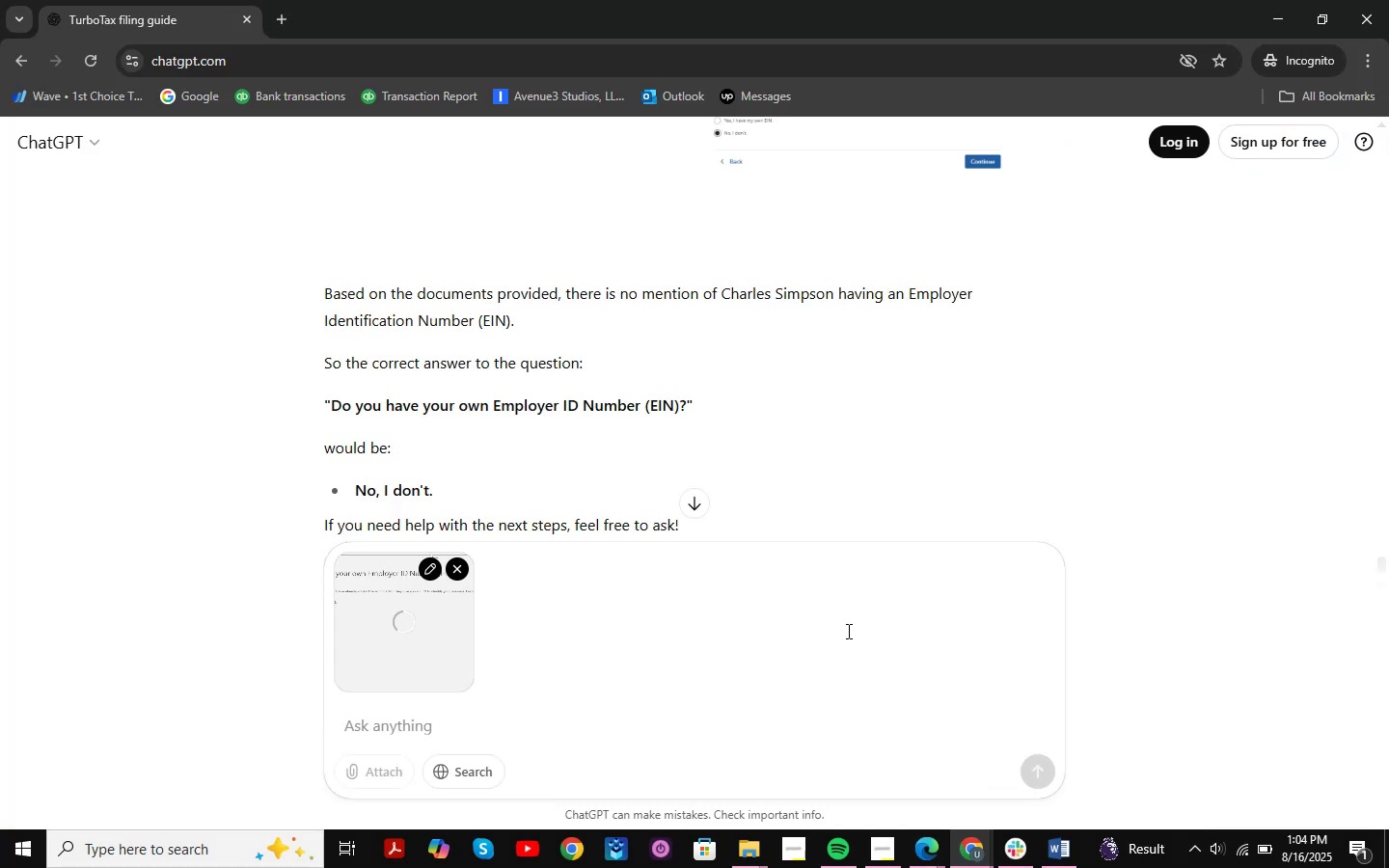 
wait(5.27)
 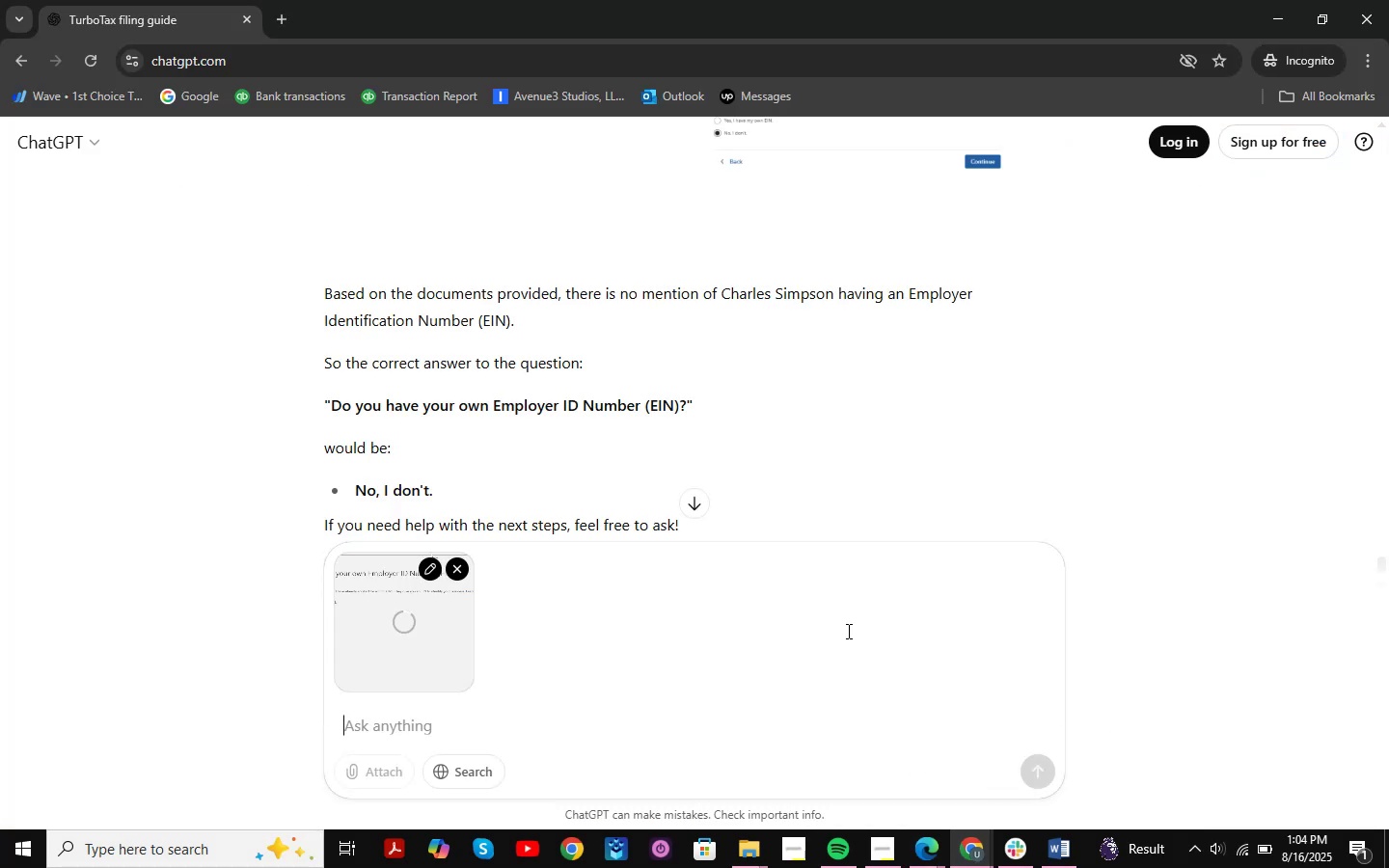 
left_click([1079, 856])
 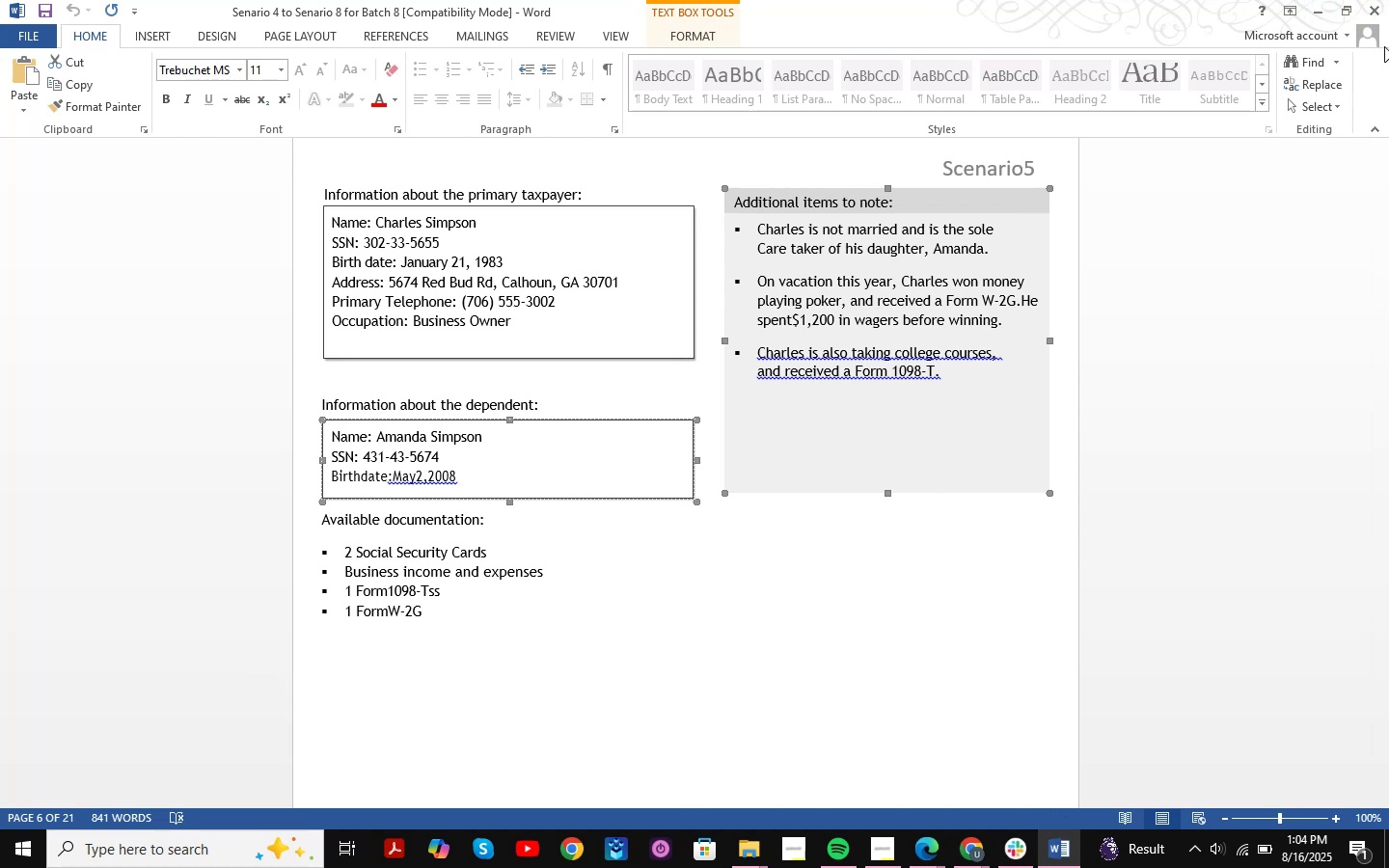 
wait(11.47)
 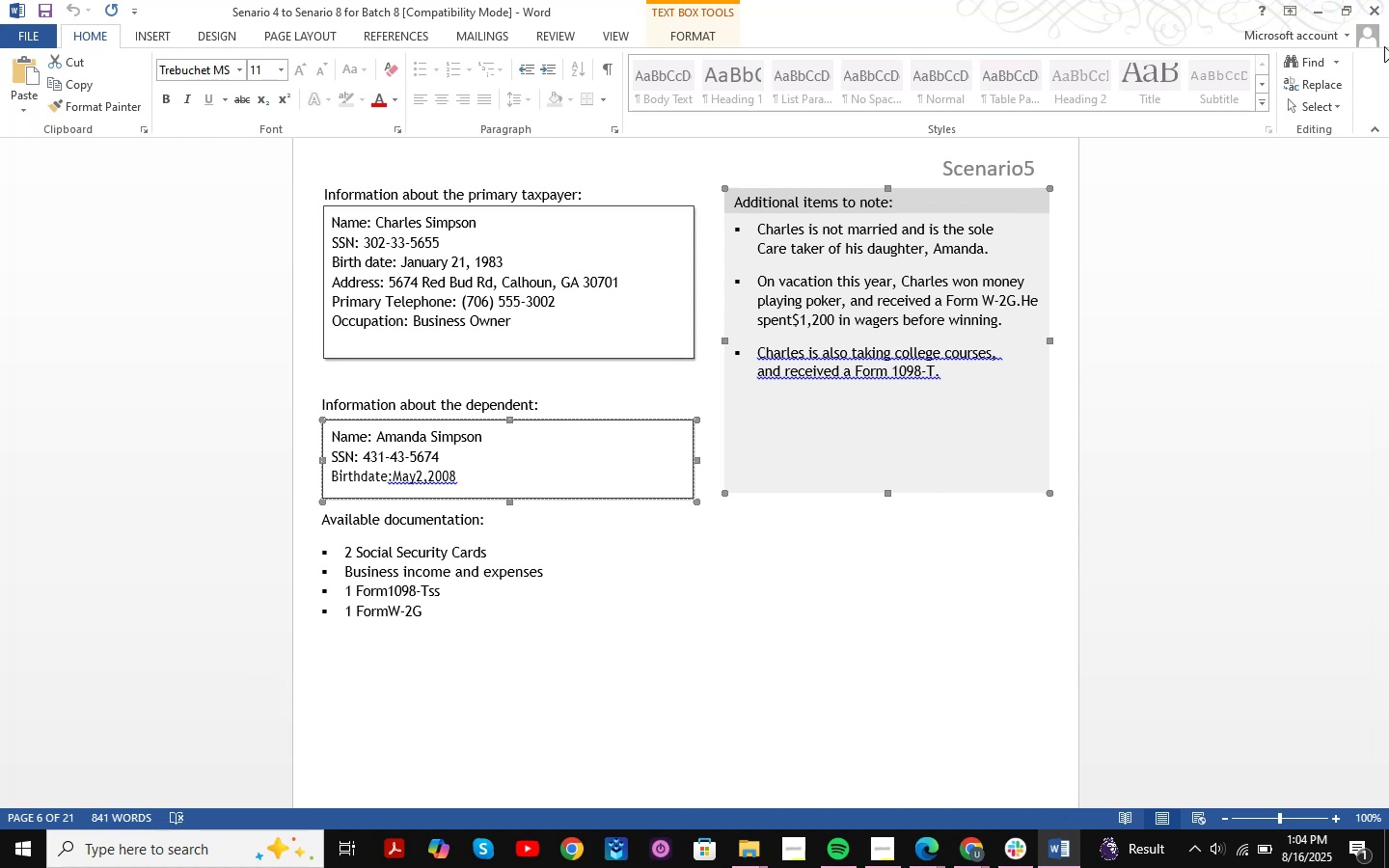 
scroll: coordinate [1381, 43], scroll_direction: down, amount: 3.0
 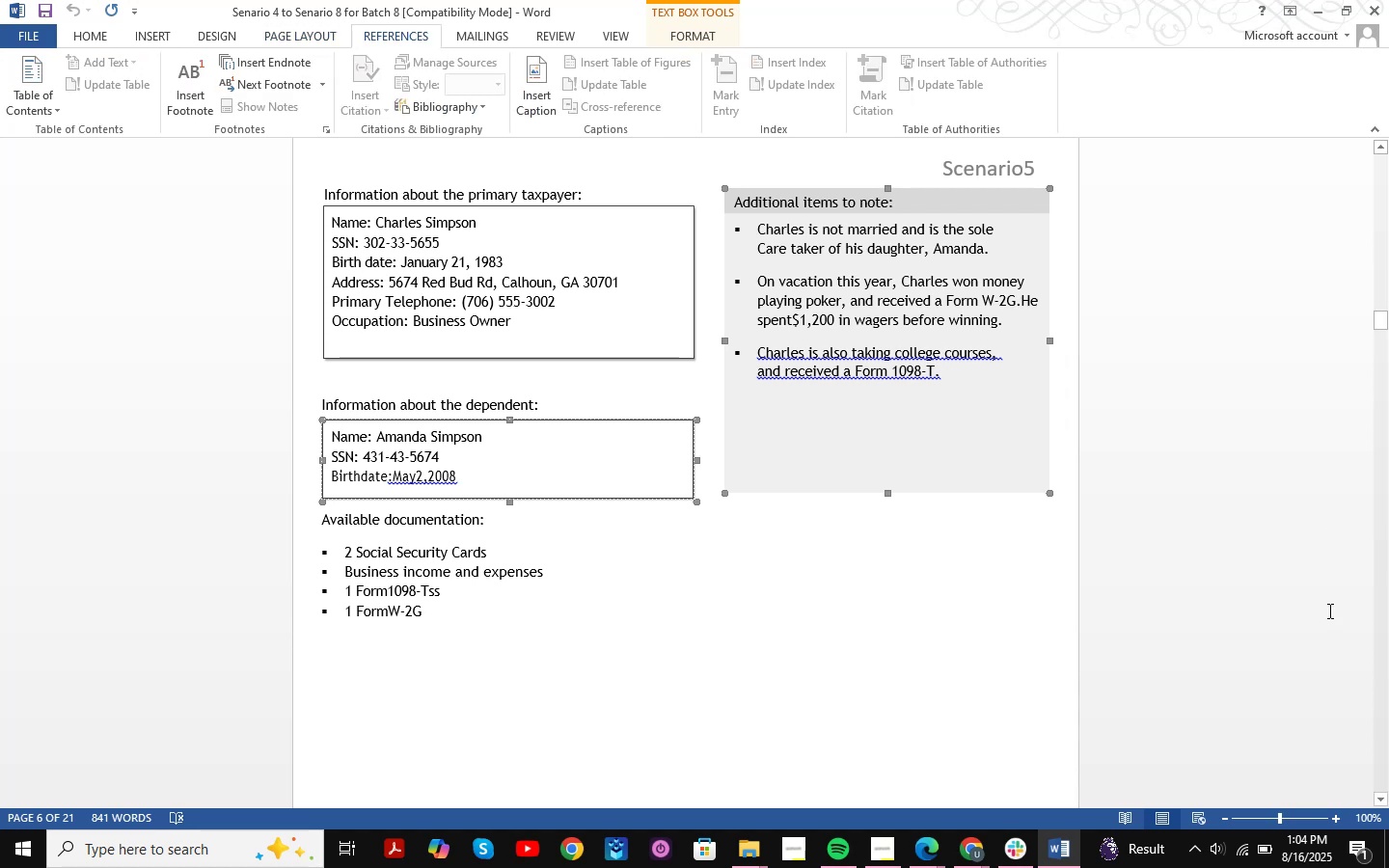 
left_click([1328, 610])
 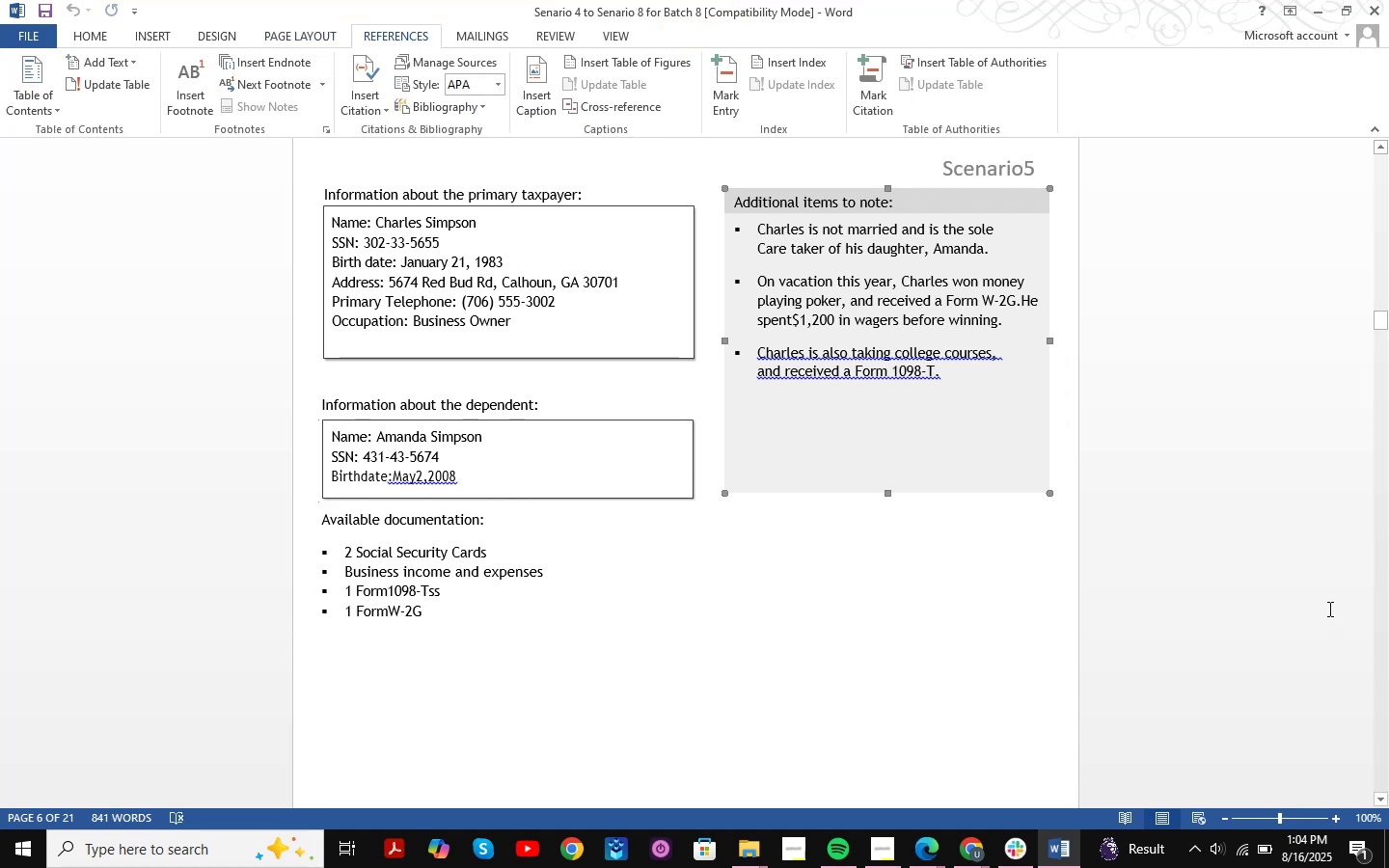 
scroll: coordinate [1328, 609], scroll_direction: down, amount: 1.0
 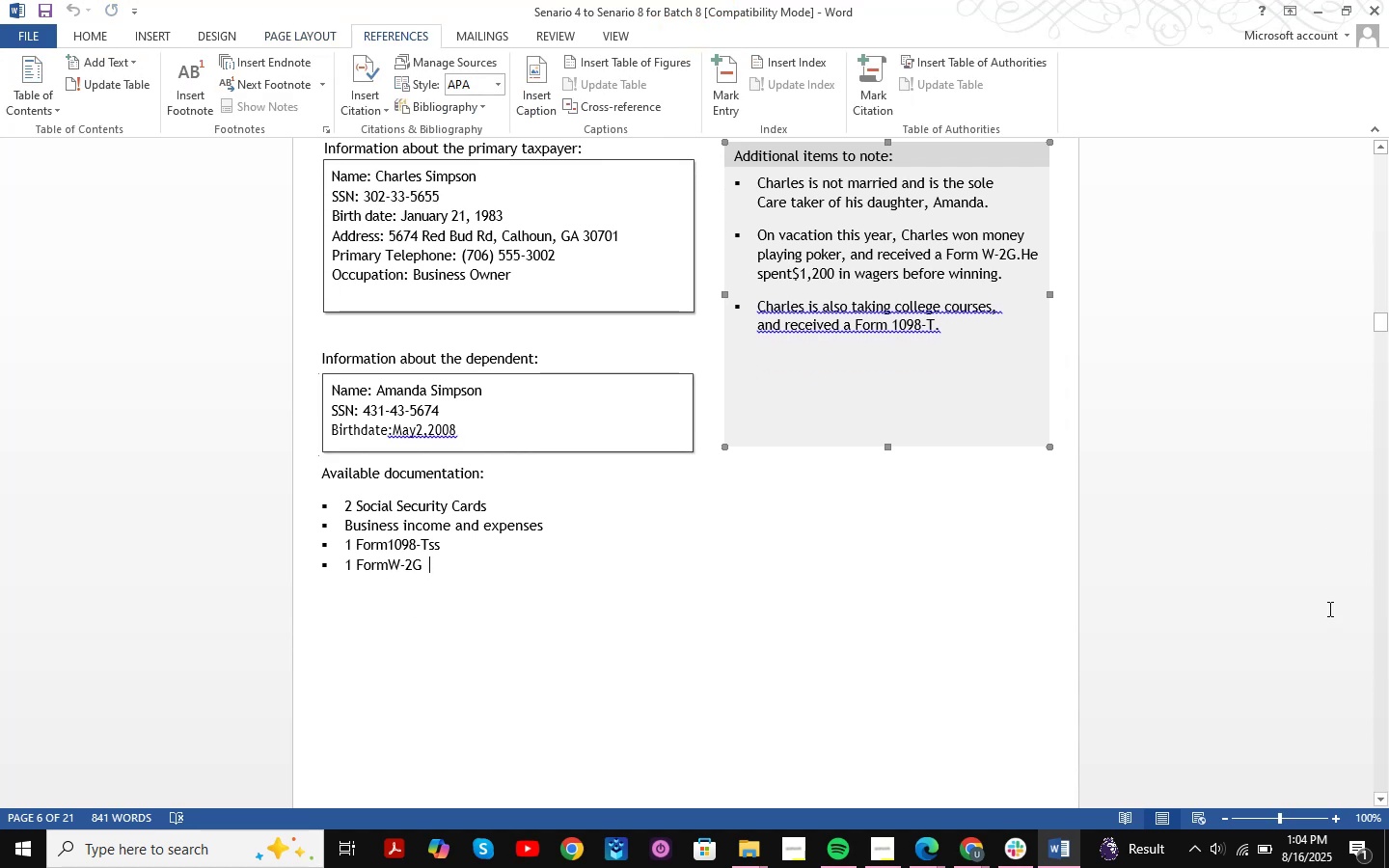 
scroll: coordinate [1306, 601], scroll_direction: up, amount: 9.0
 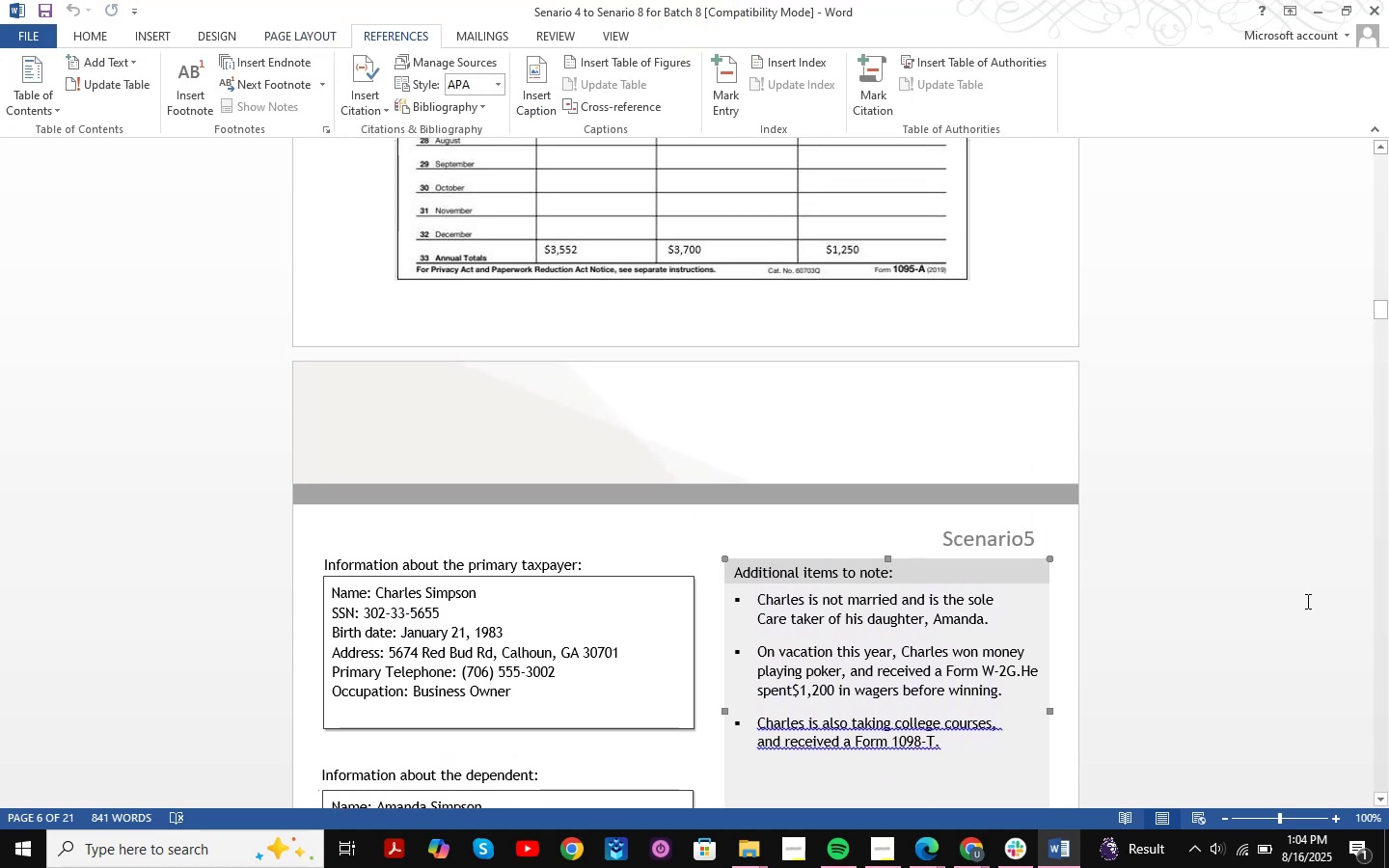 
scroll: coordinate [1306, 601], scroll_direction: down, amount: 13.0
 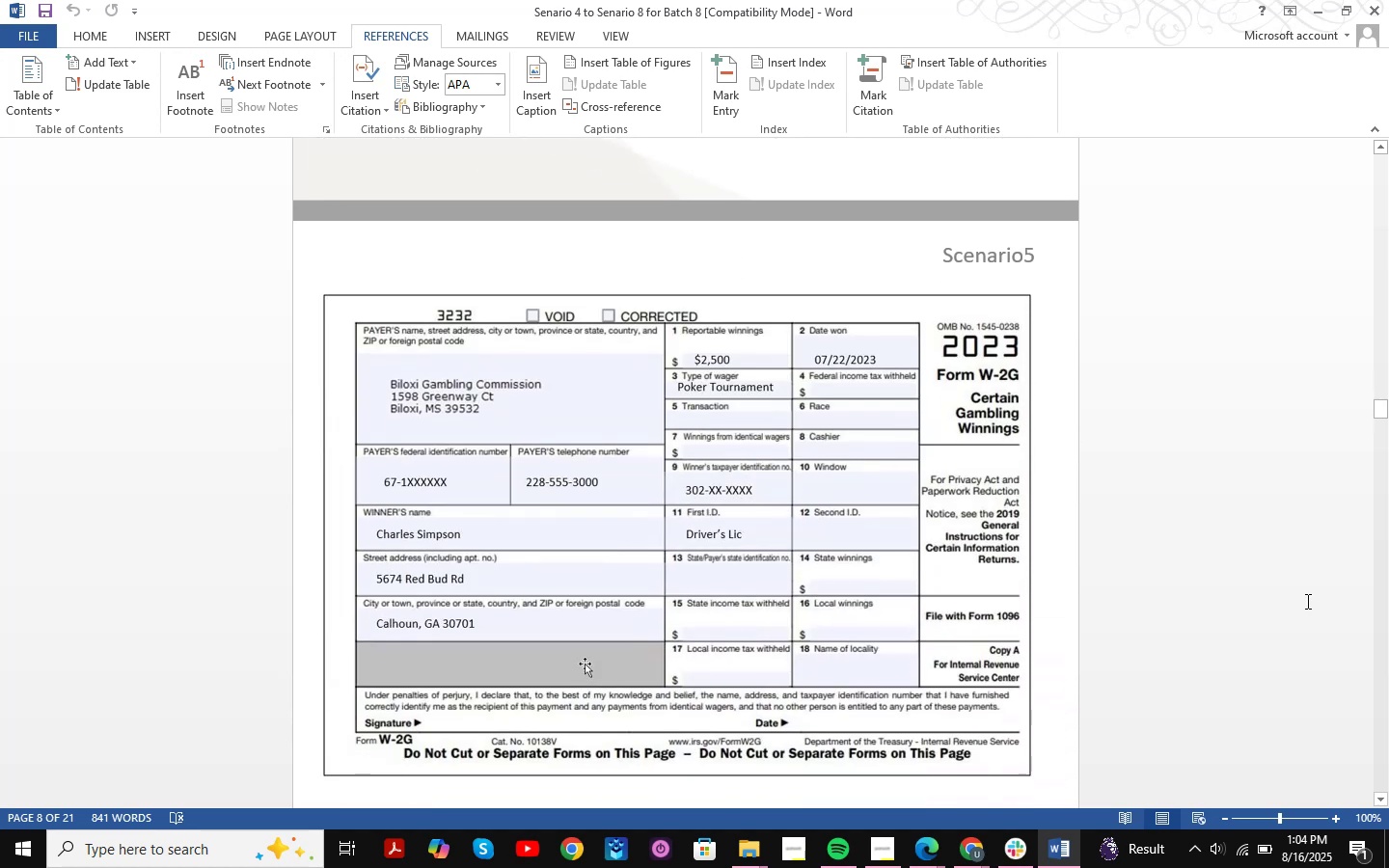 
scroll: coordinate [1281, 487], scroll_direction: up, amount: 75.0
 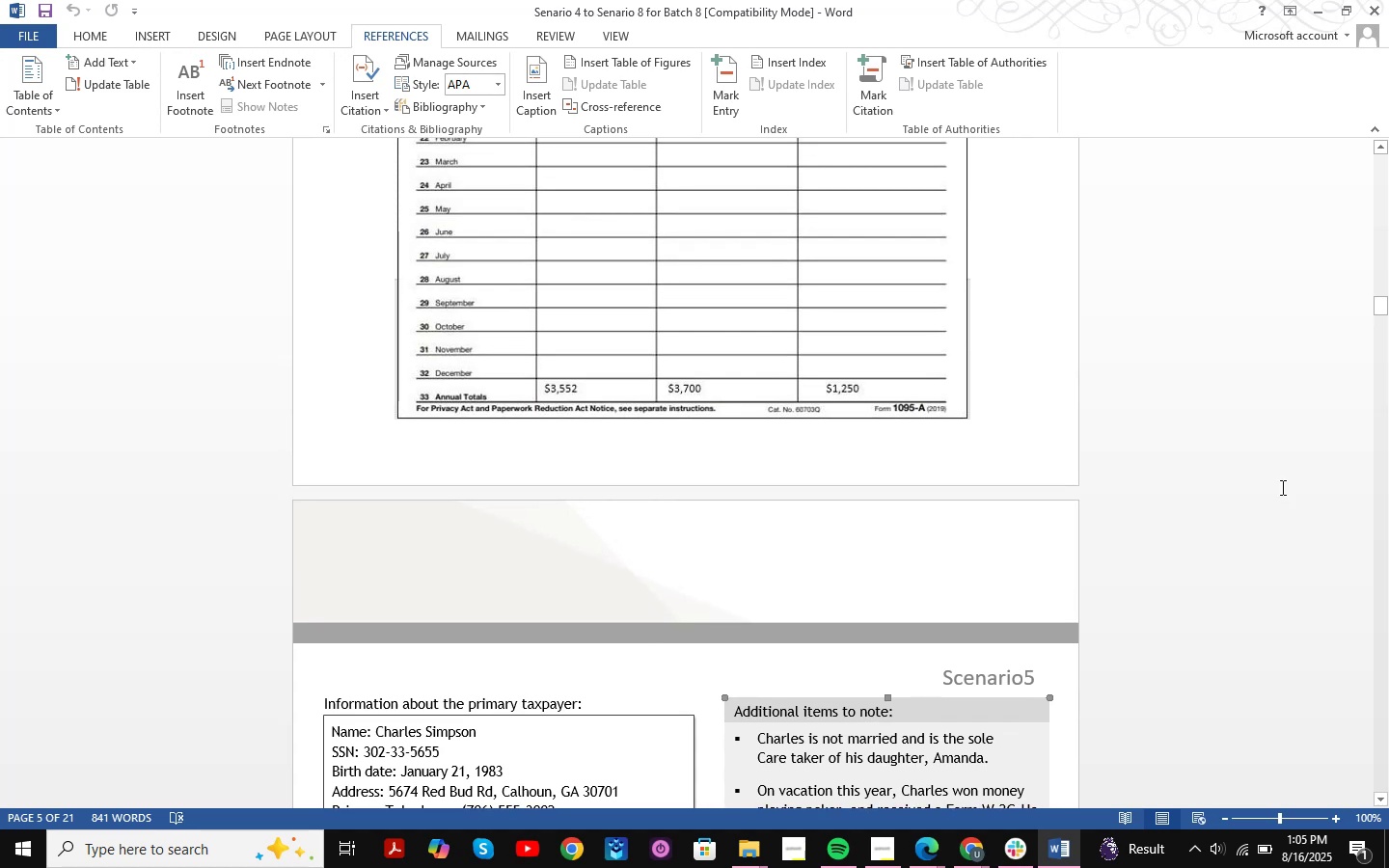 
scroll: coordinate [1281, 487], scroll_direction: down, amount: 8.0
 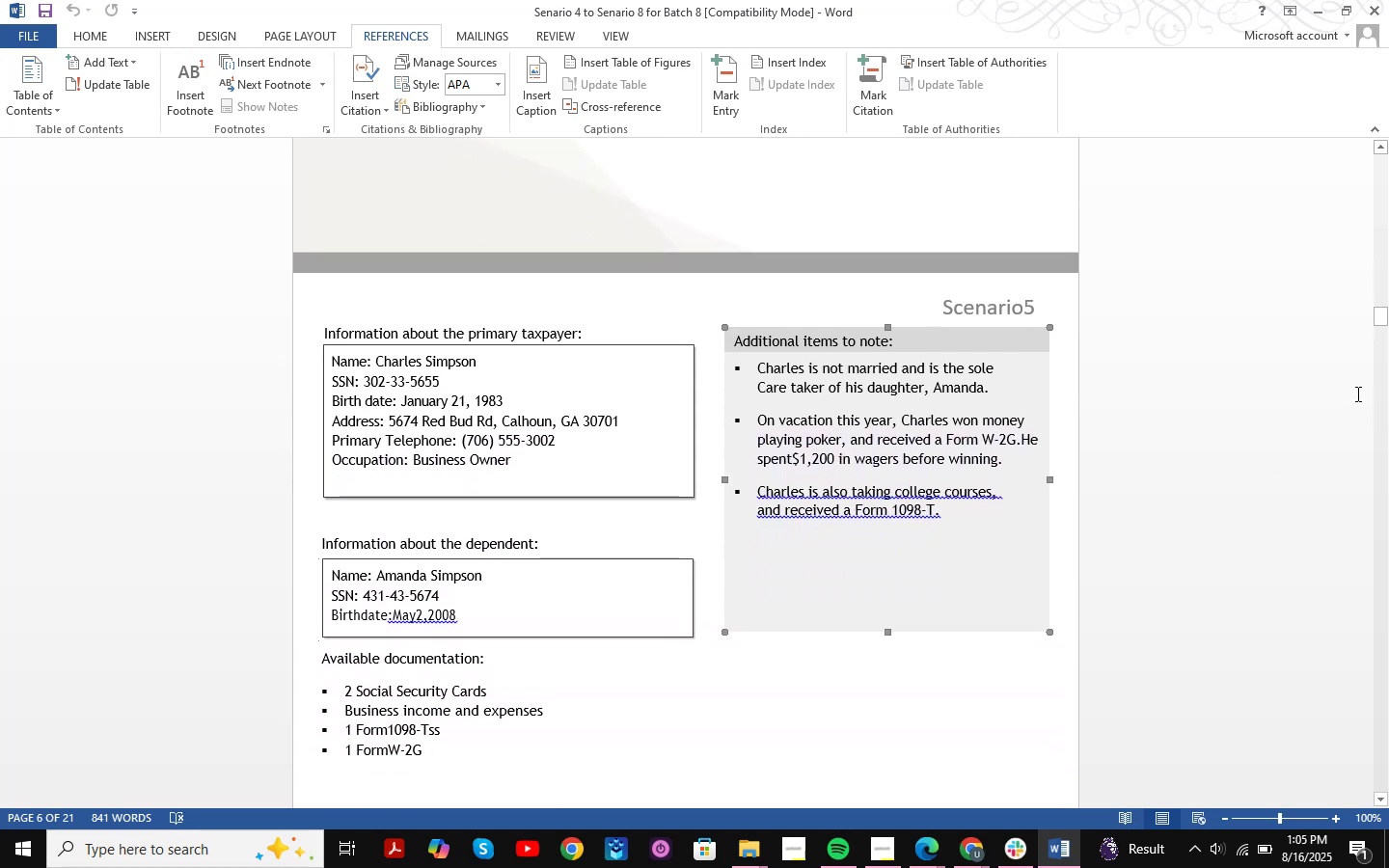 
wait(8.64)
 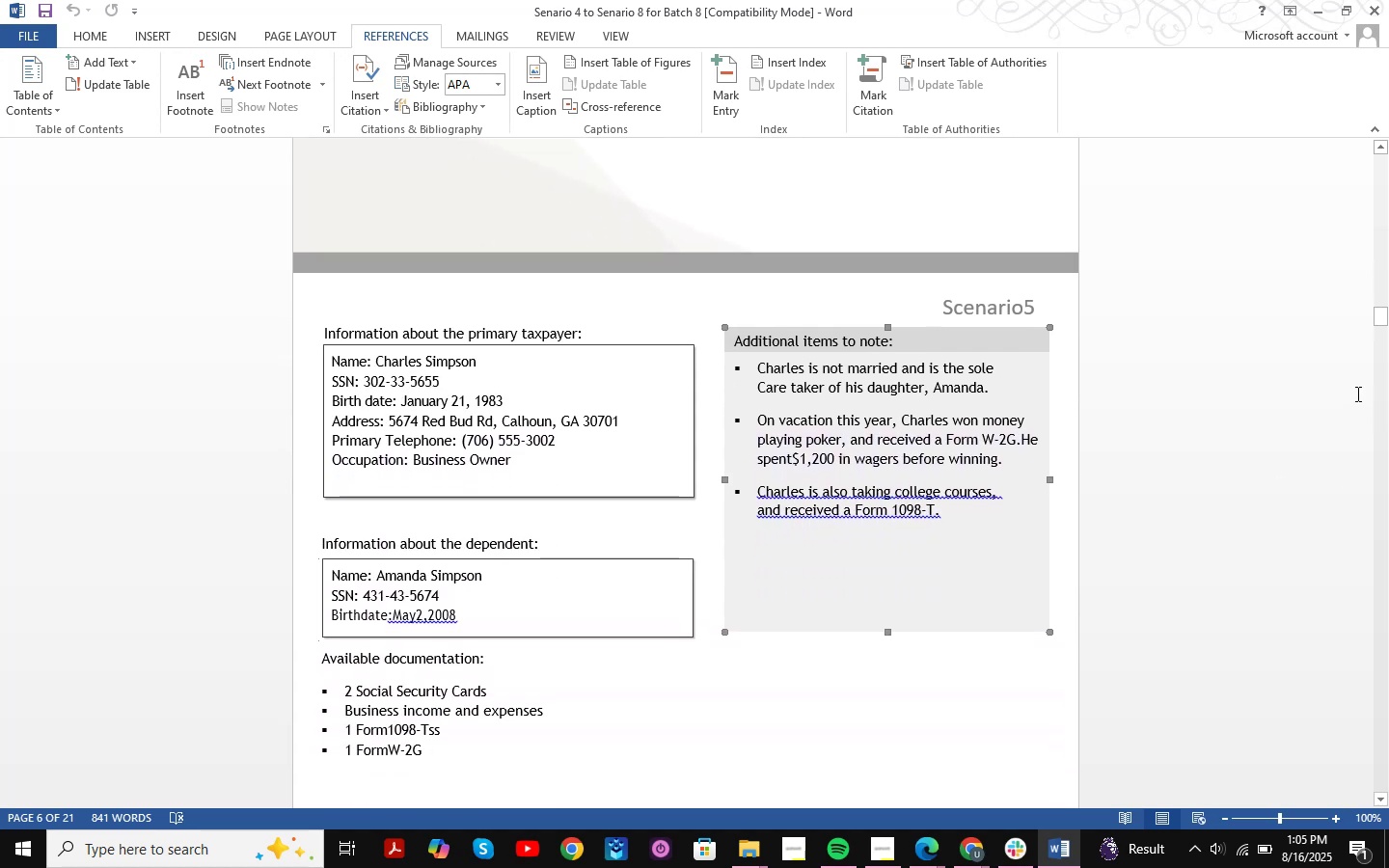 
scroll: coordinate [1367, 231], scroll_direction: down, amount: 1.0
 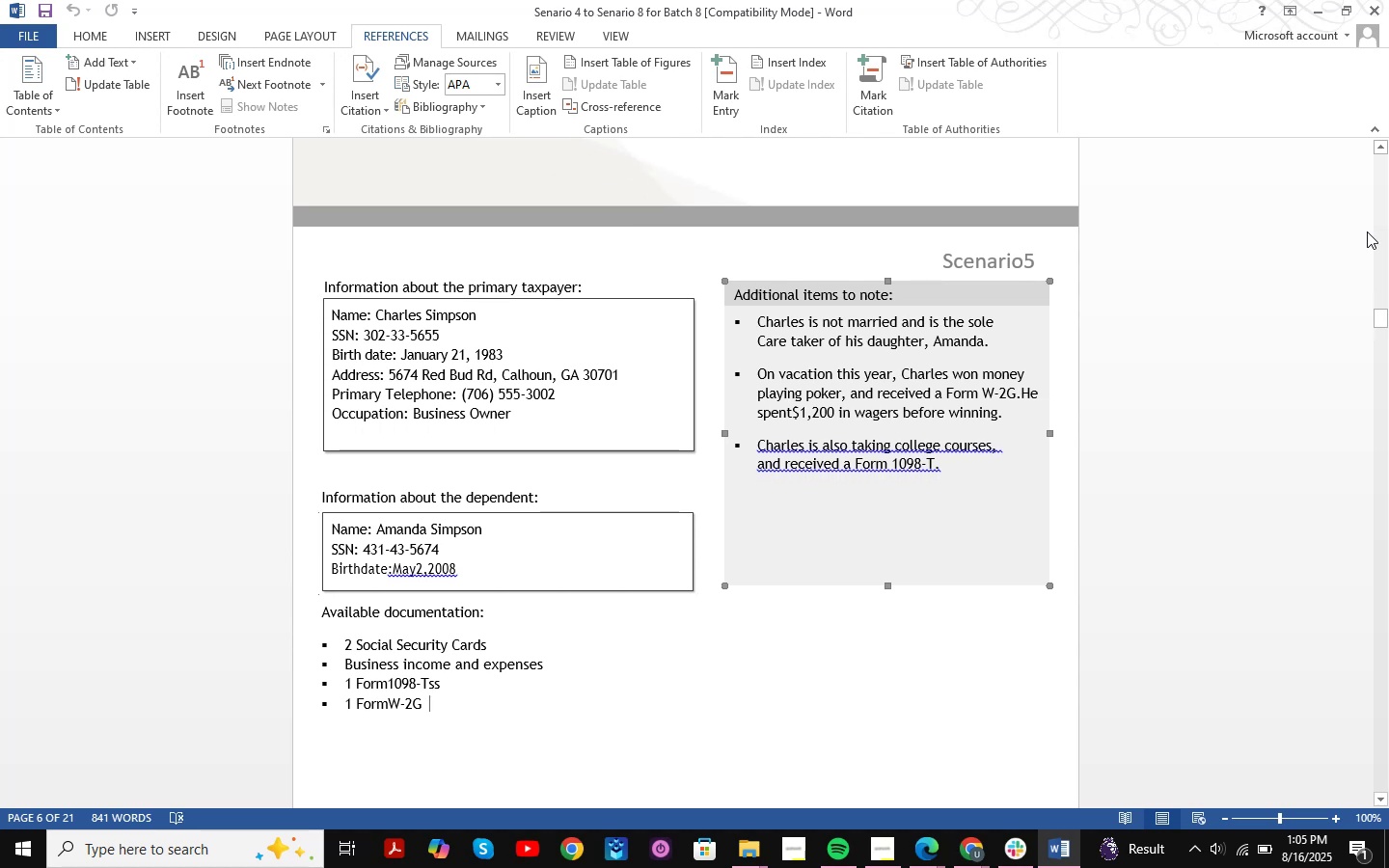 
scroll: coordinate [1367, 231], scroll_direction: up, amount: 1.0
 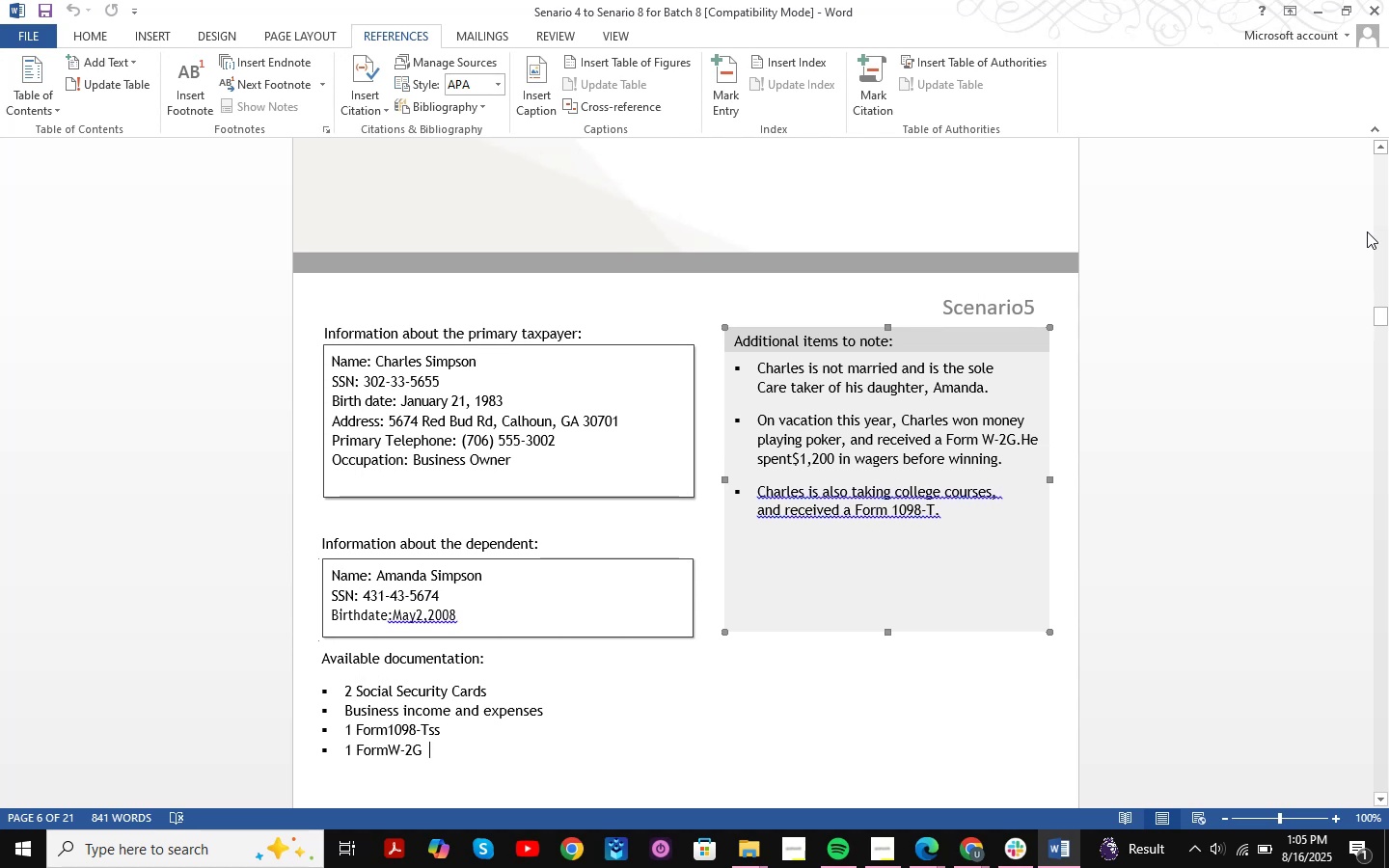 
scroll: coordinate [1367, 231], scroll_direction: down, amount: 4.0
 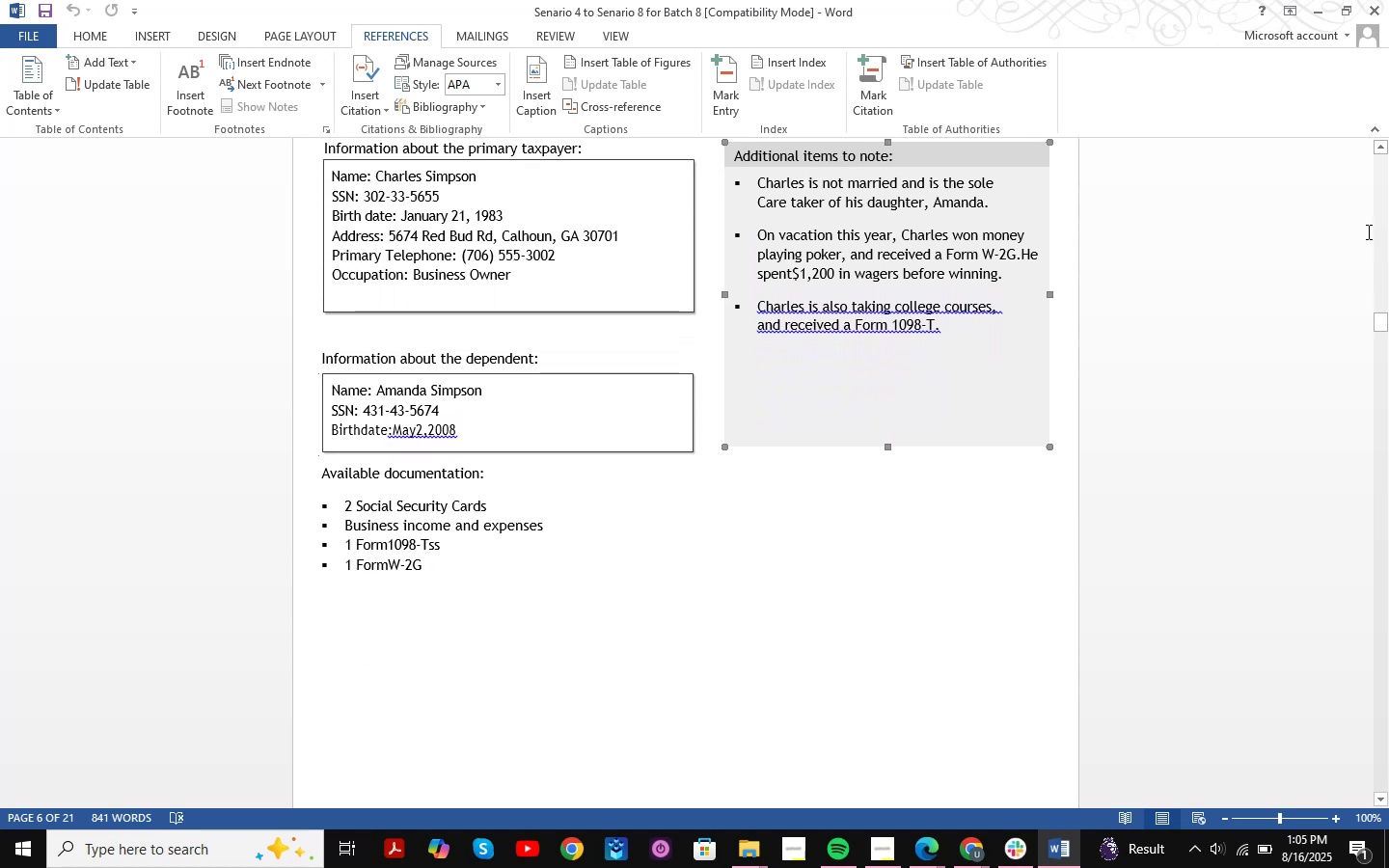 
scroll: coordinate [1367, 231], scroll_direction: up, amount: 5.0
 